 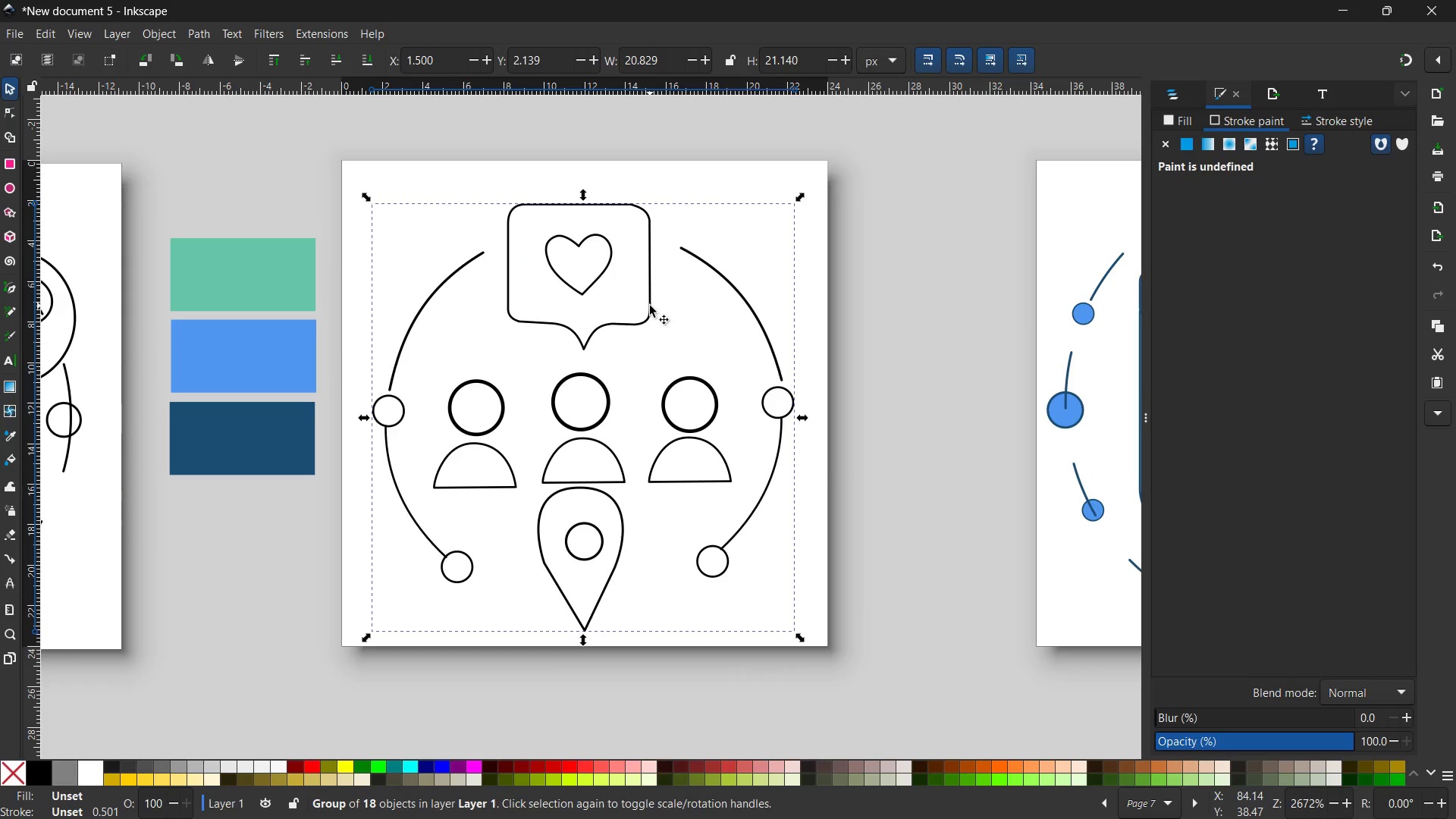 
left_click([1224, 125])
 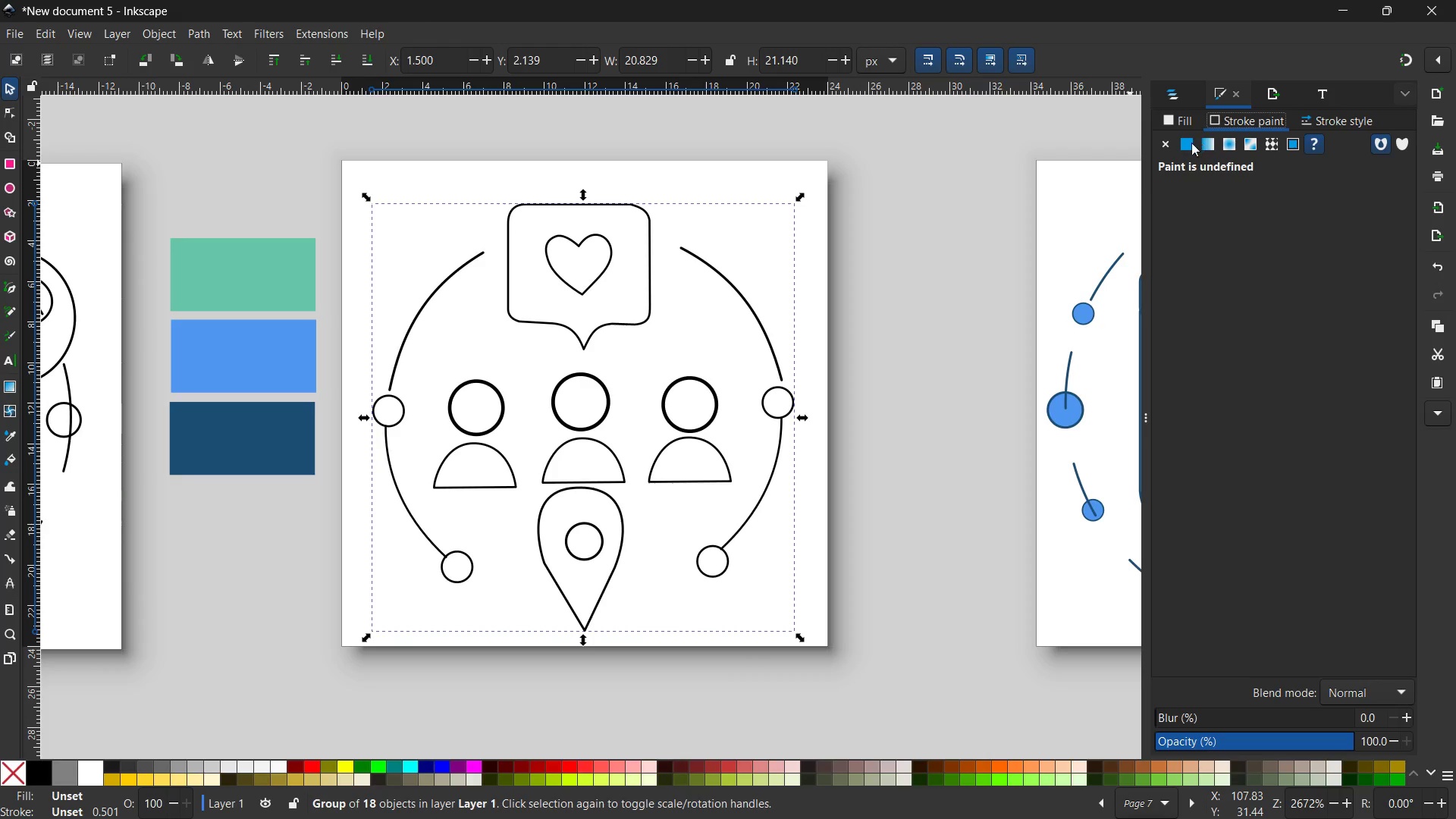 
double_click([1191, 143])
 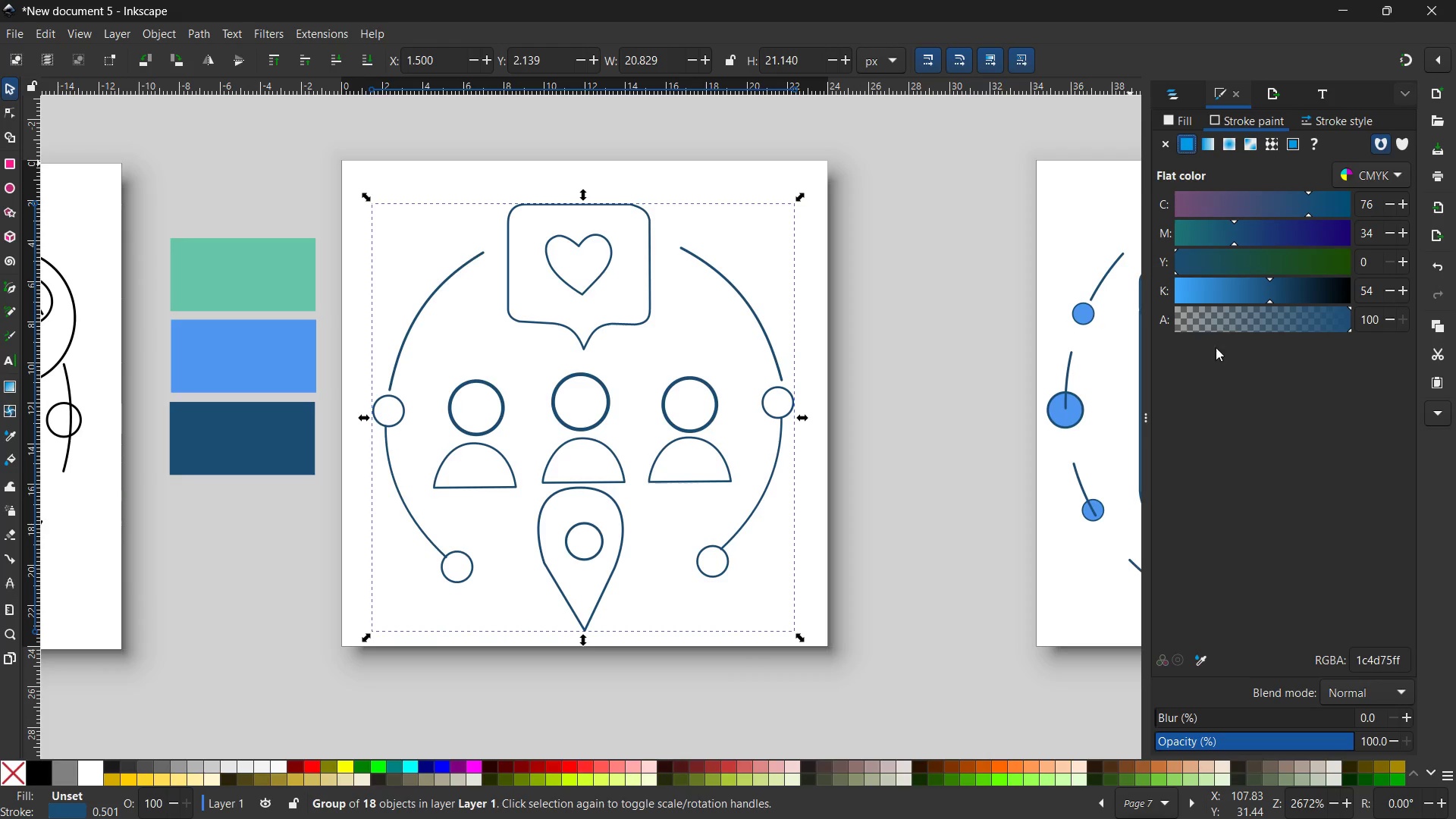 
wait(7.38)
 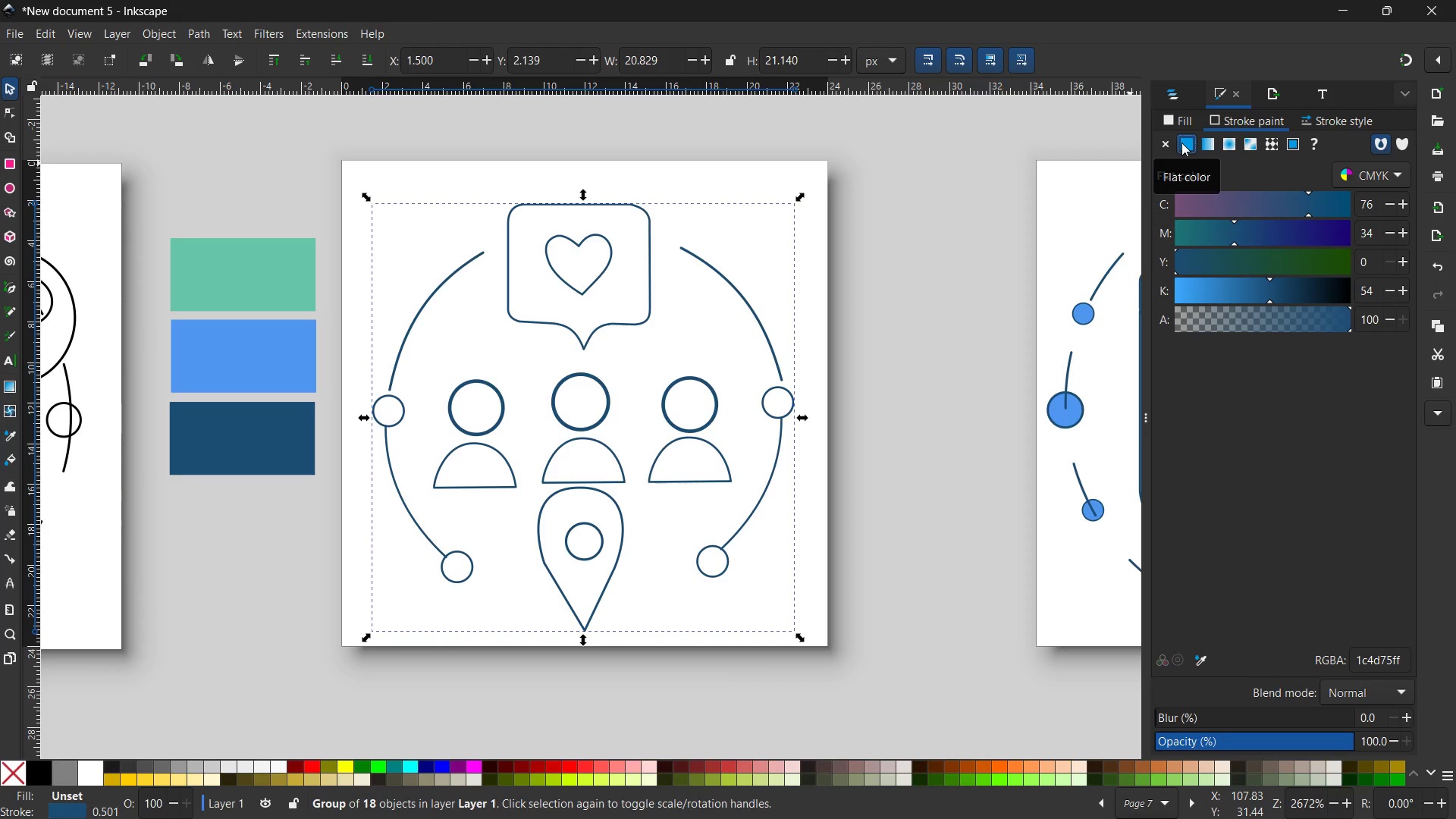 
double_click([1199, 667])
 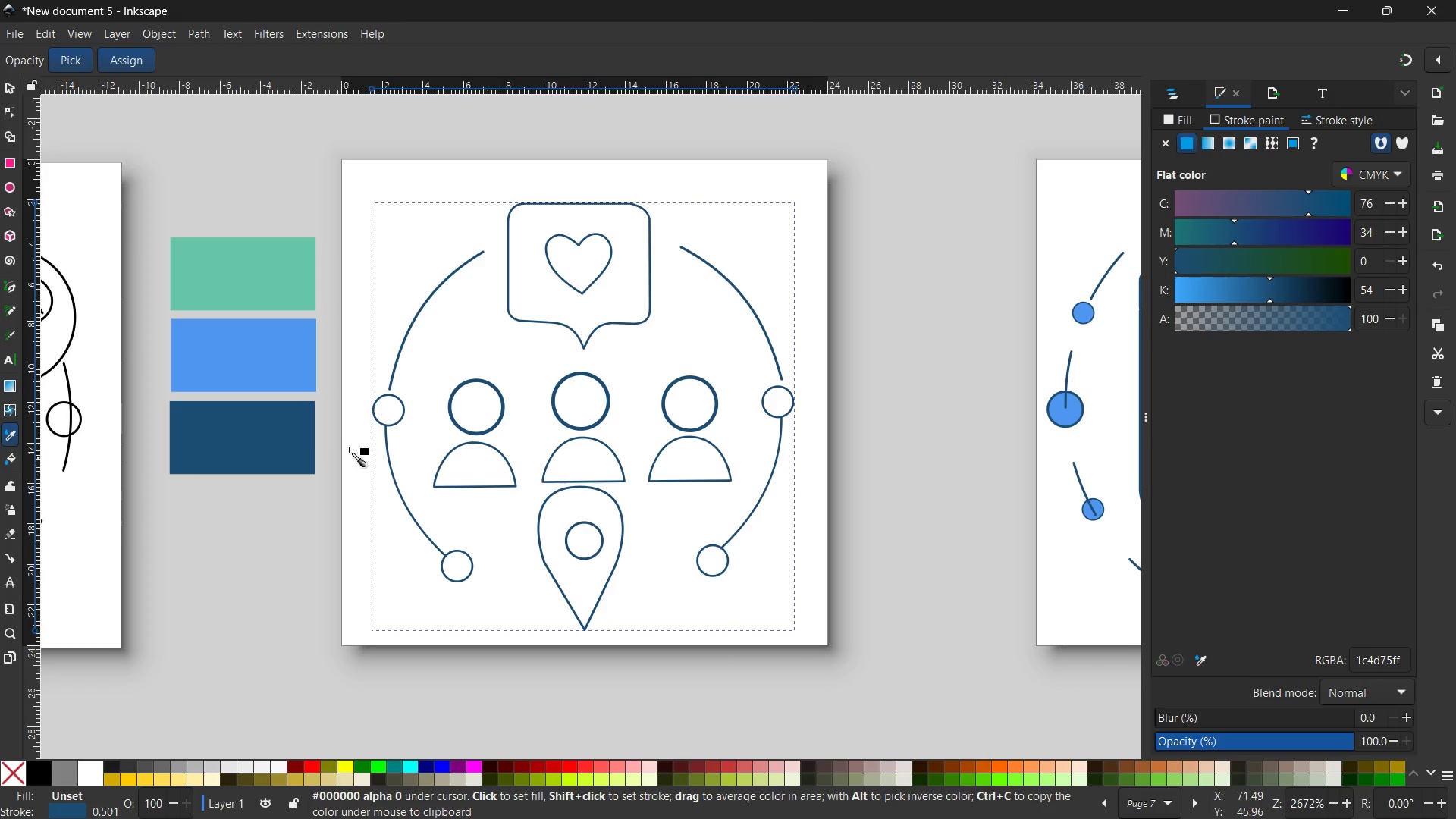 
left_click([290, 443])
 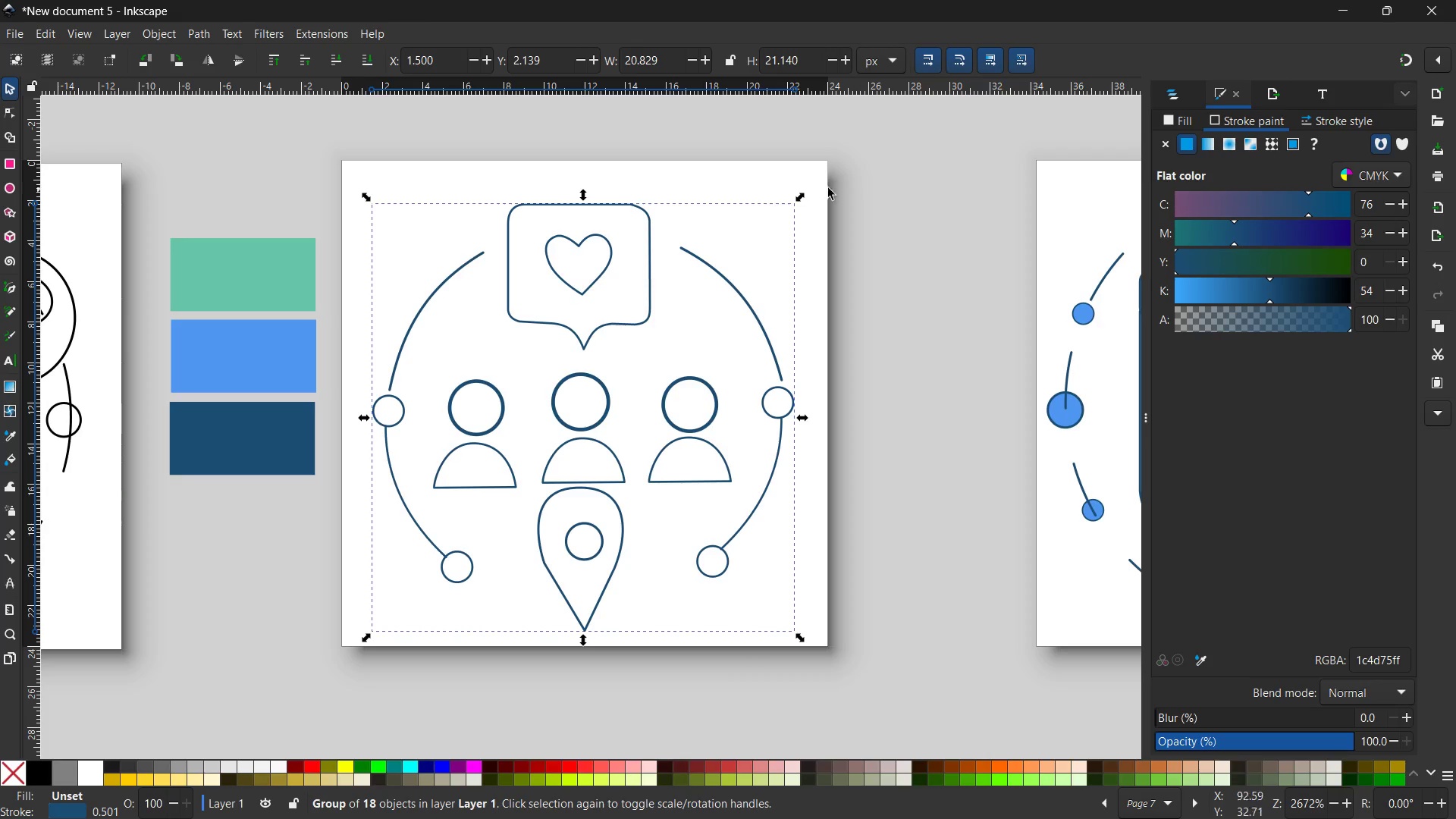 
left_click([1334, 121])
 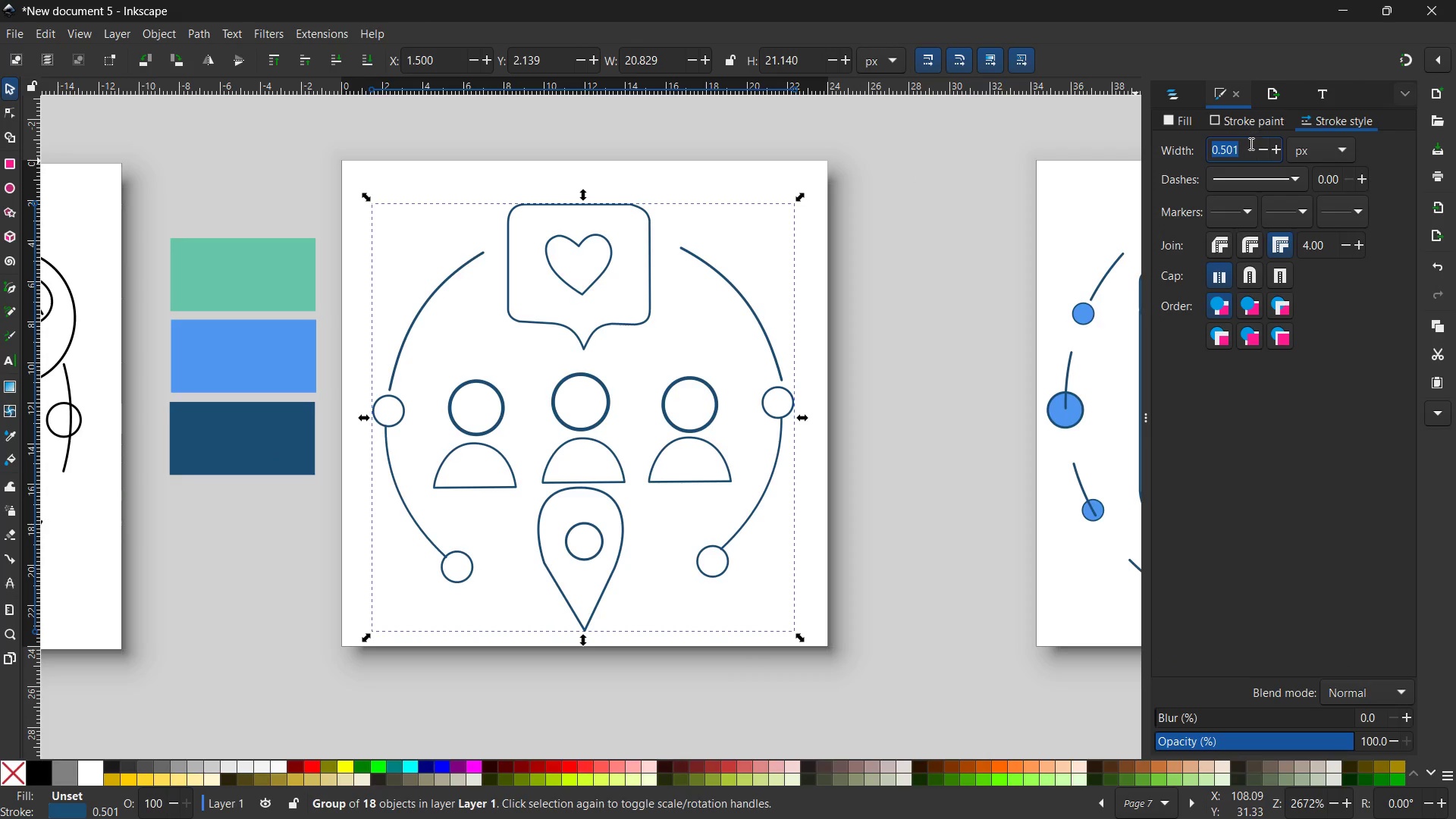 
left_click([1234, 154])
 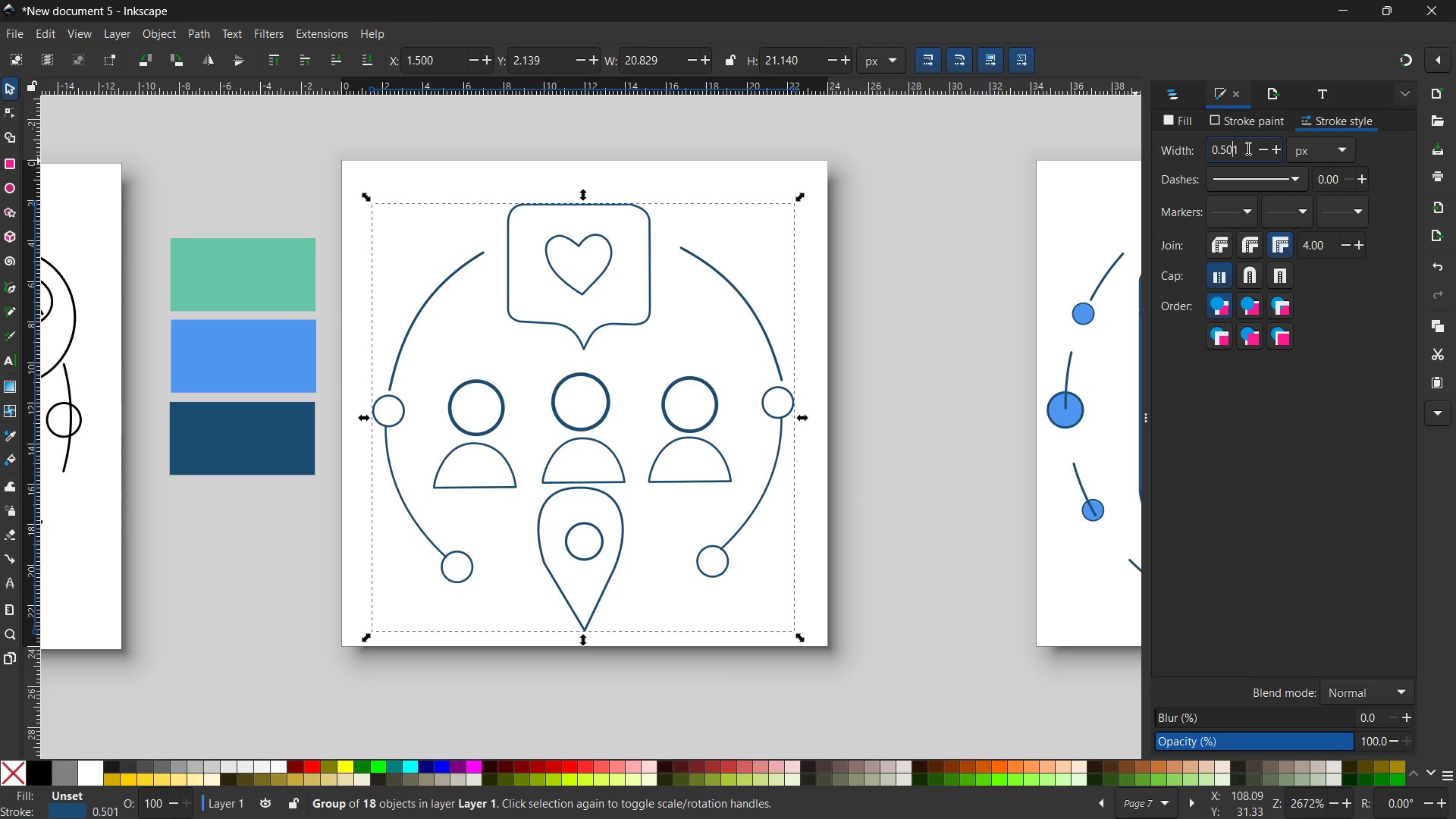 
left_click_drag(start_coordinate=[1246, 148], to_coordinate=[1221, 148])
 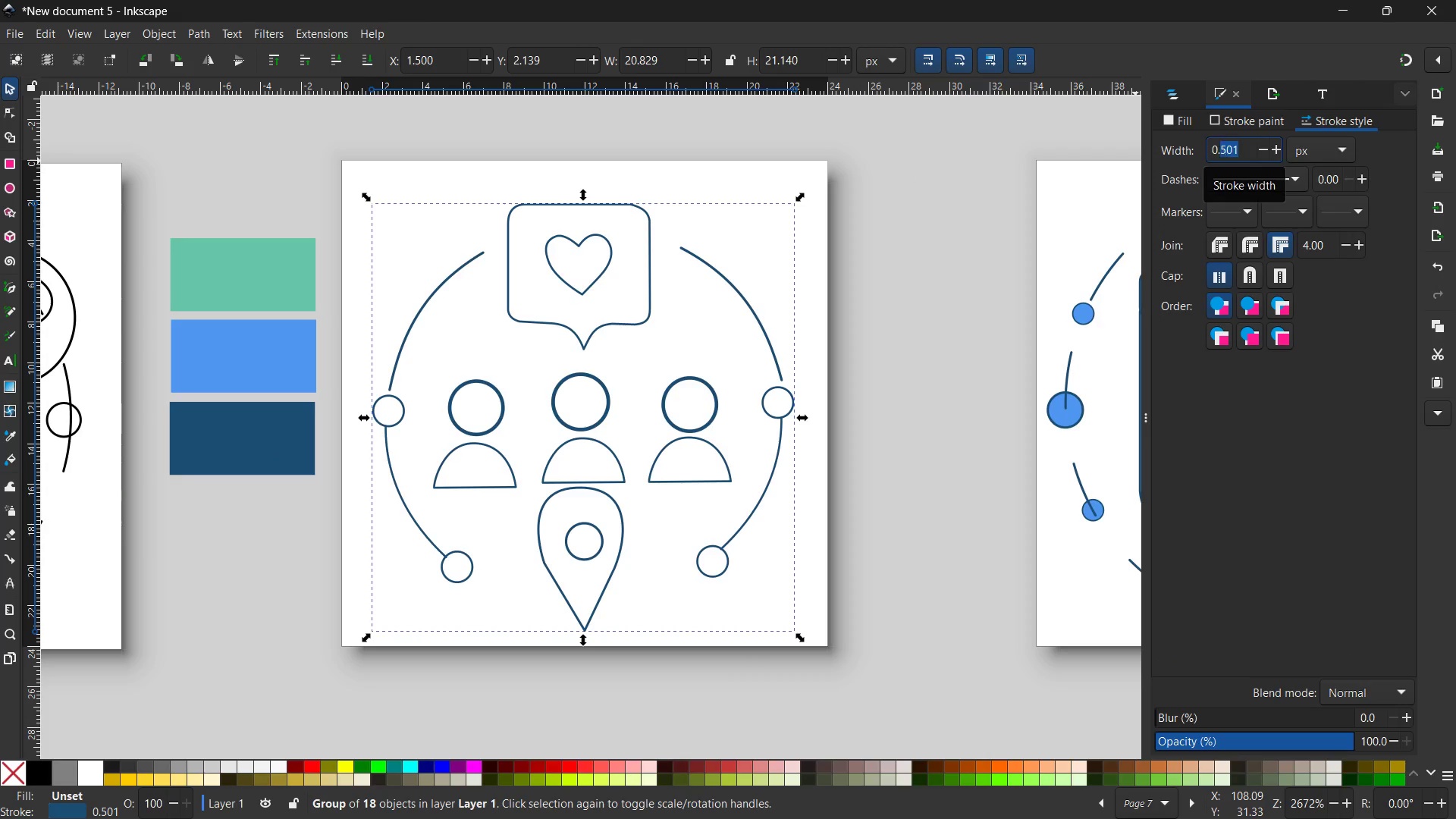 
key(Numpad2)
 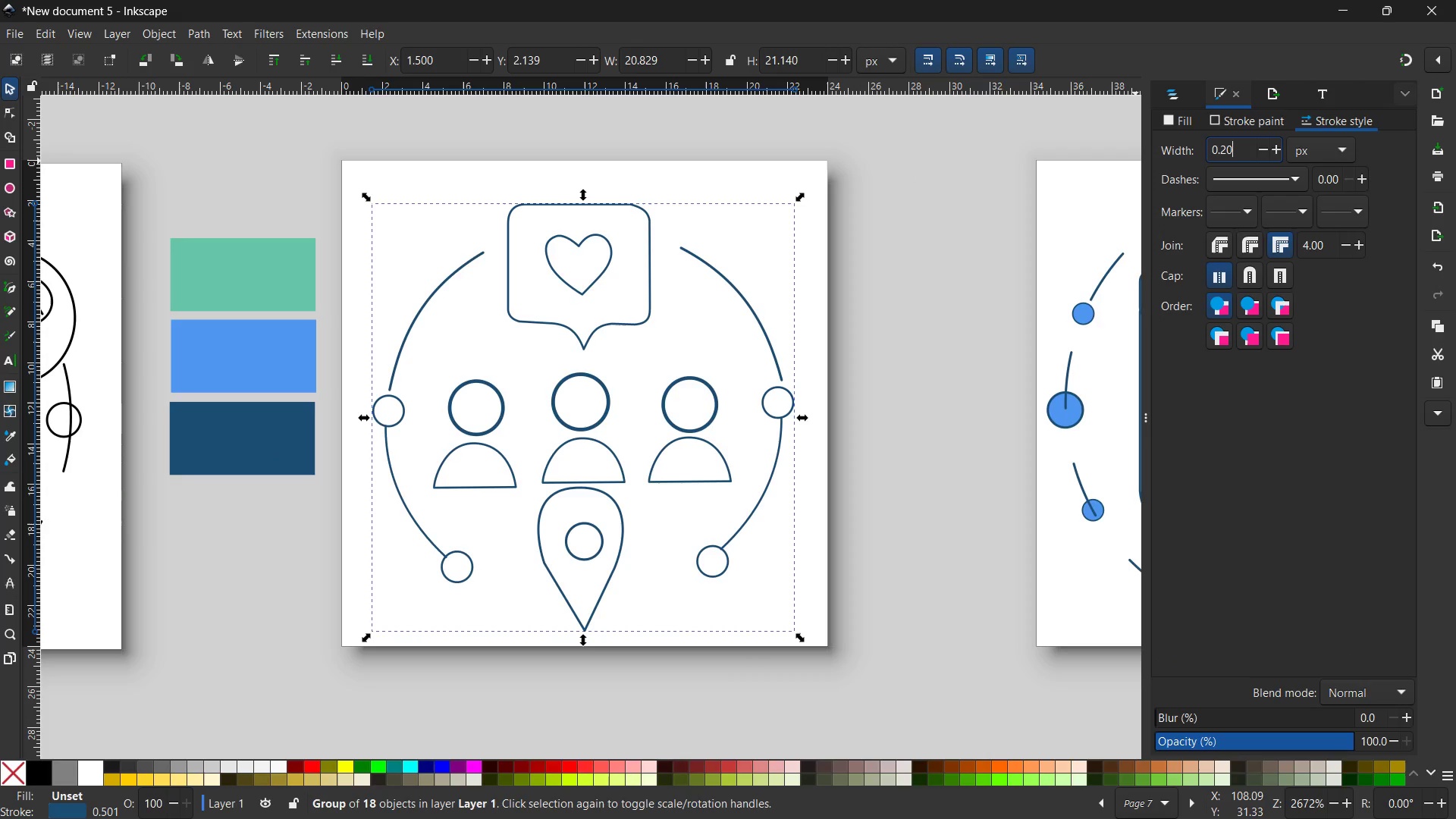 
key(Numpad0)
 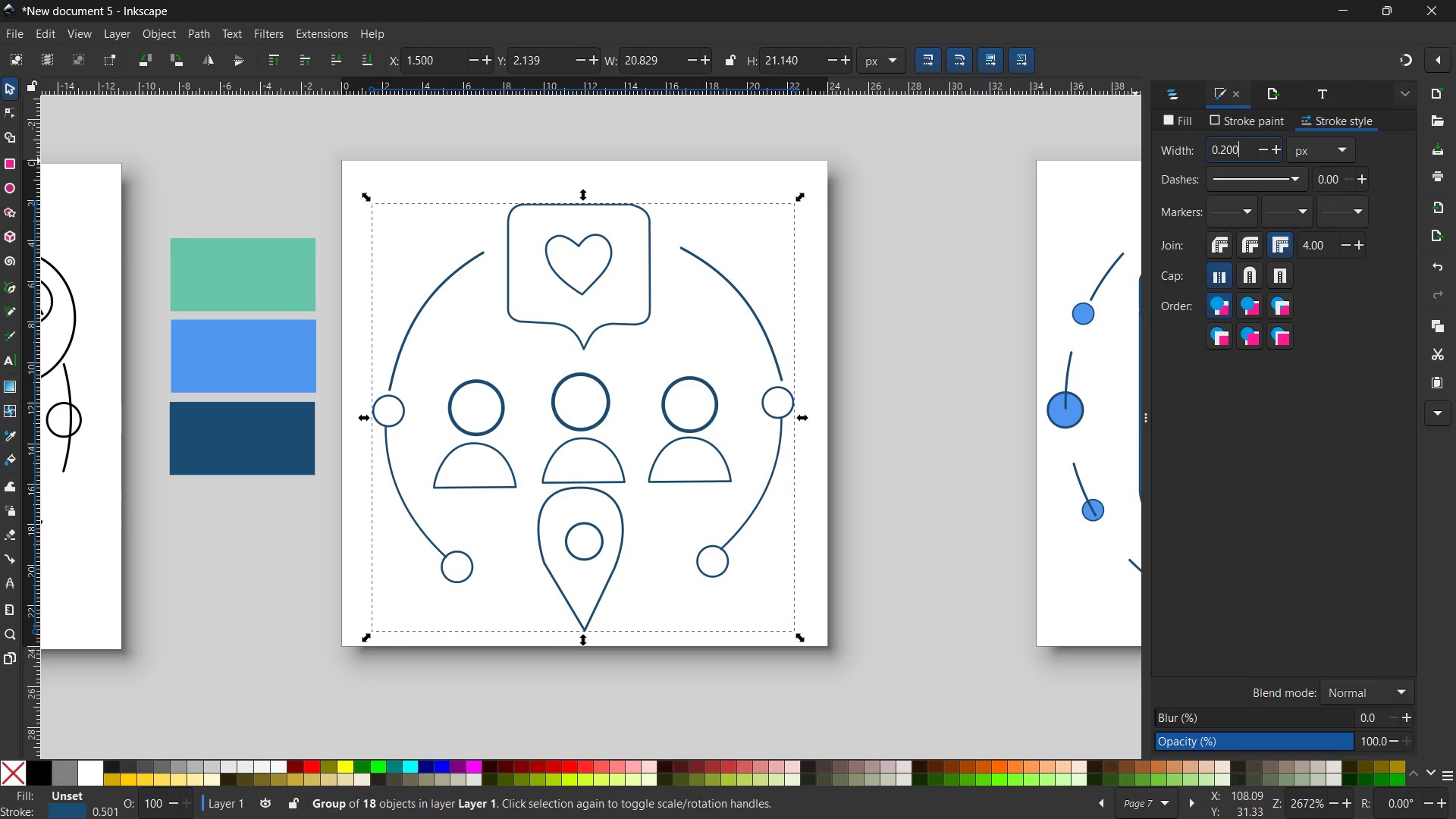 
key(Numpad0)
 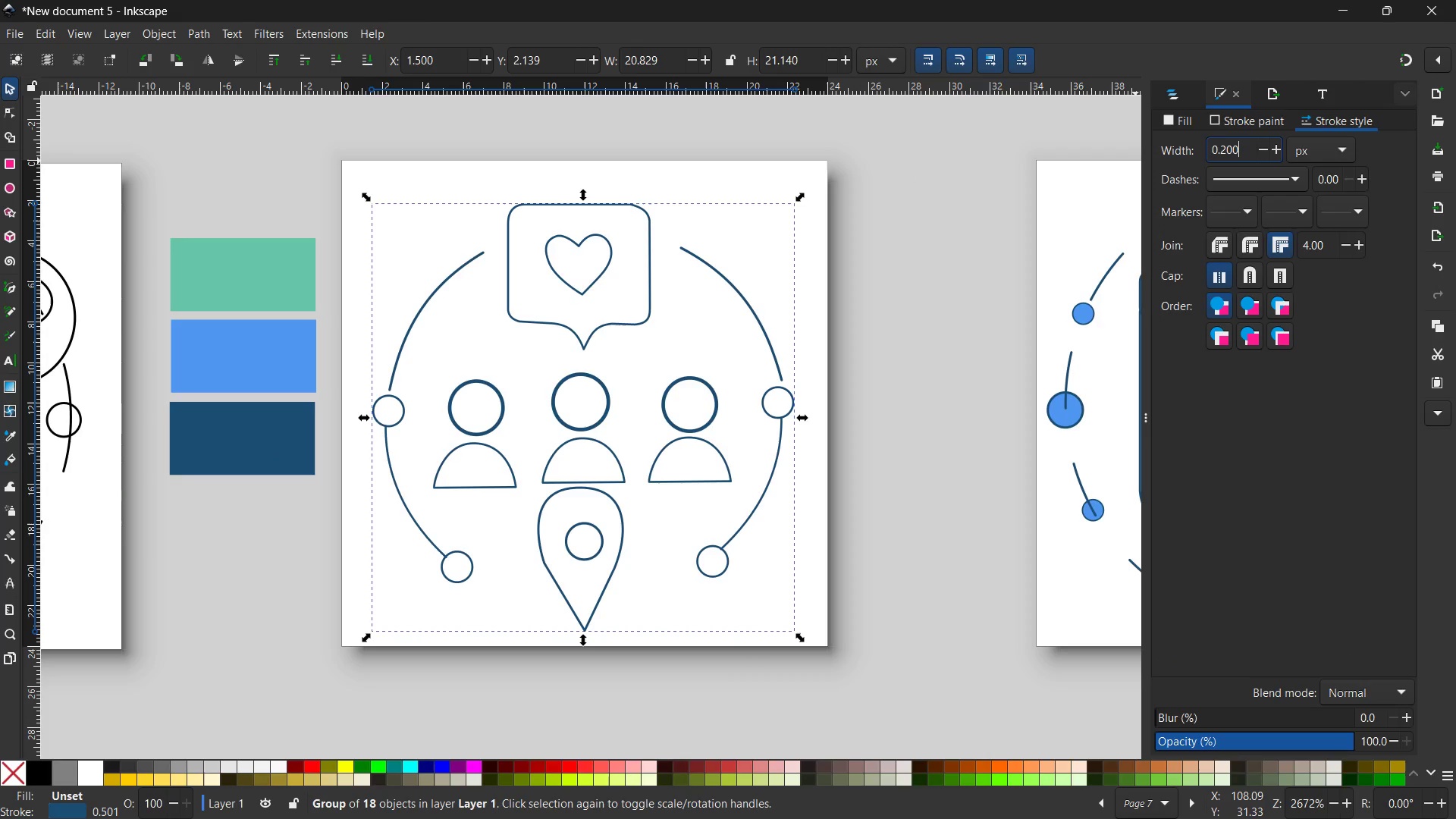 
key(Enter)
 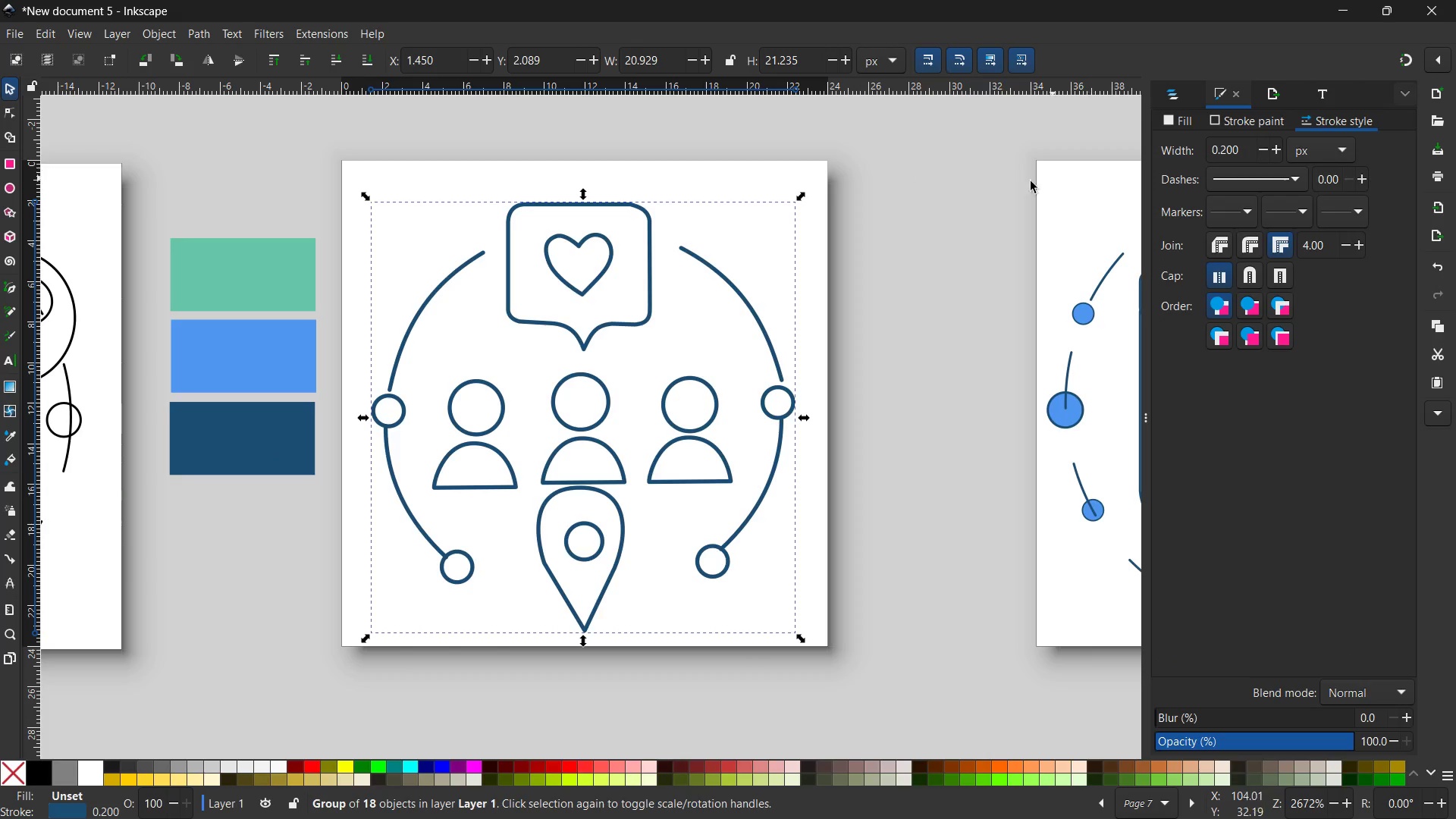 
left_click([964, 200])
 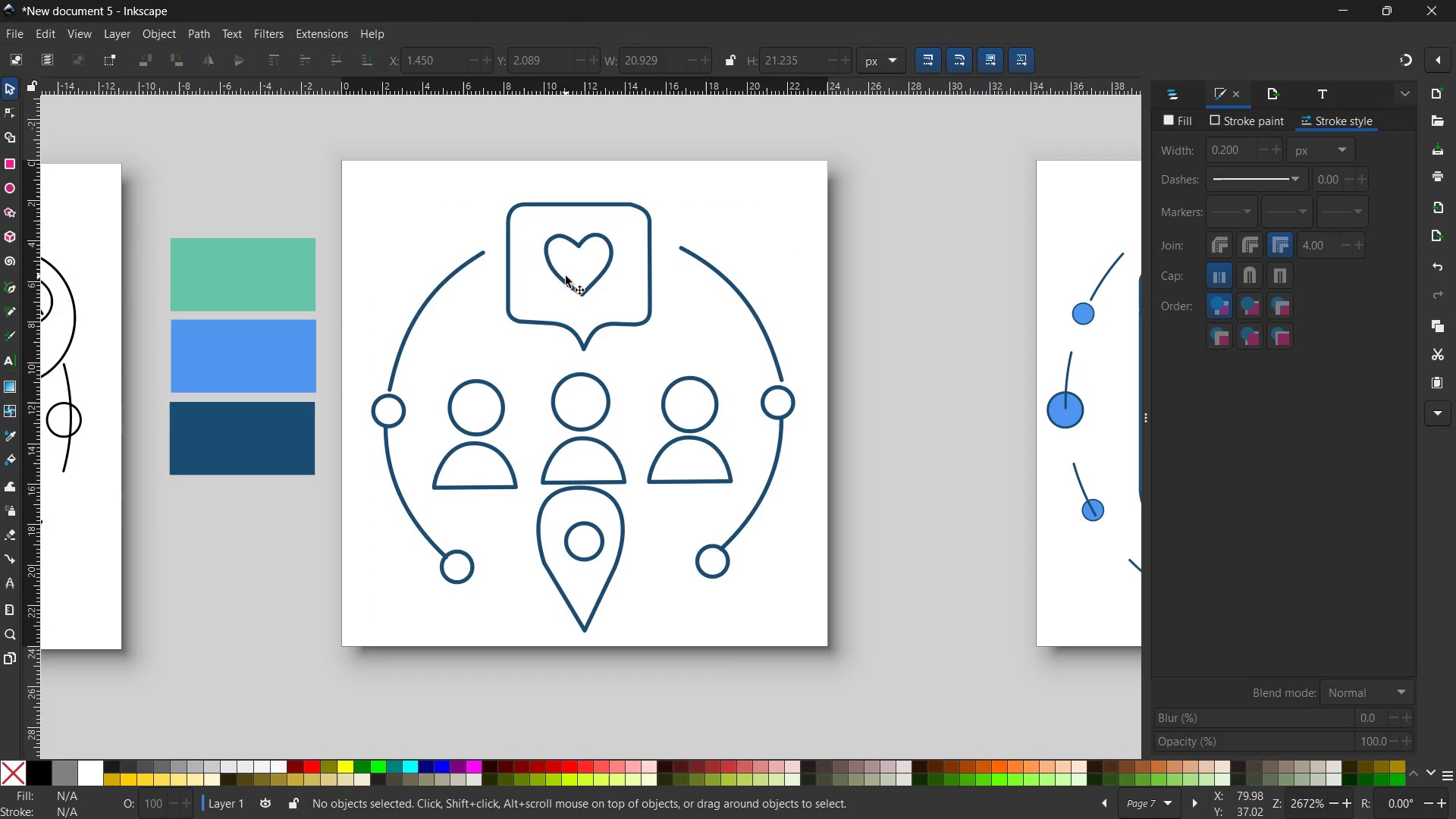 
left_click([574, 292])
 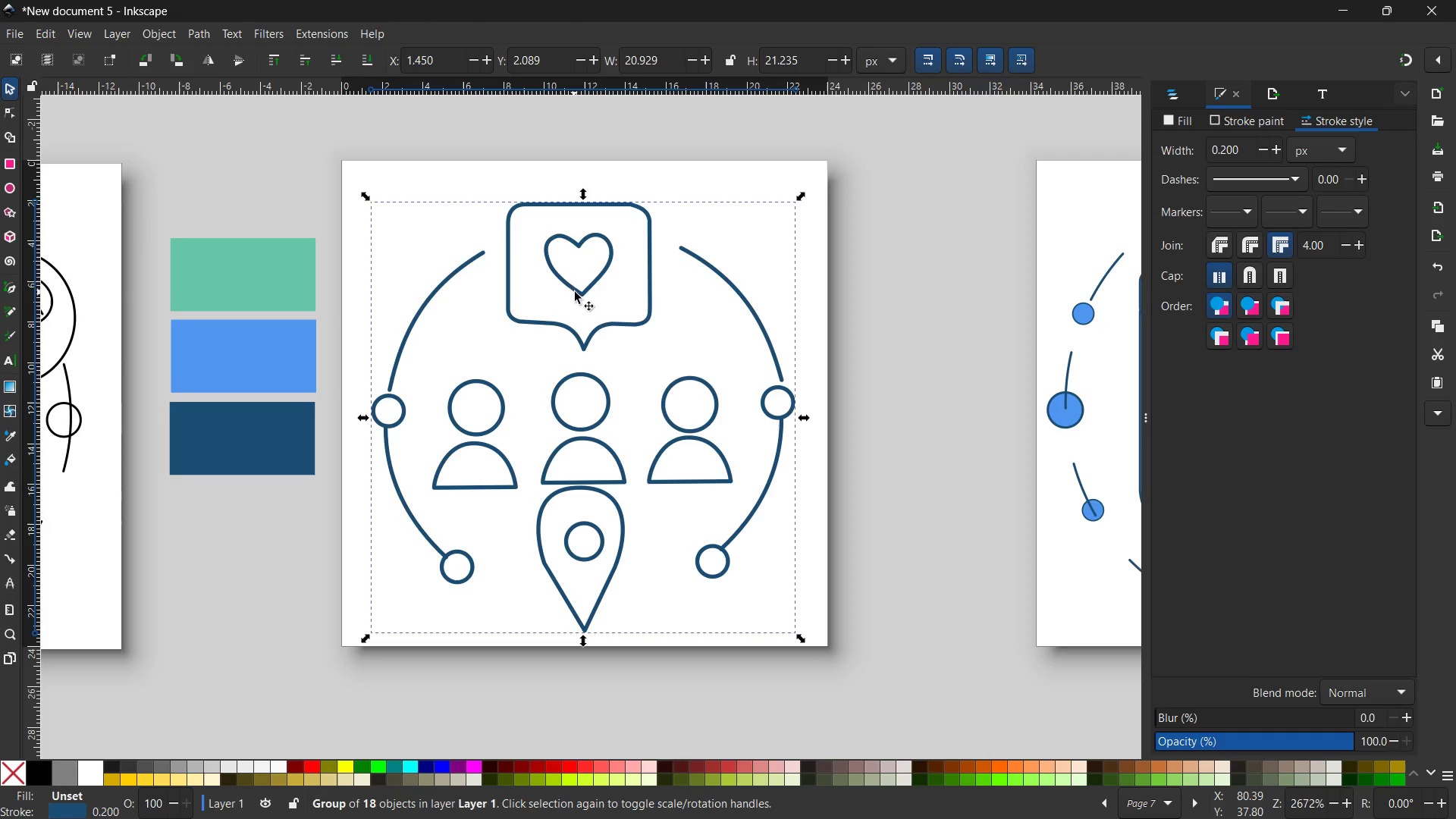 
double_click([576, 292])
 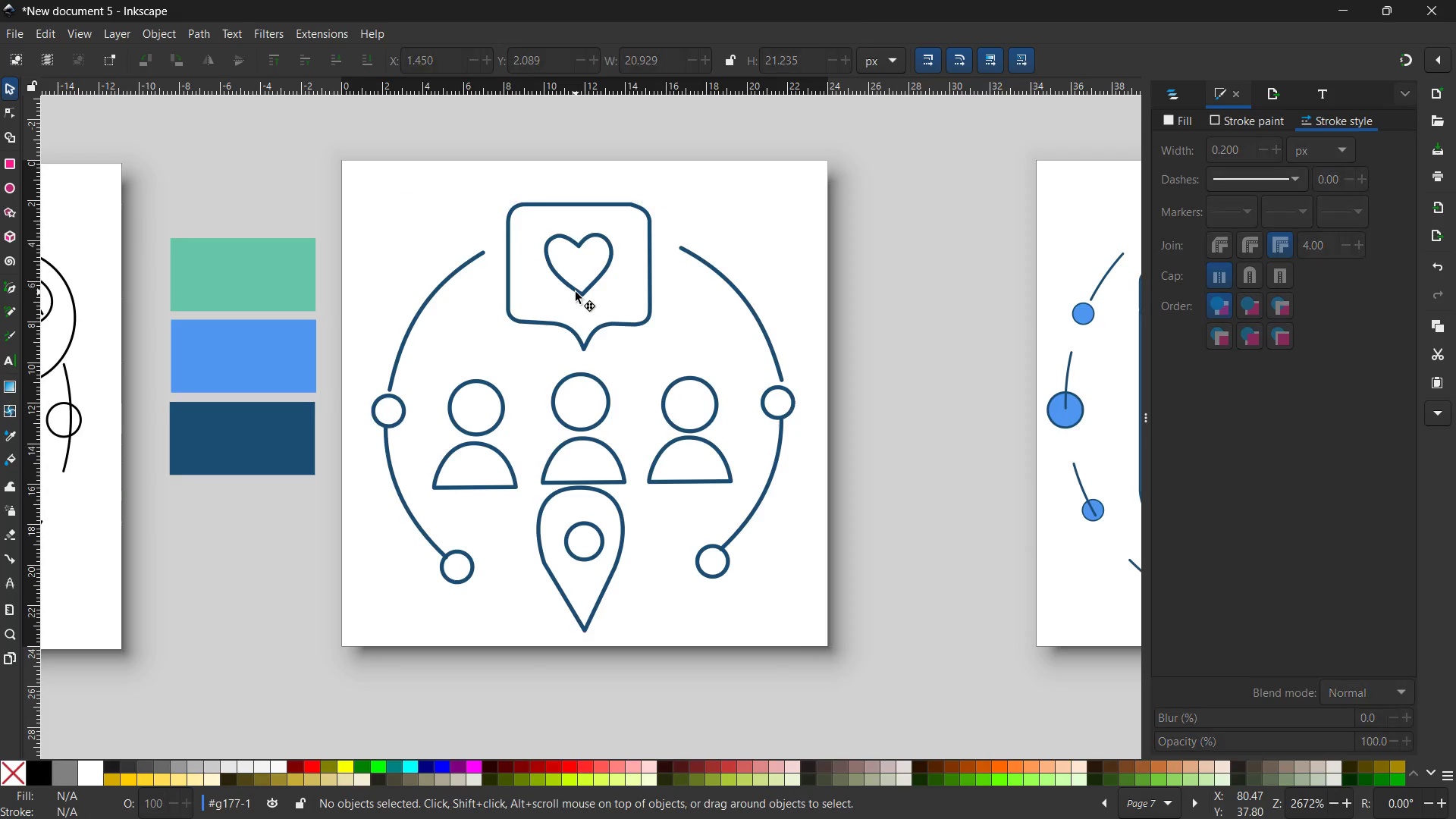 
triple_click([576, 292])
 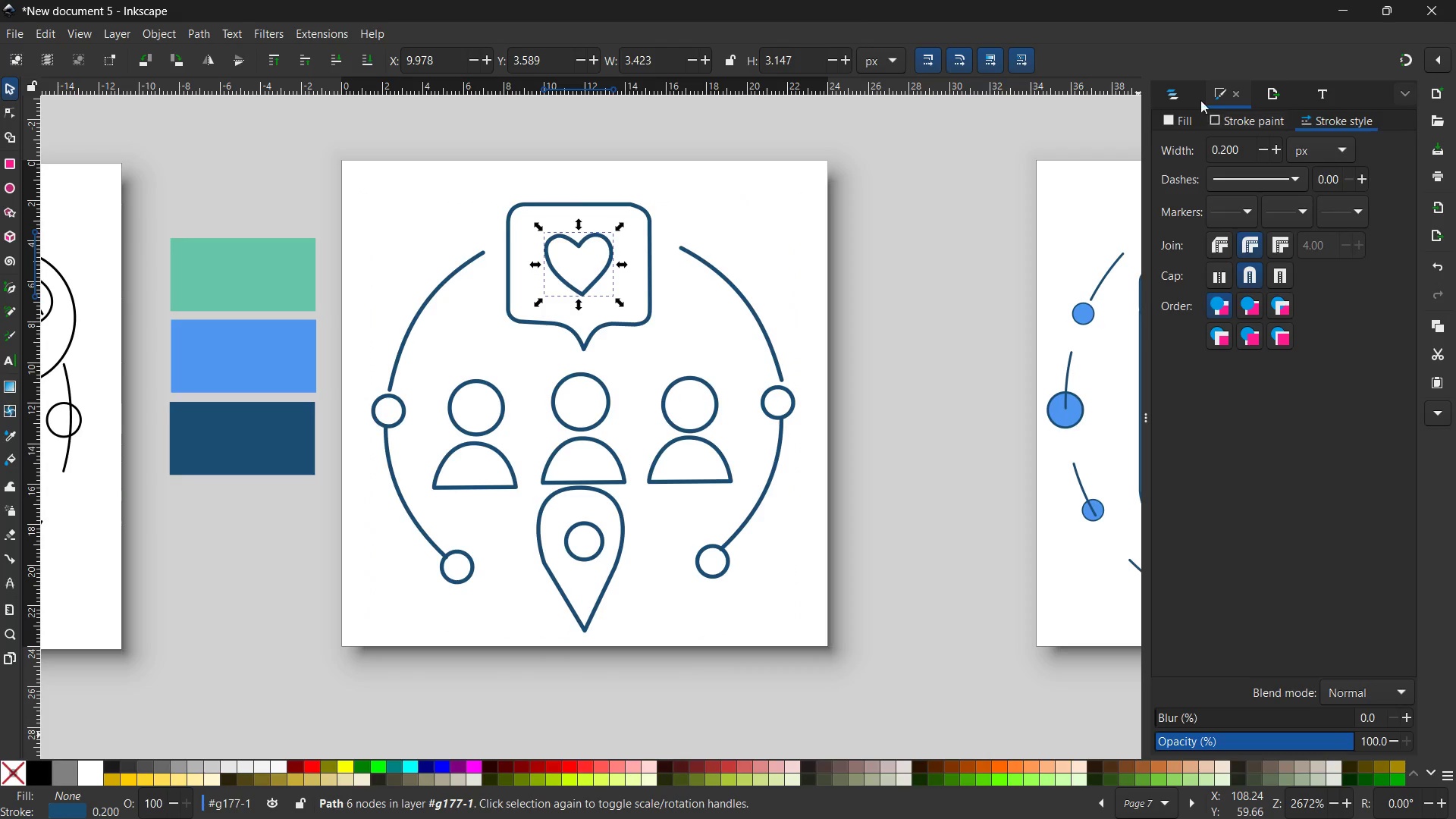 
left_click([1181, 96])
 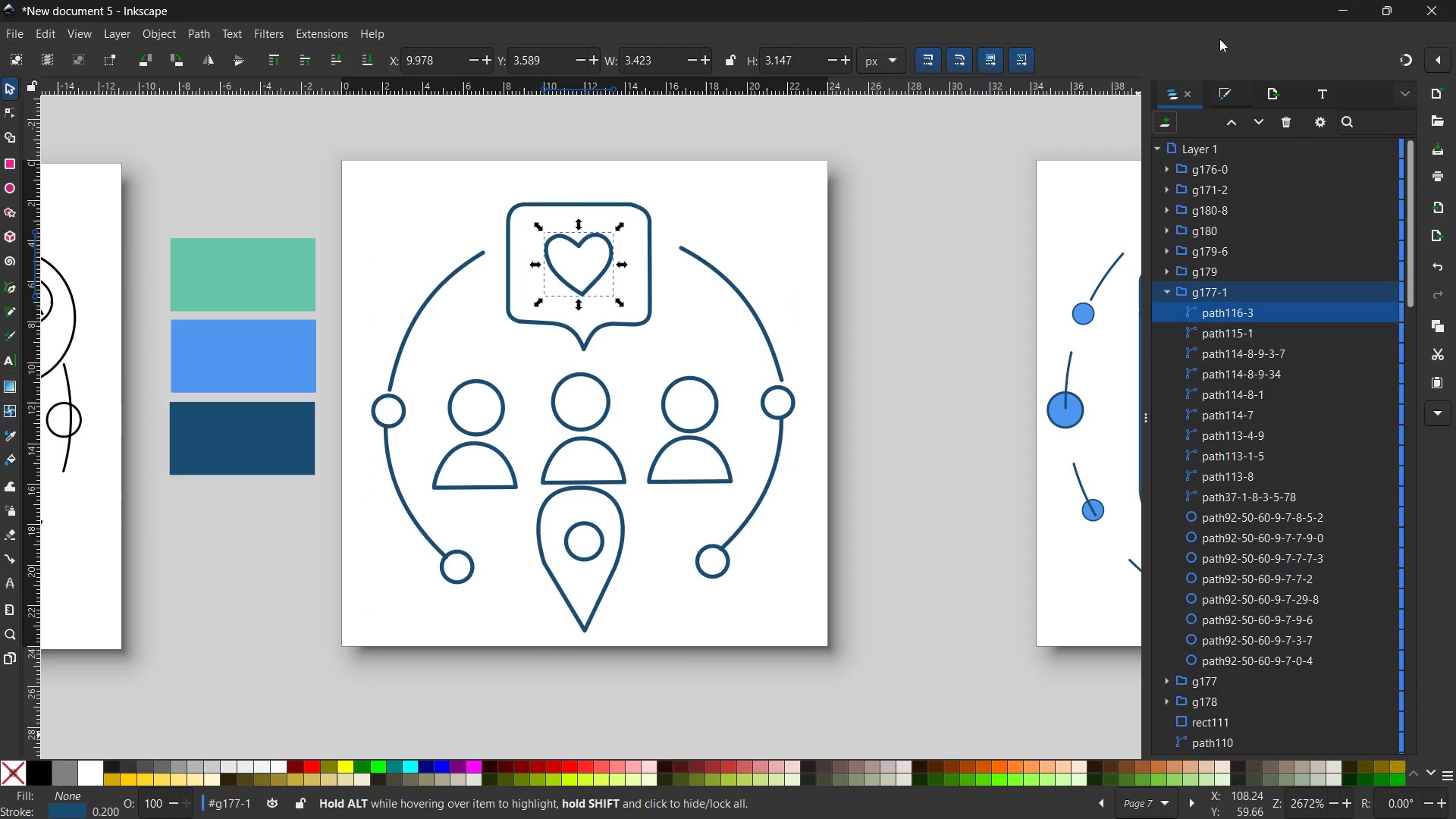 
left_click([1220, 85])
 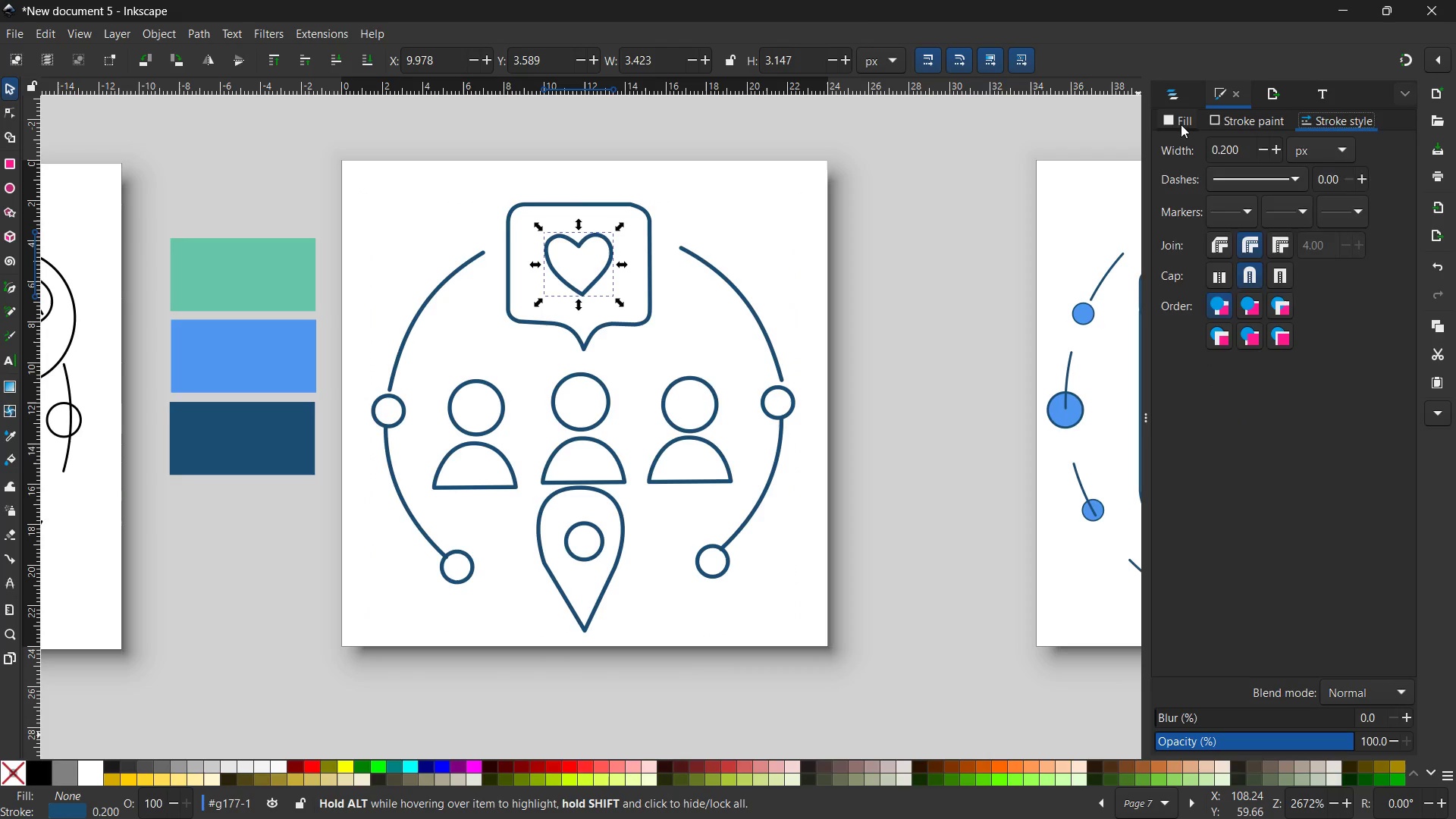 
left_click([1166, 124])
 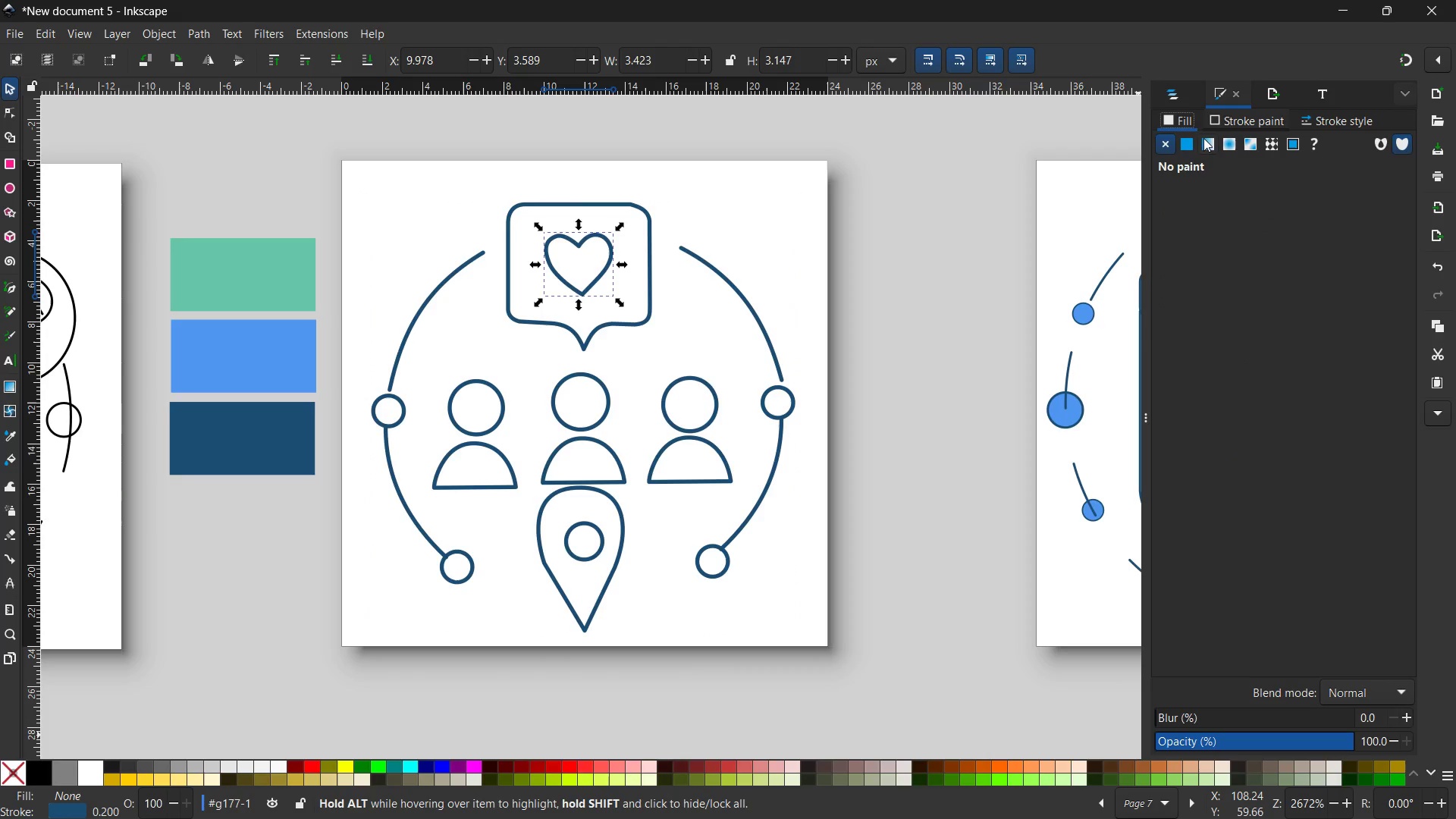 
left_click([1183, 148])
 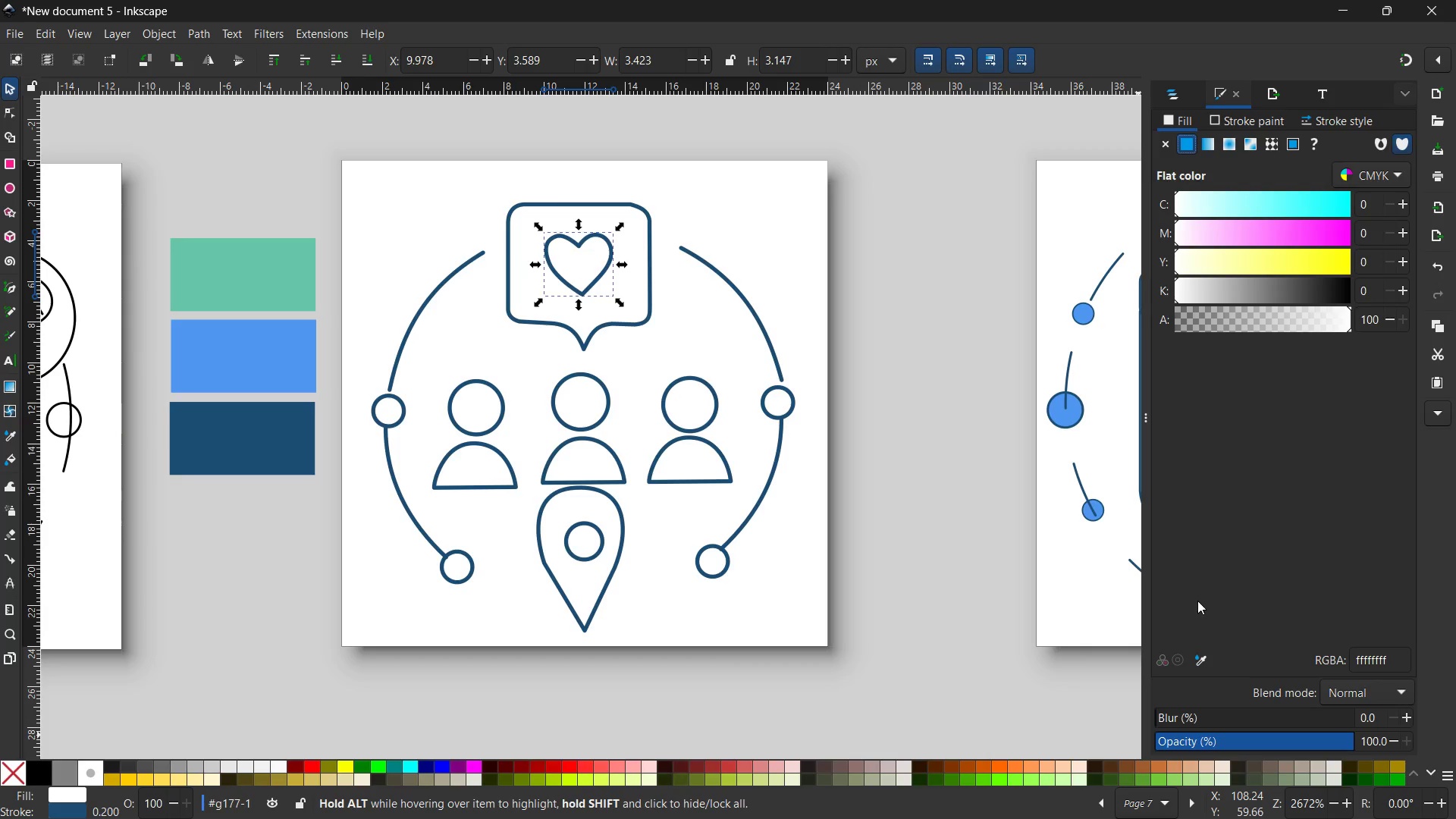 
left_click([1209, 658])
 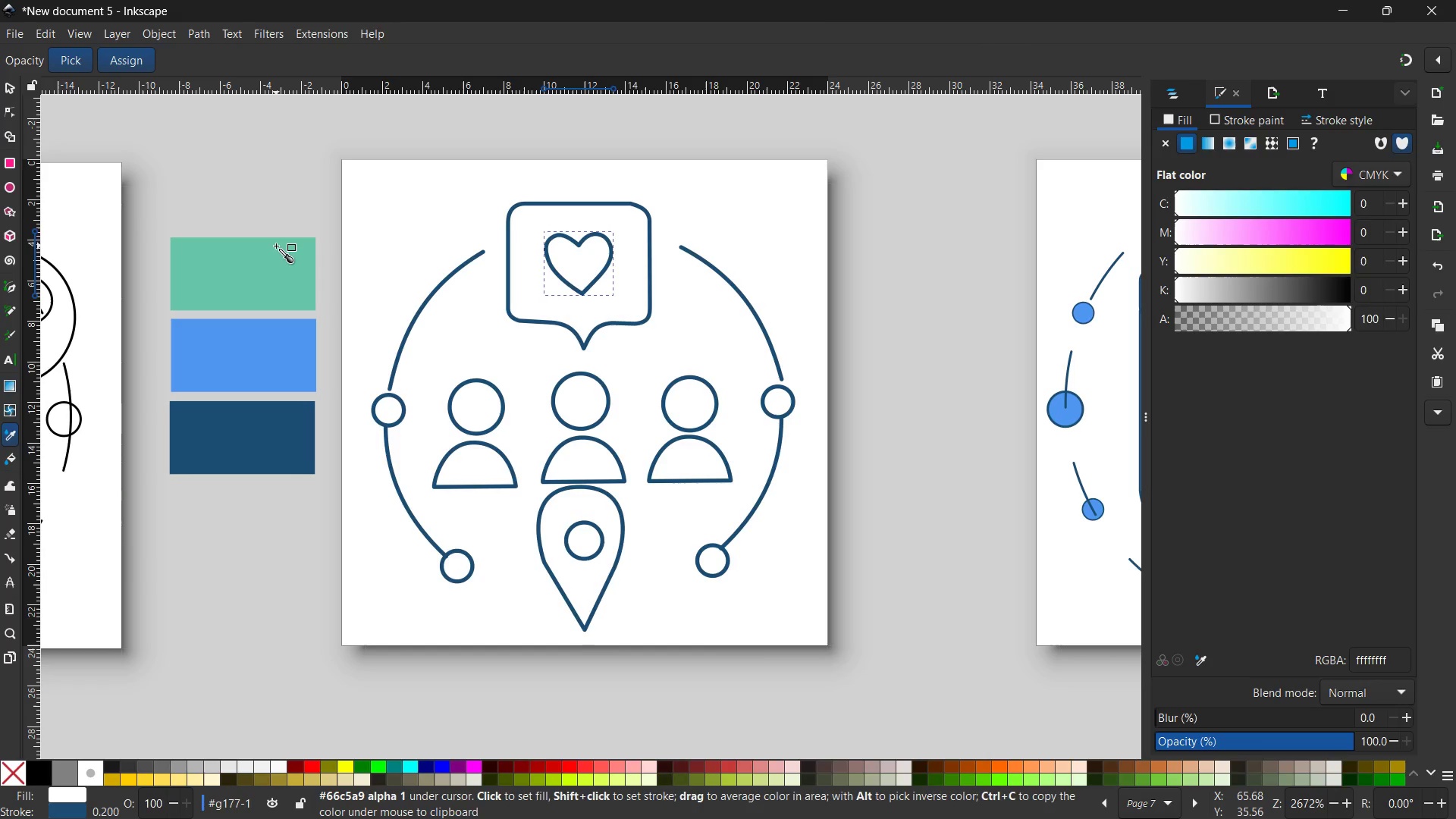 
left_click([276, 246])
 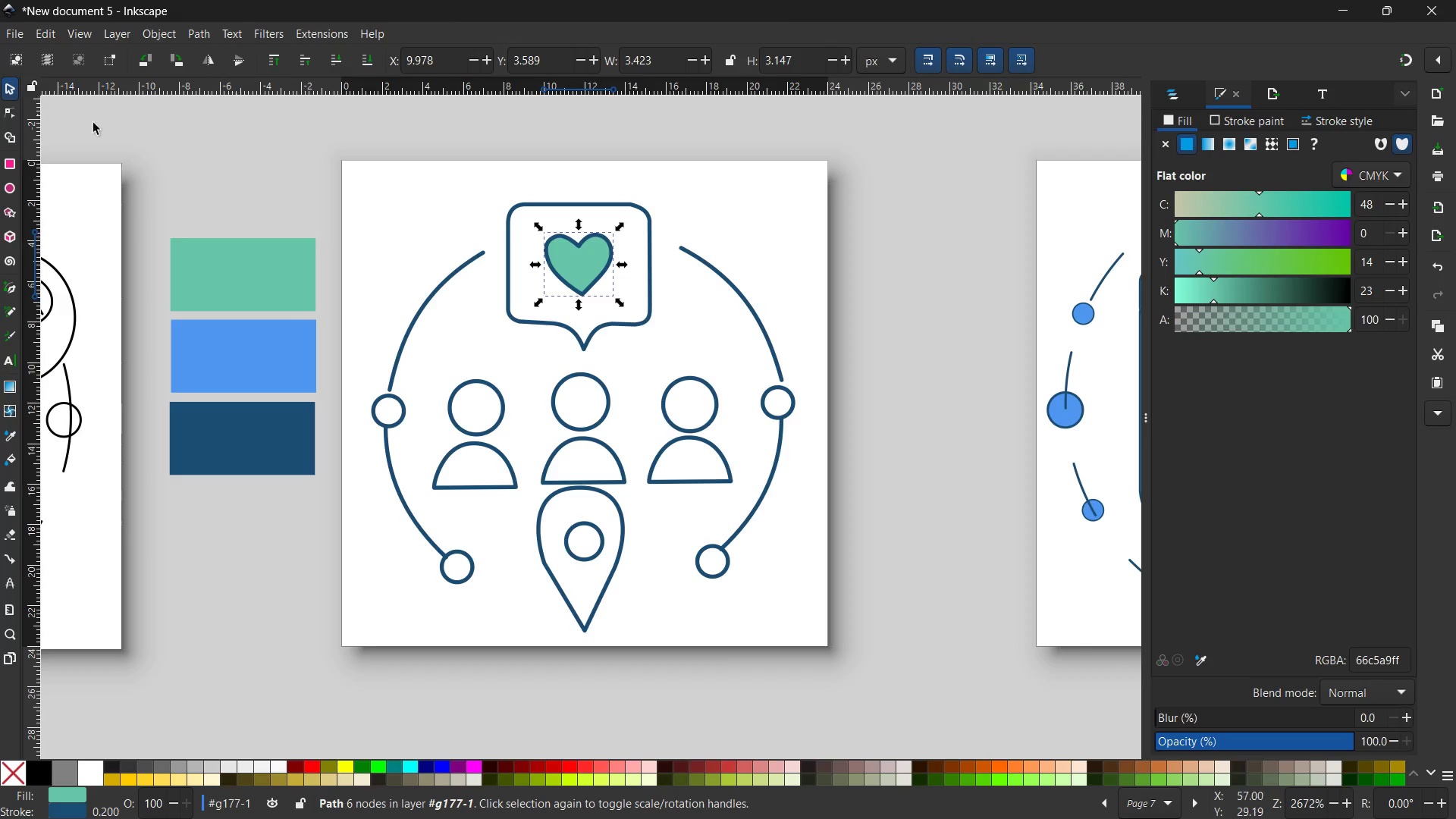 
wait(6.23)
 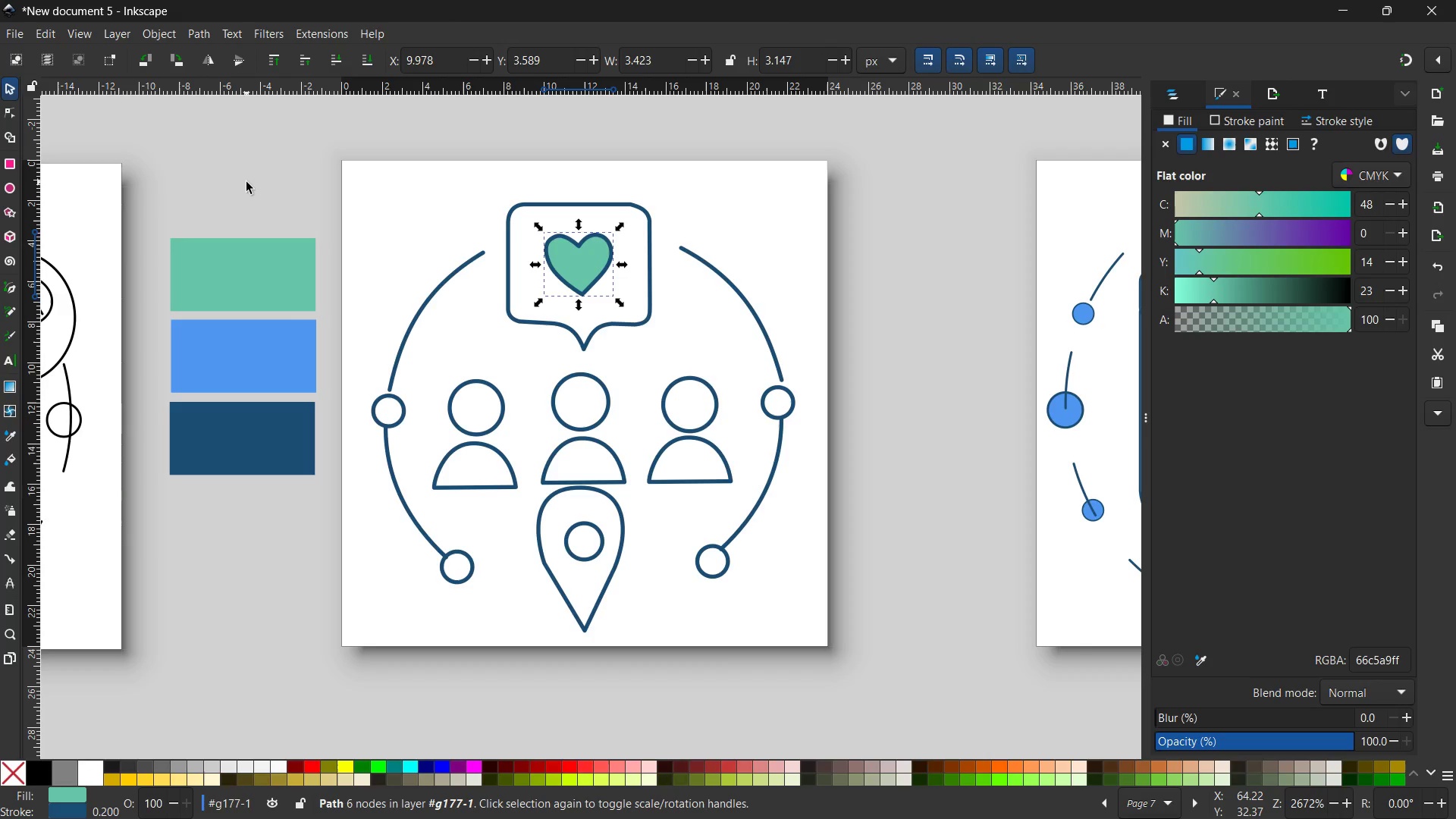 
left_click([397, 418])
 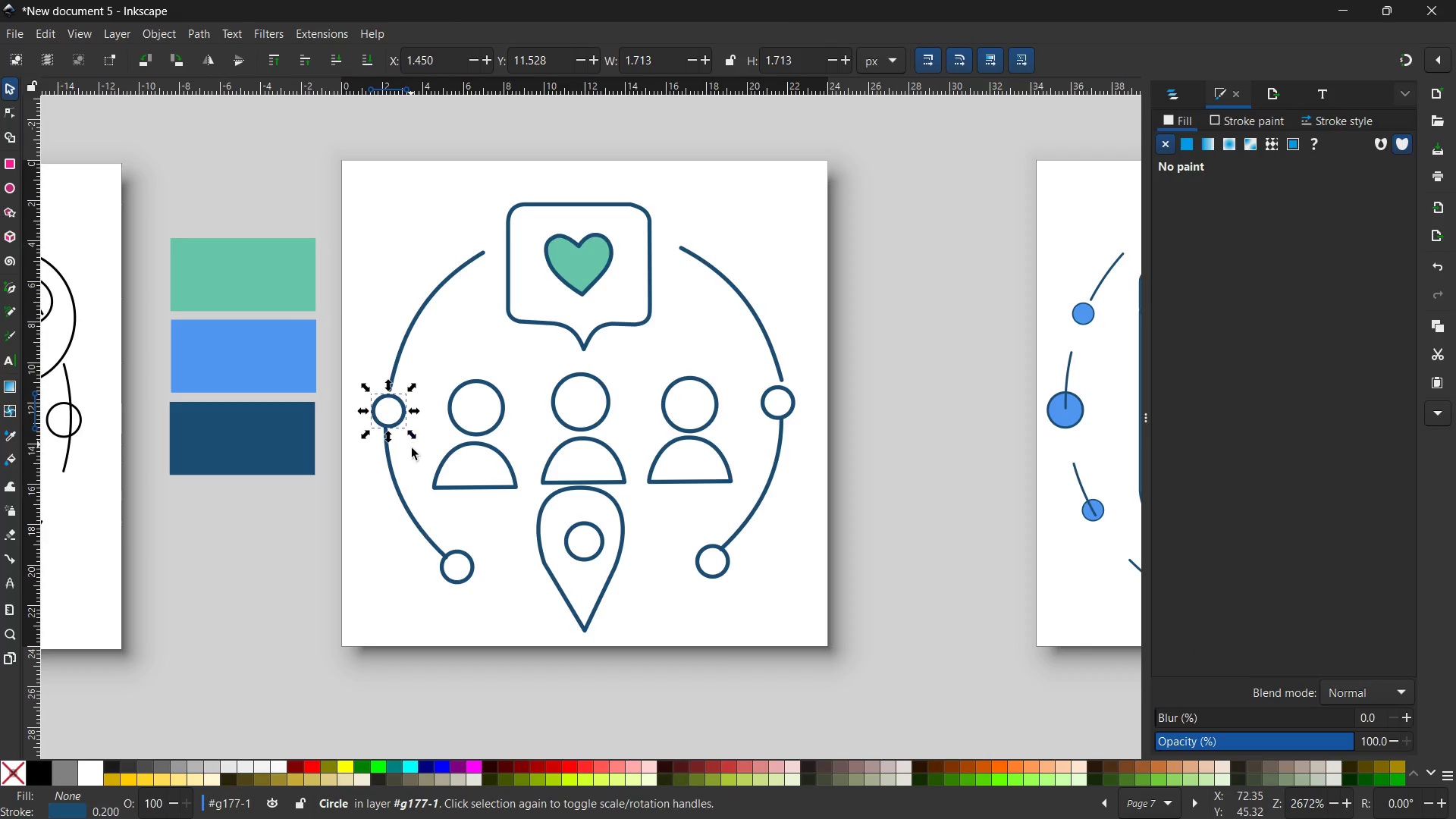 
hold_key(key=ShiftLeft, duration=5.86)
left_click([457, 553])
 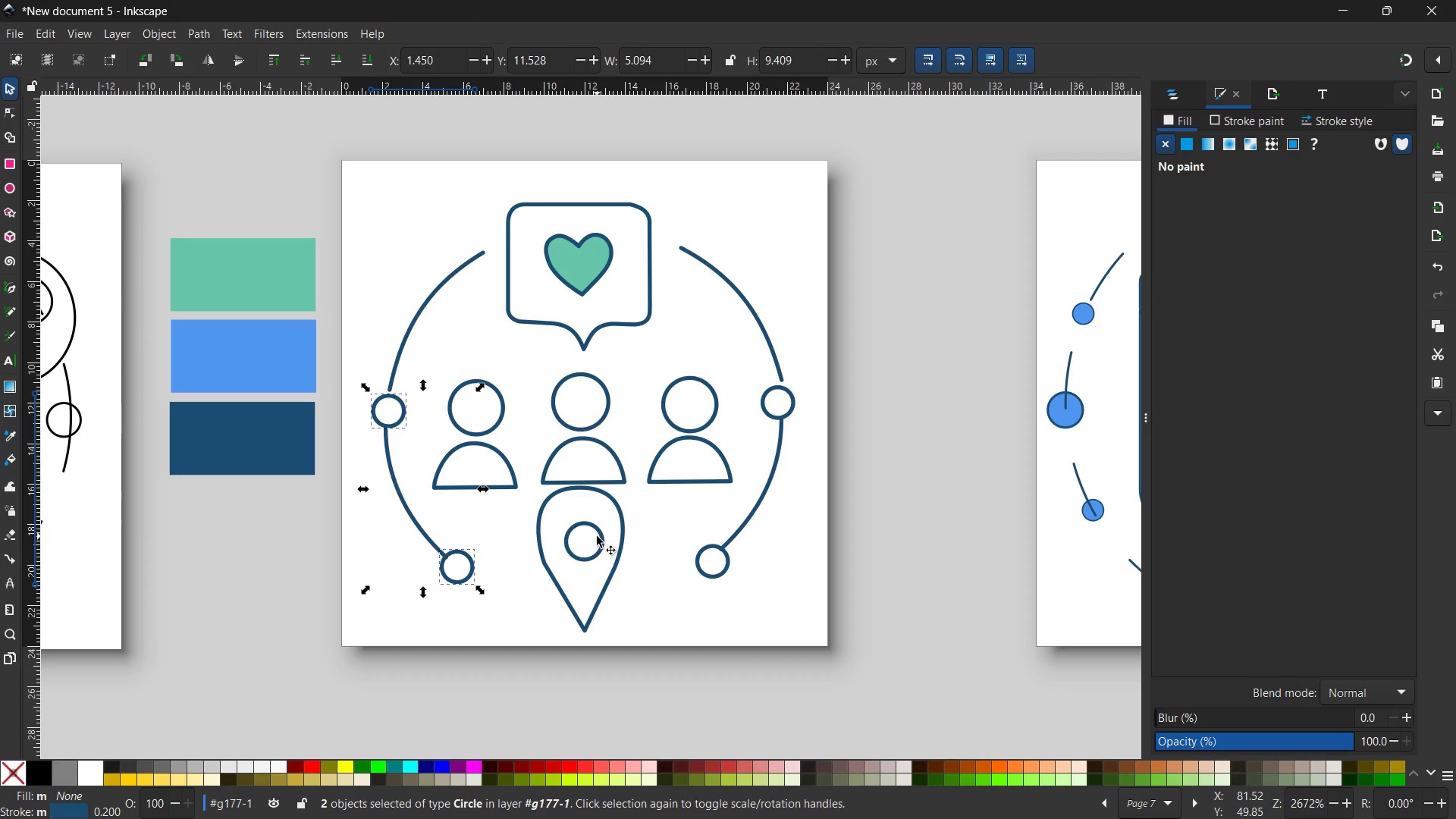 
left_click([622, 528])
 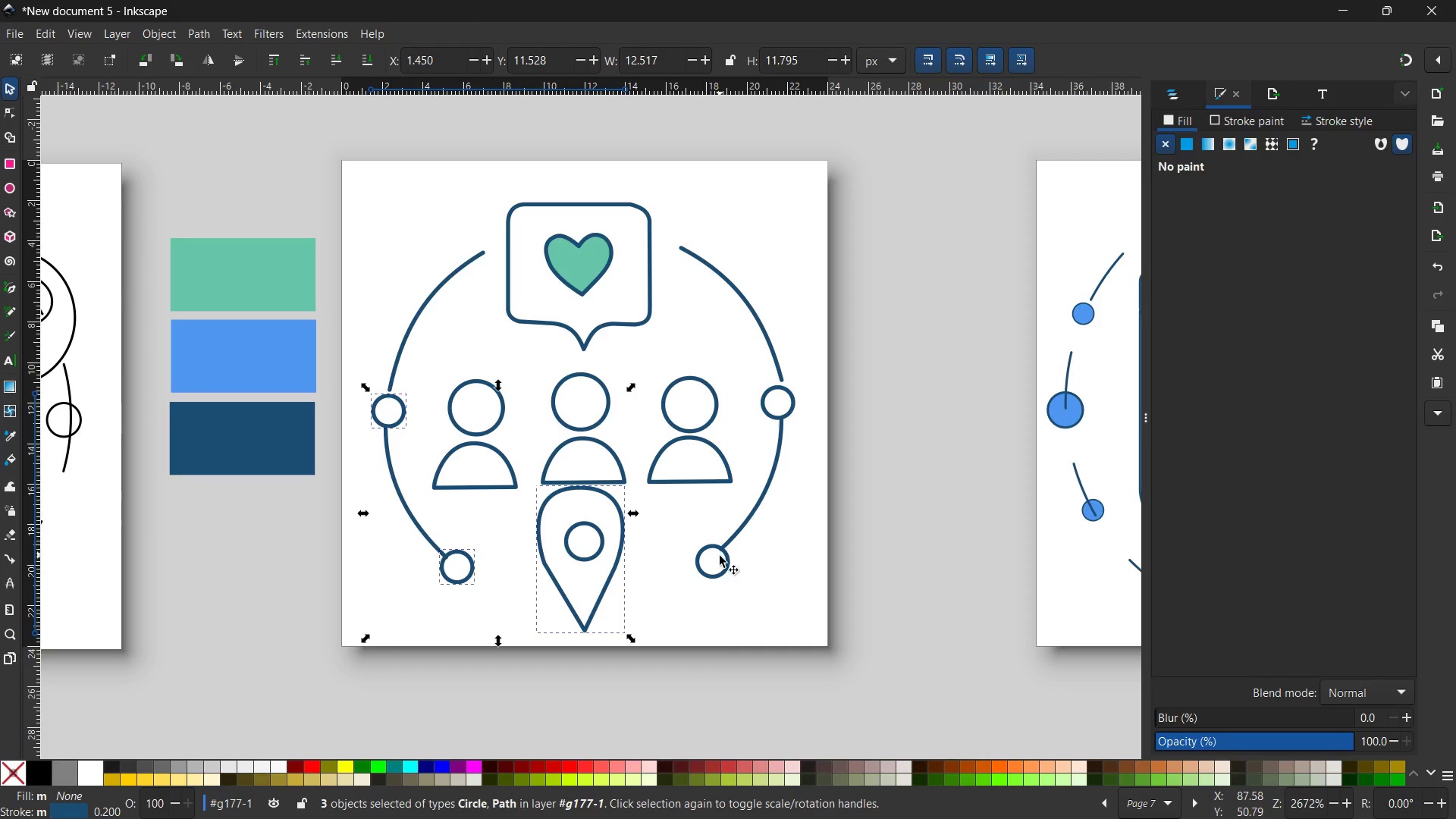 
left_click([726, 564])
 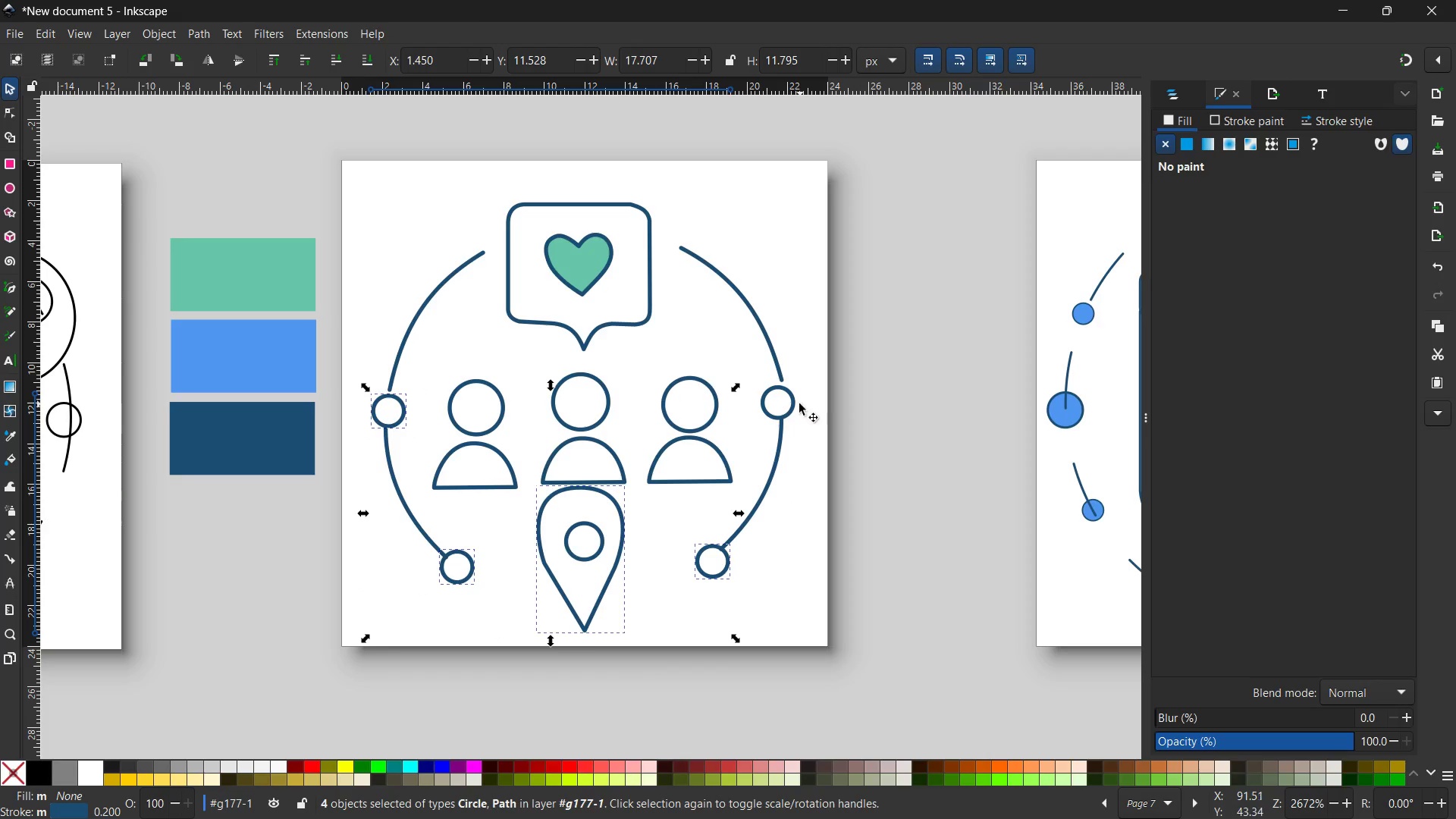 
left_click([792, 406])
 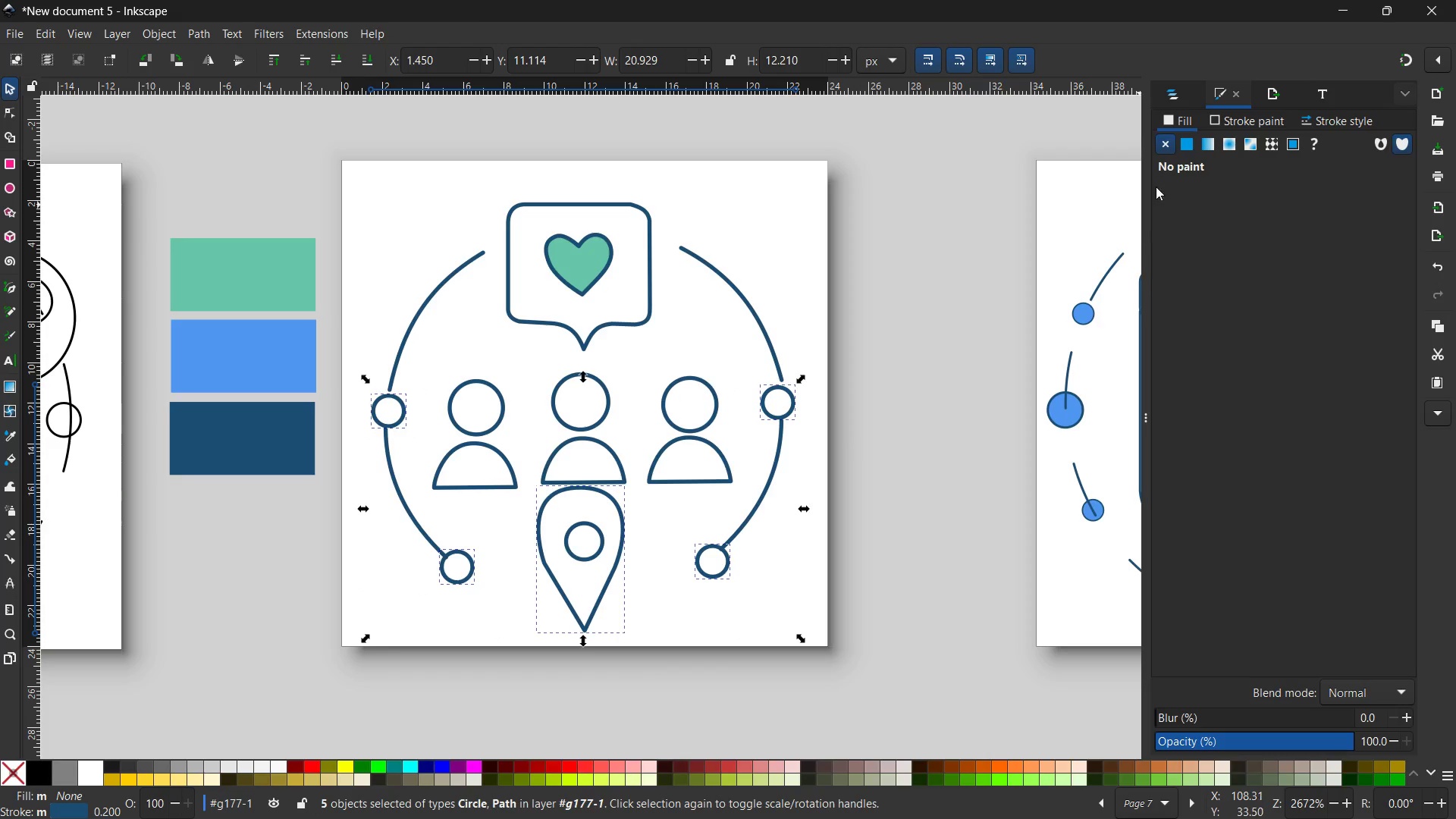 
left_click([1188, 141])
 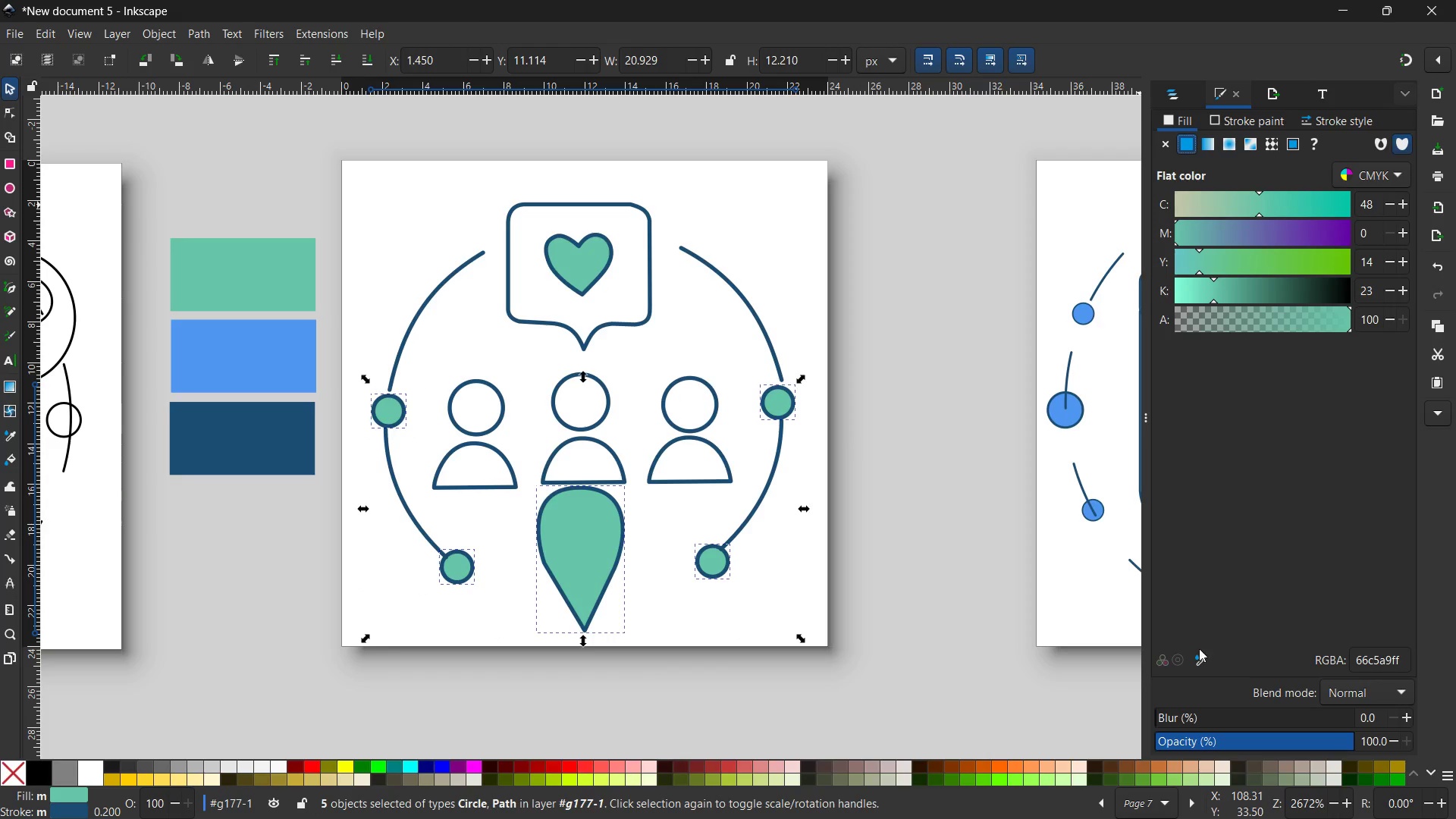 
left_click([1201, 656])
 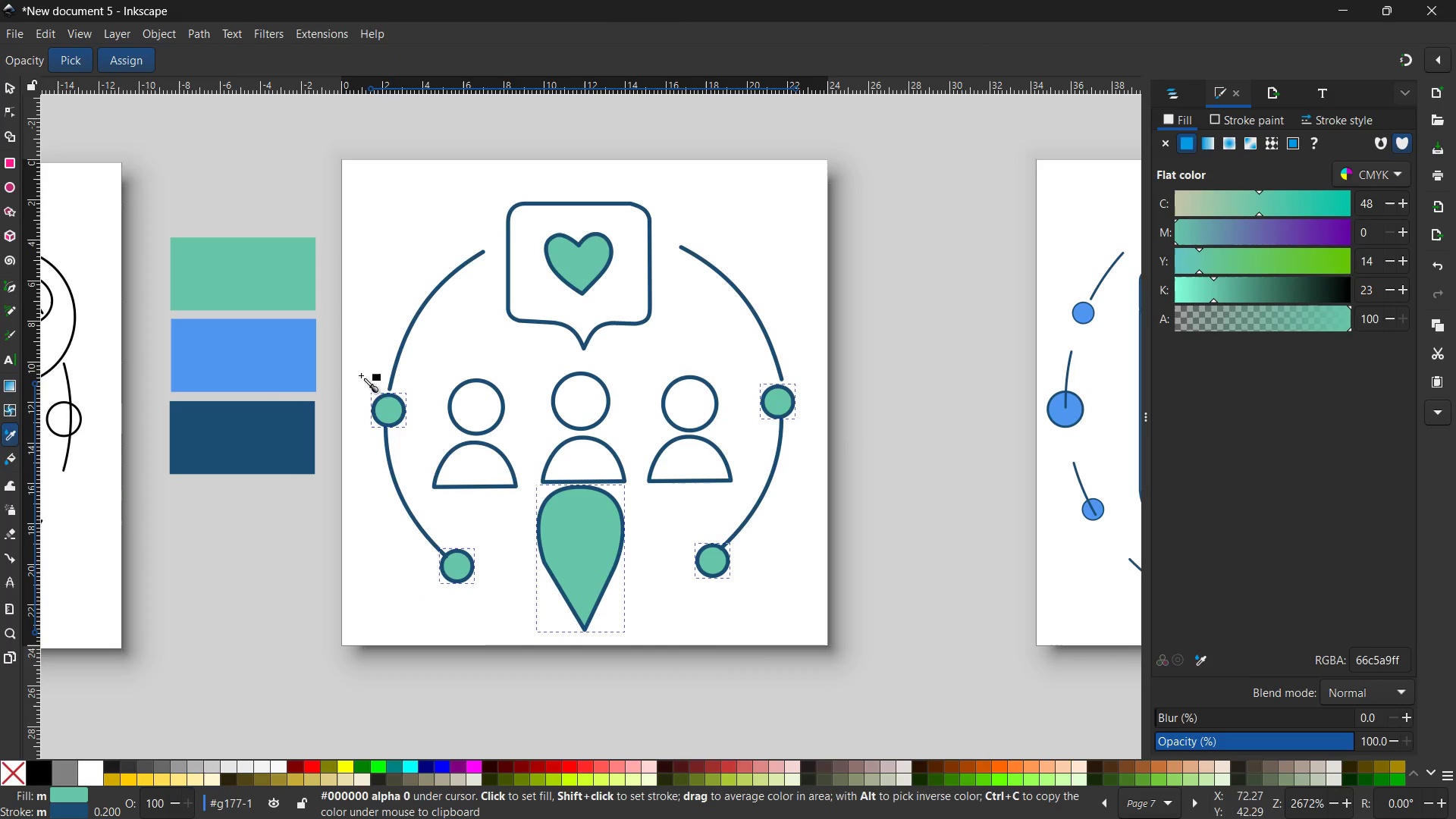 
left_click([255, 362])
 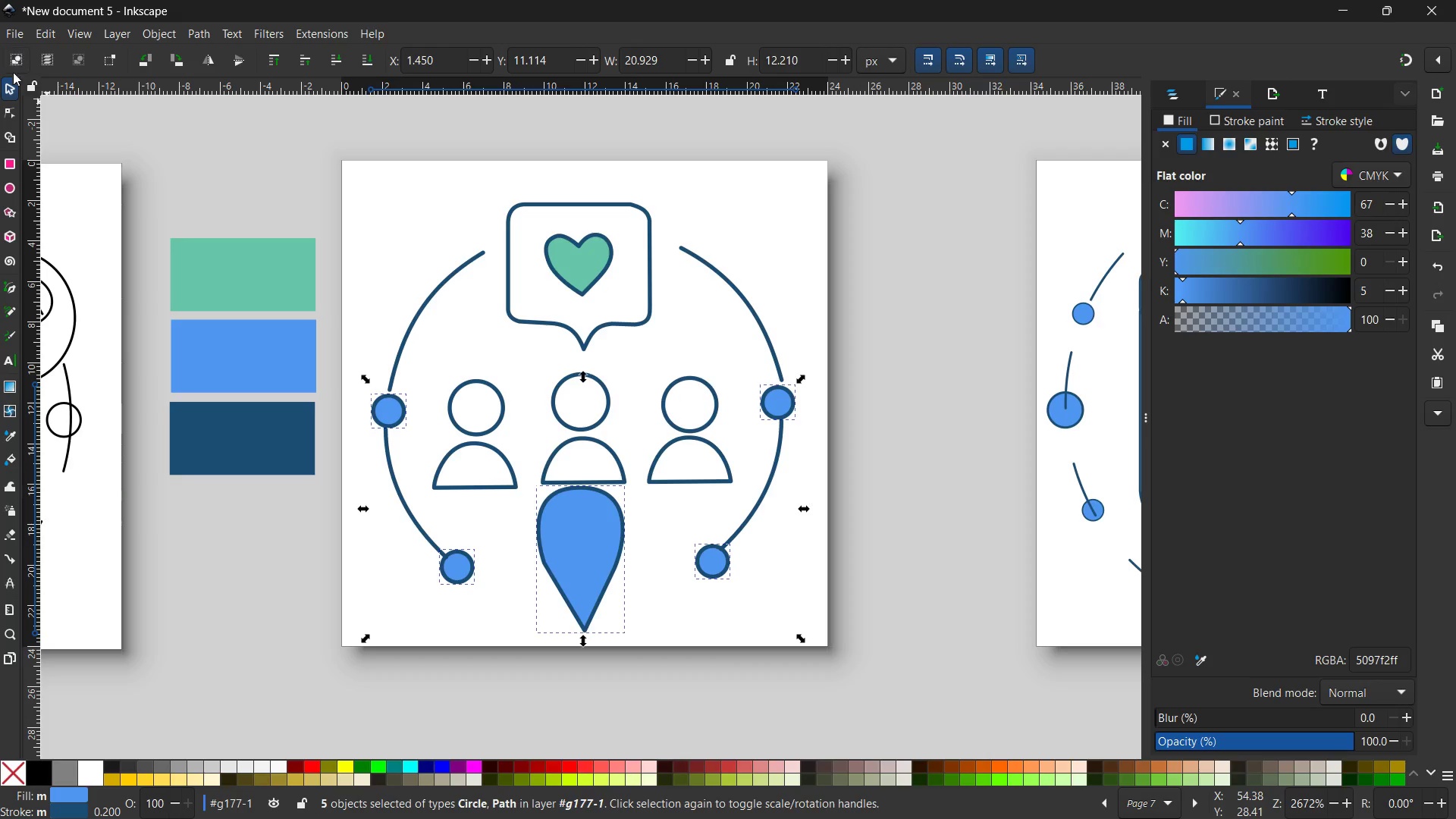 
left_click([16, 88])
 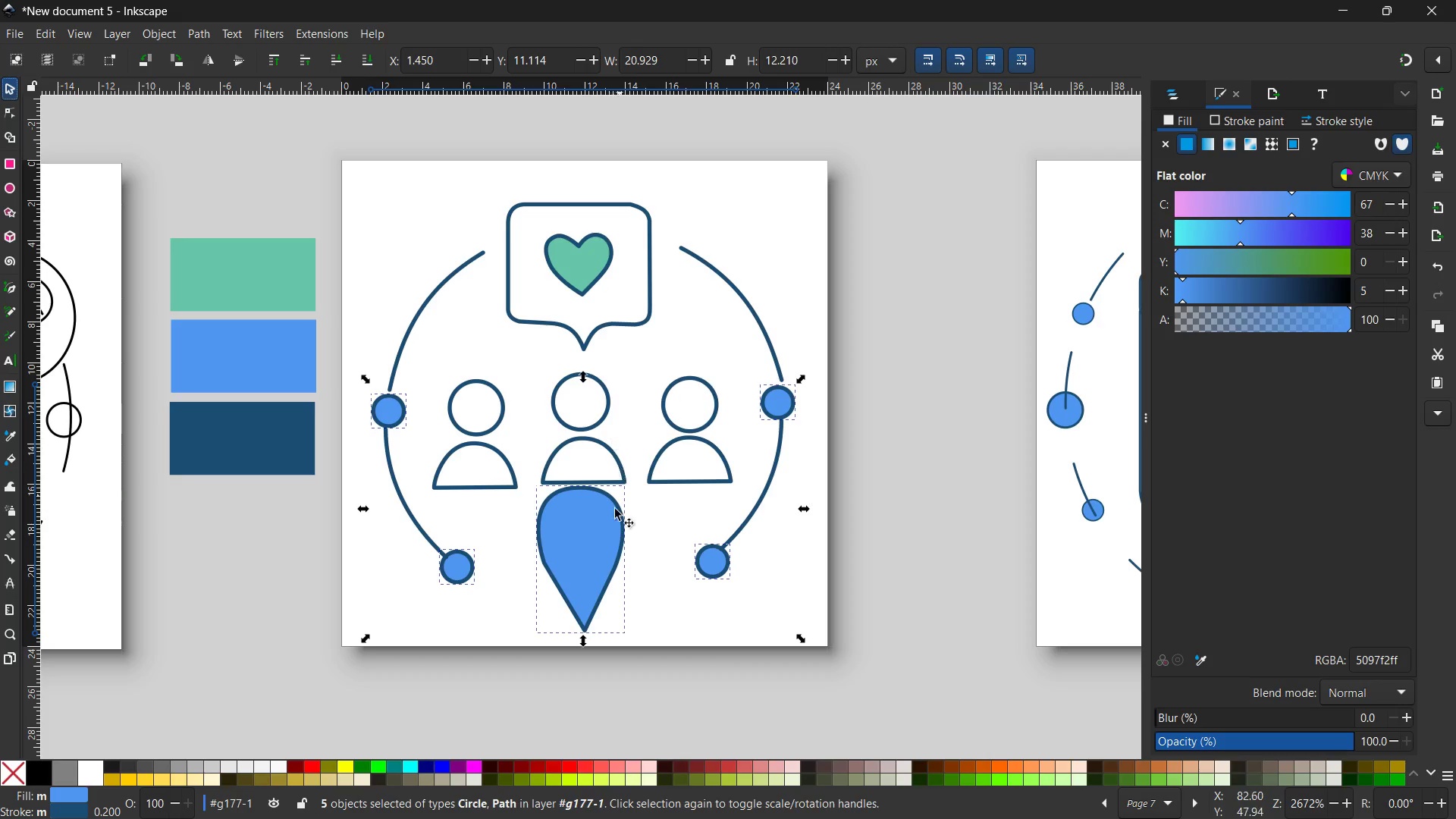 
left_click([598, 528])
 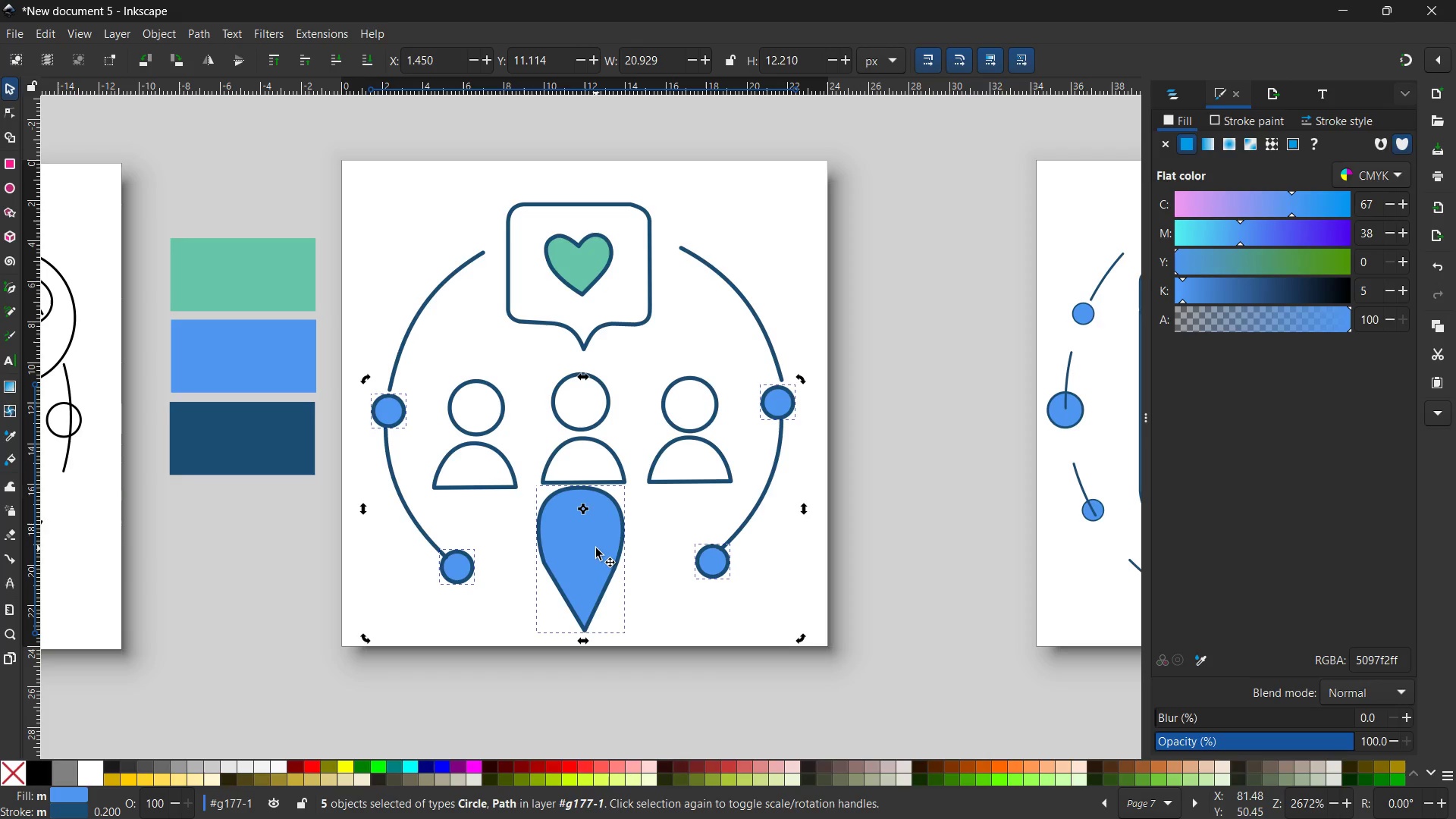 
left_click([596, 548])
 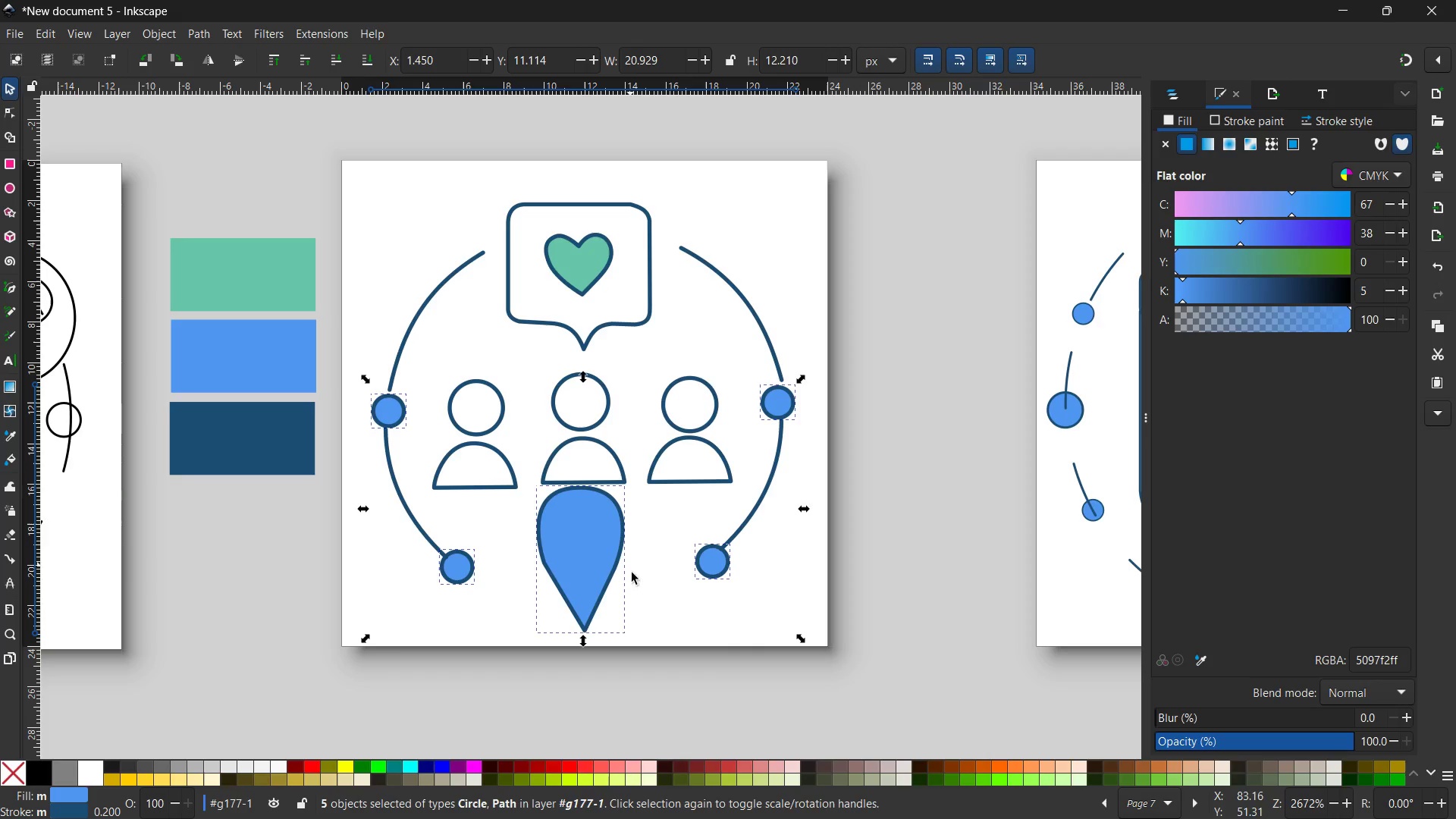 
left_click([642, 601])
 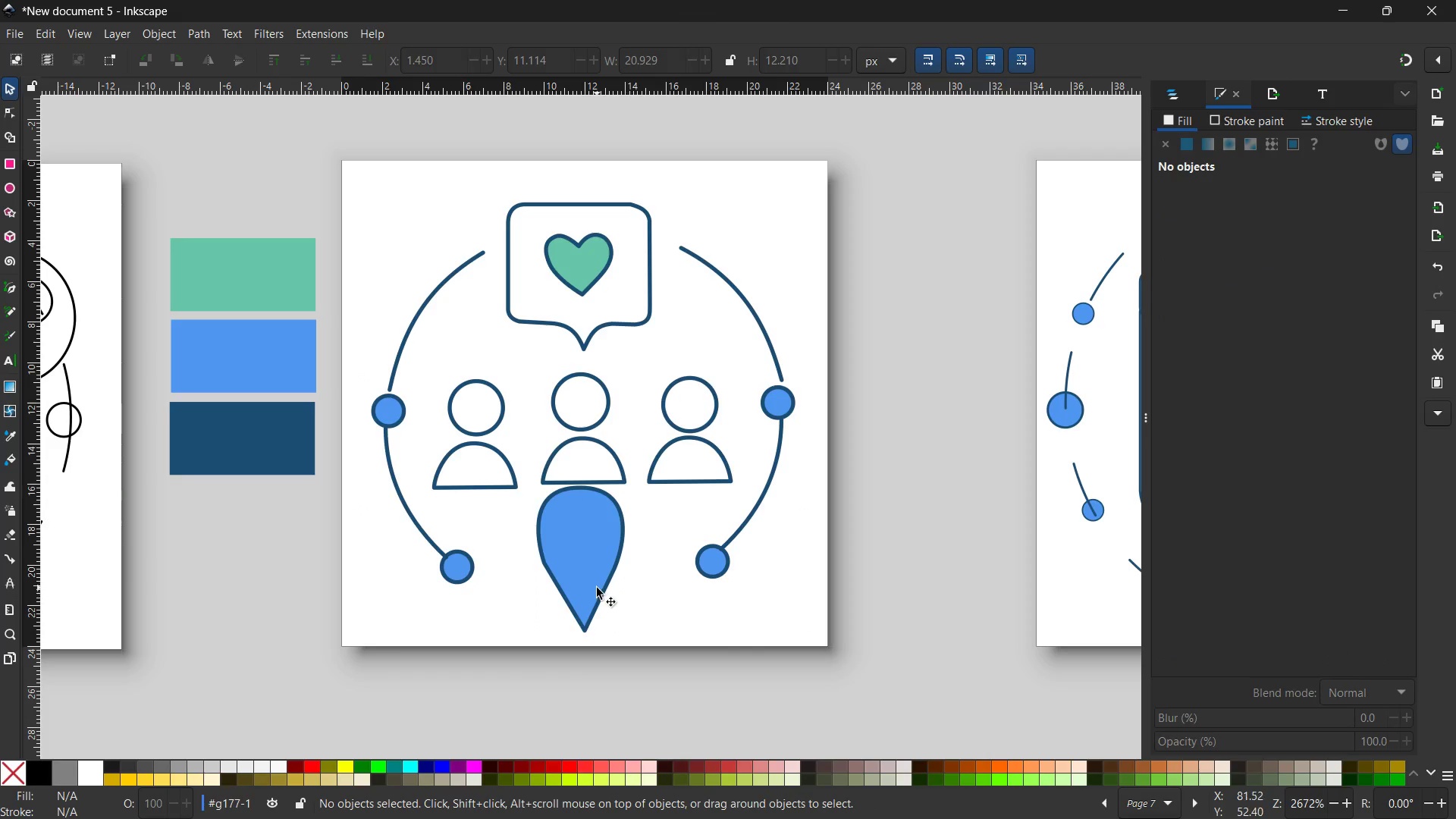 
double_click([597, 588])
 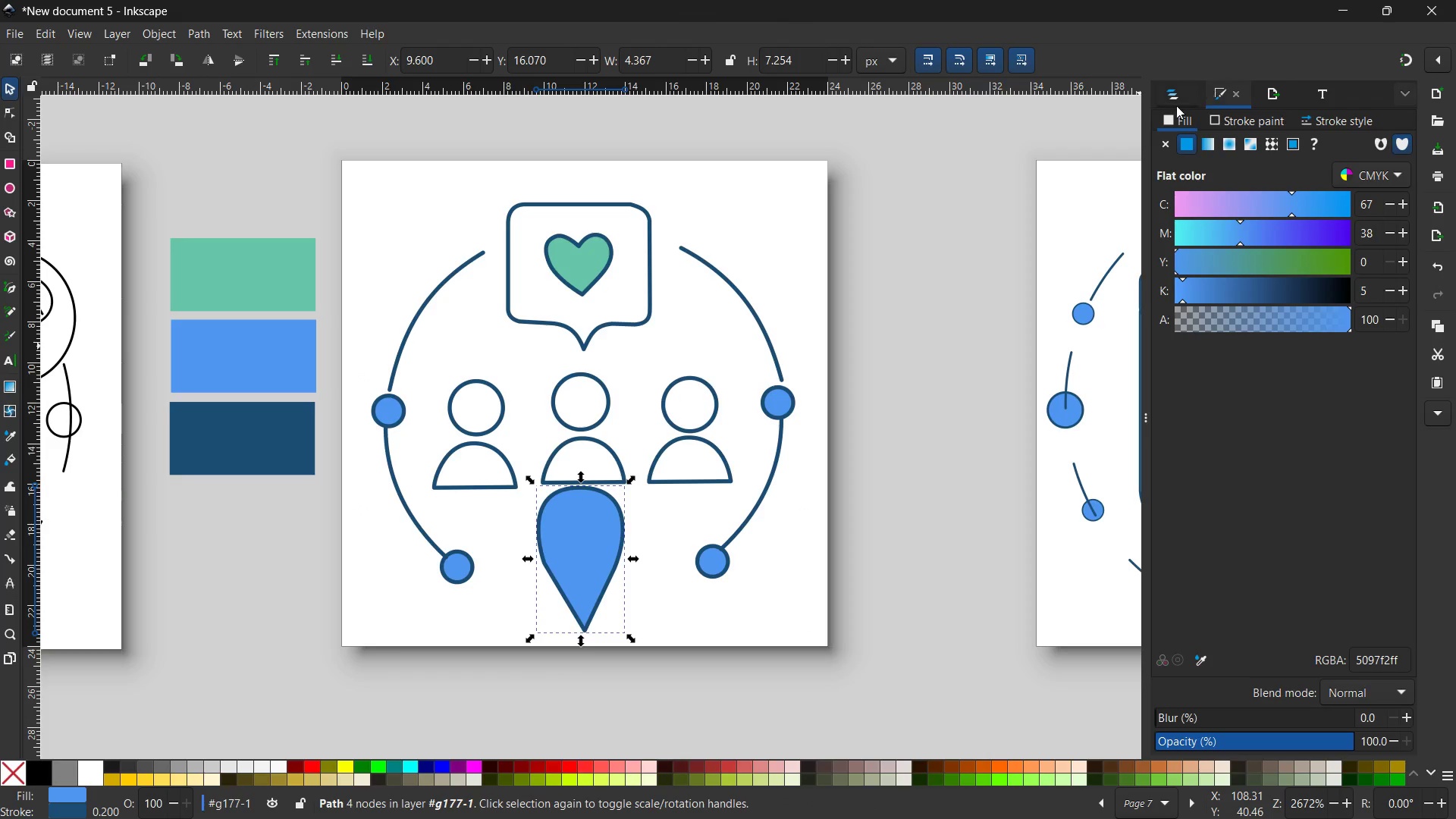 
left_click([1164, 136])
 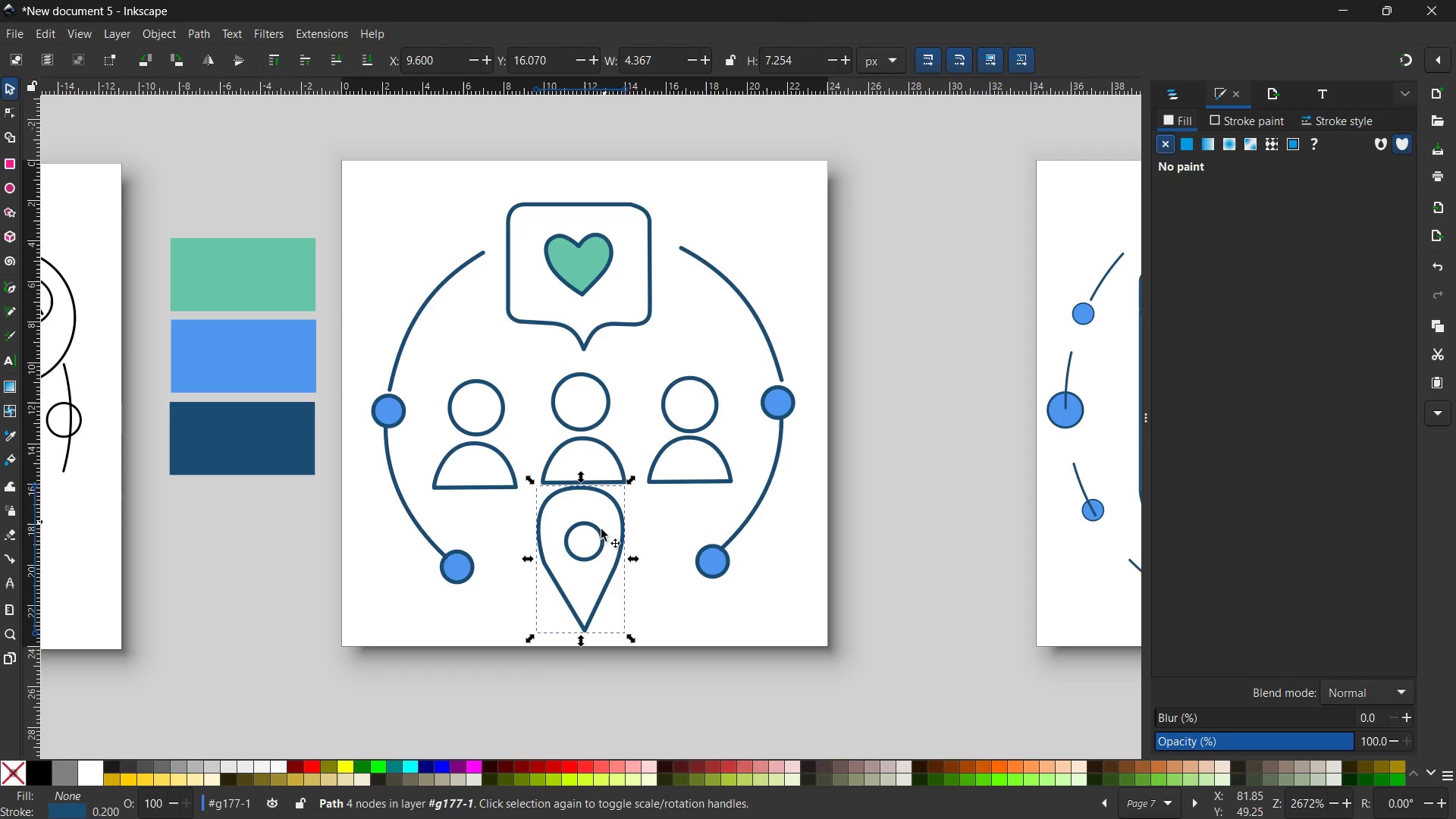 
left_click([600, 539])
 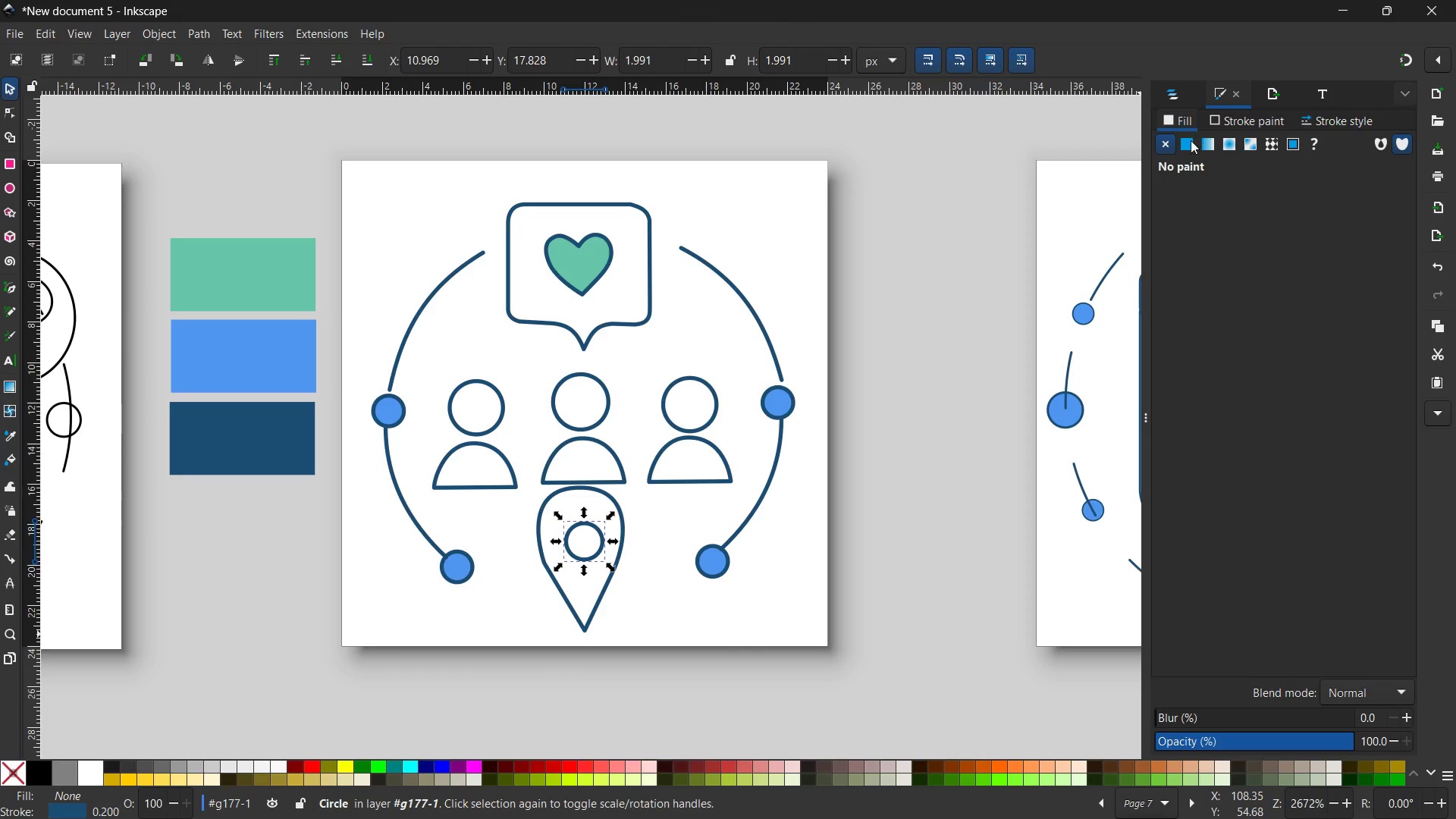 
left_click([1189, 140])
 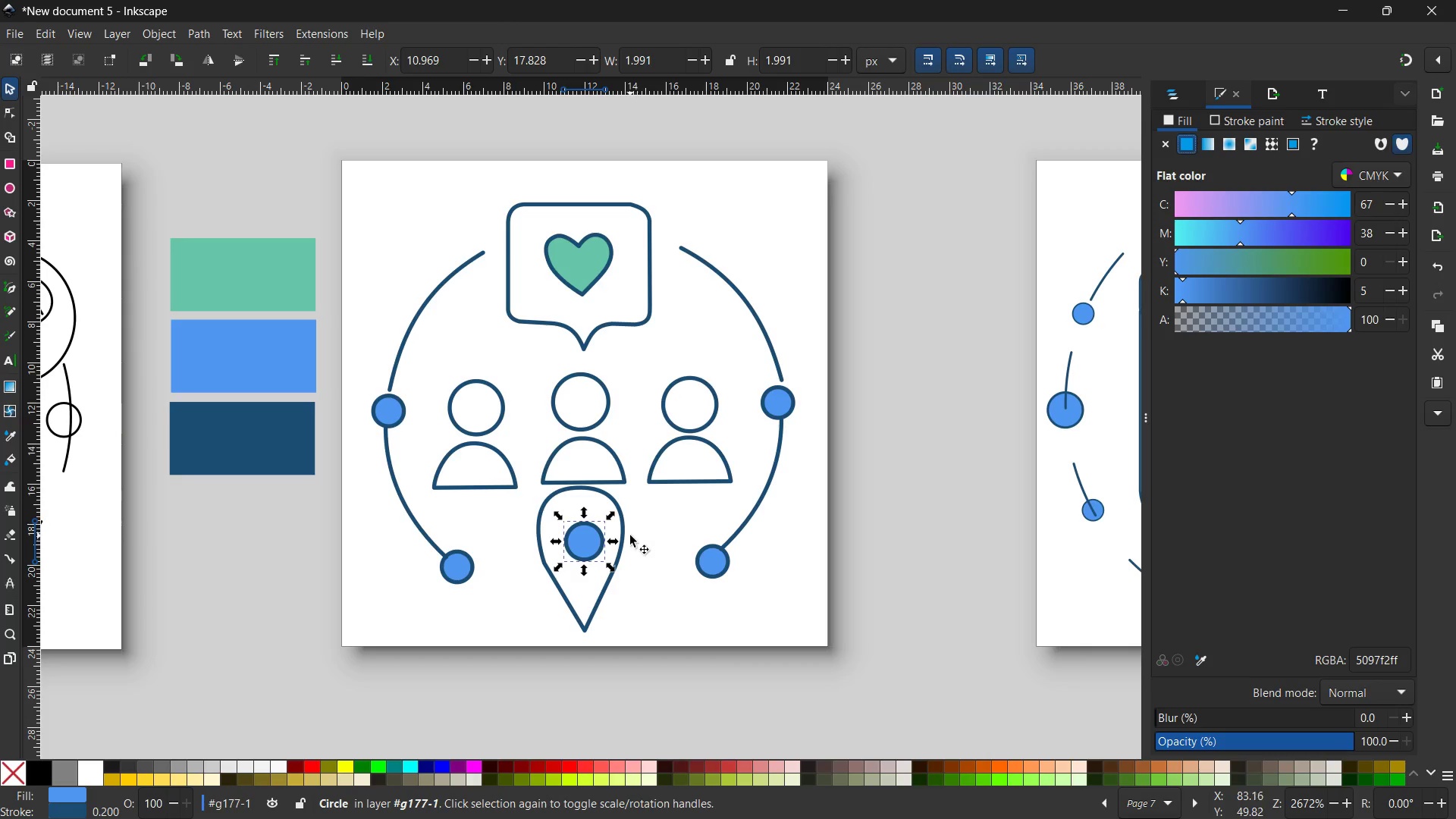 
left_click([623, 532])
 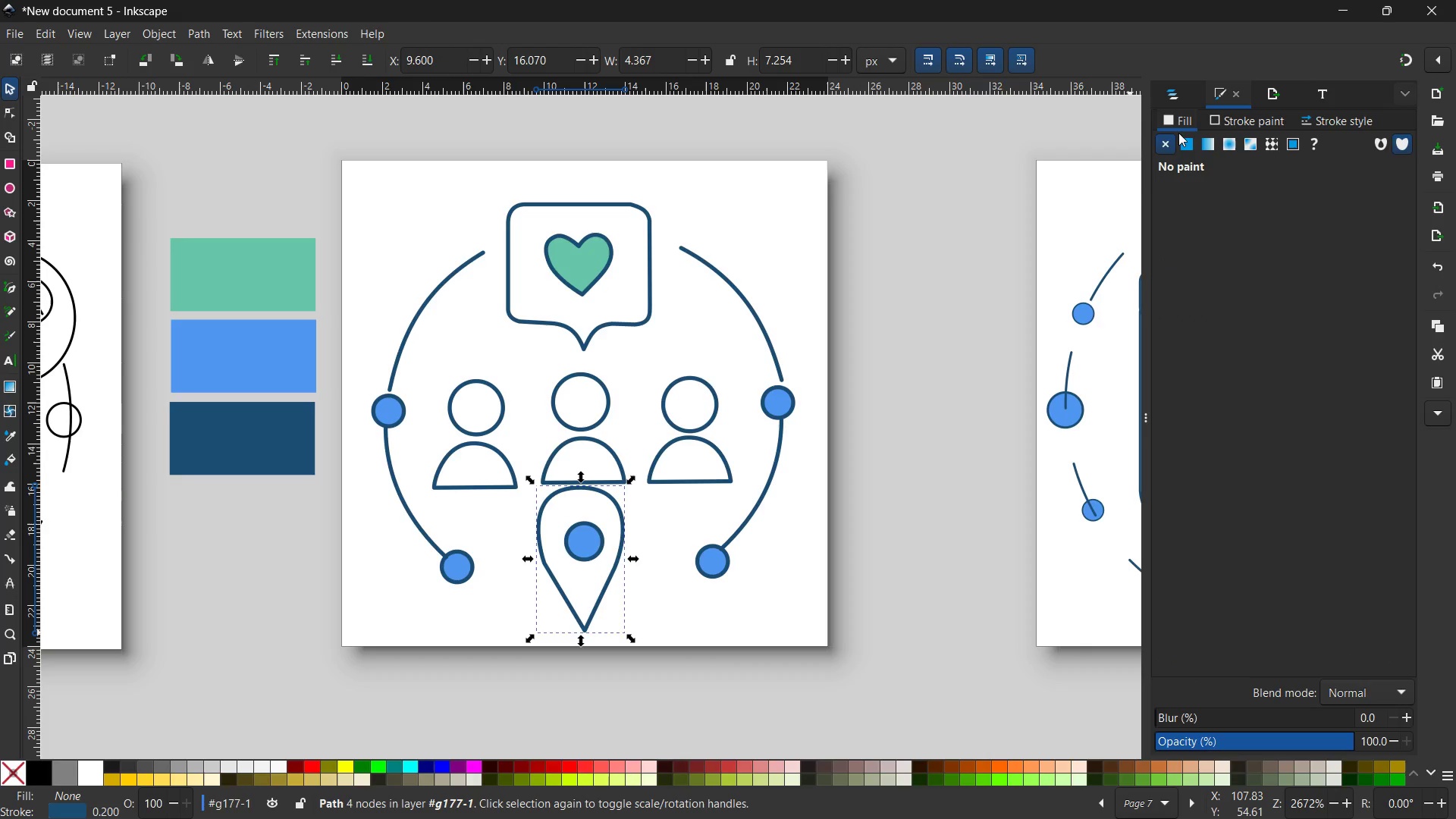 
left_click([1181, 143])
 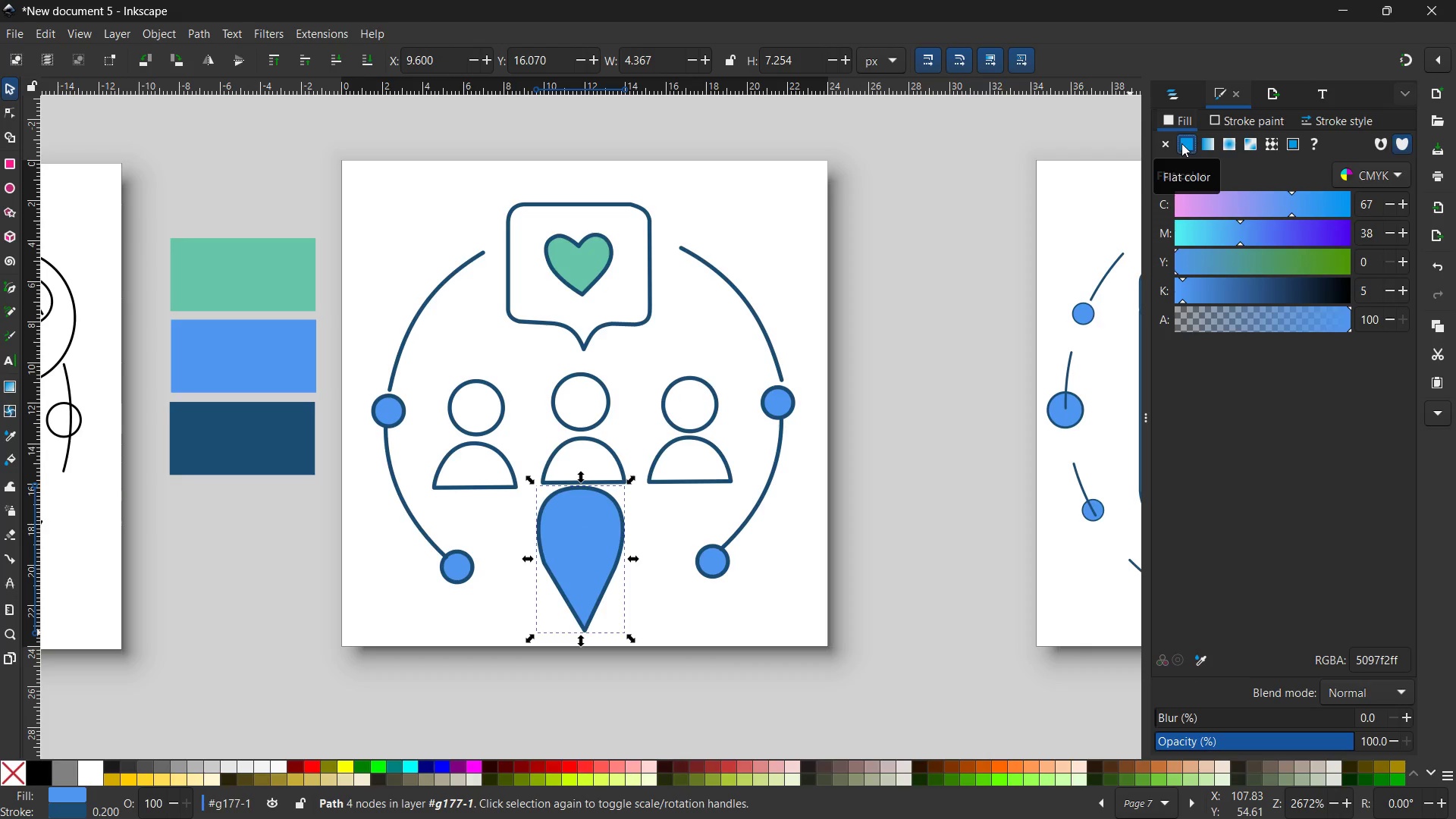 
key(Control+Z)
 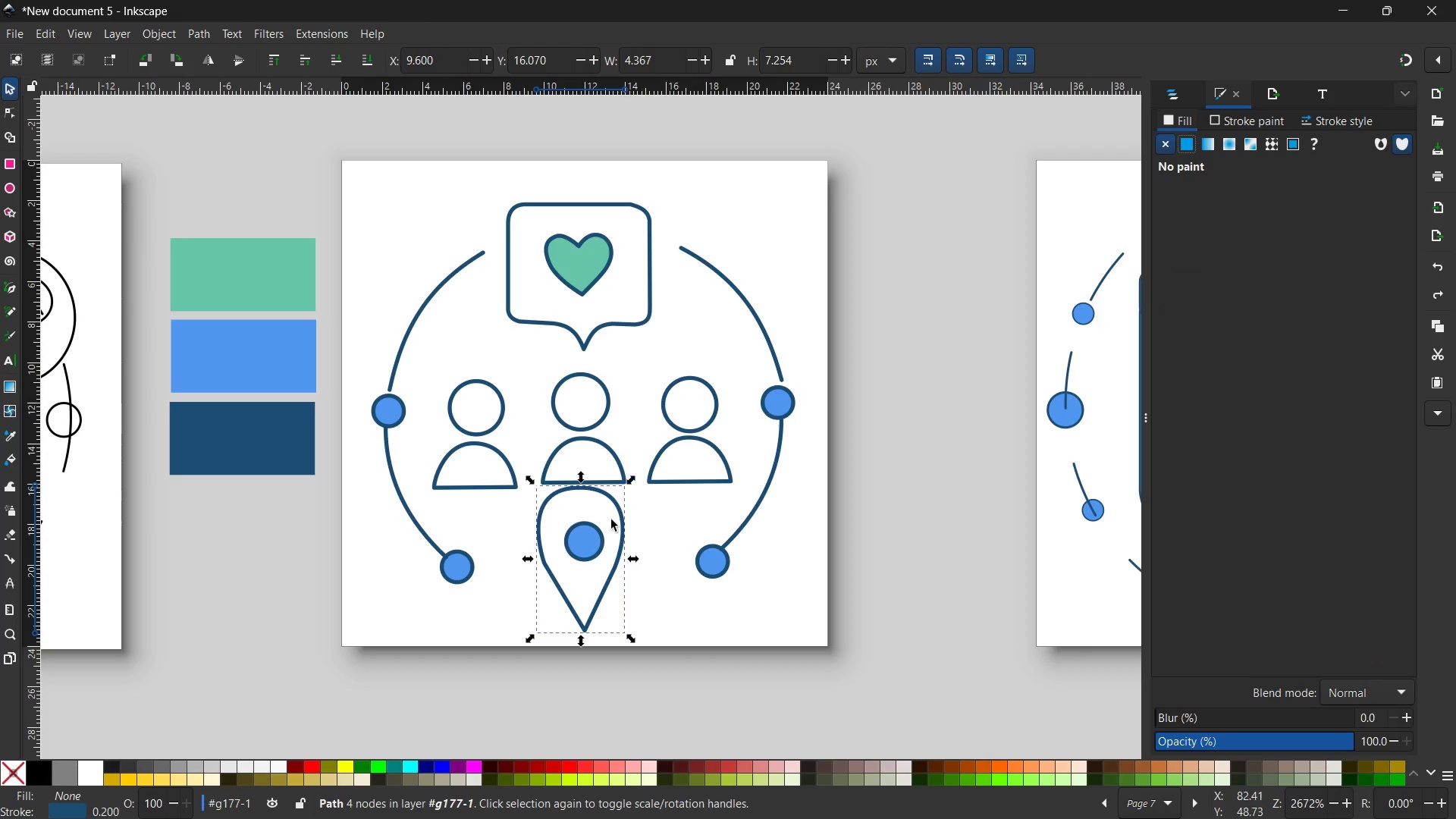 
left_click([605, 541])
 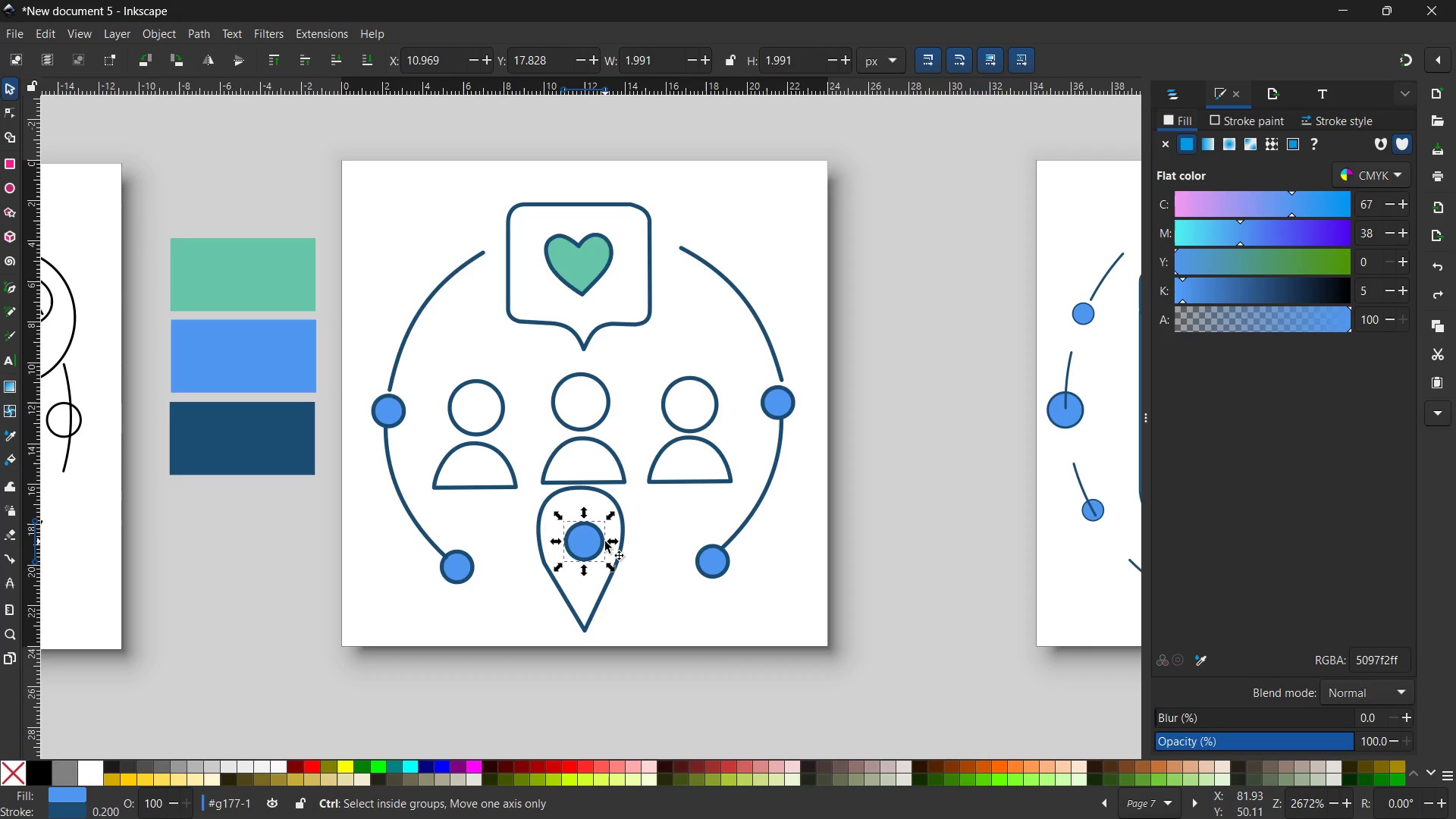 
key(Control+X)
 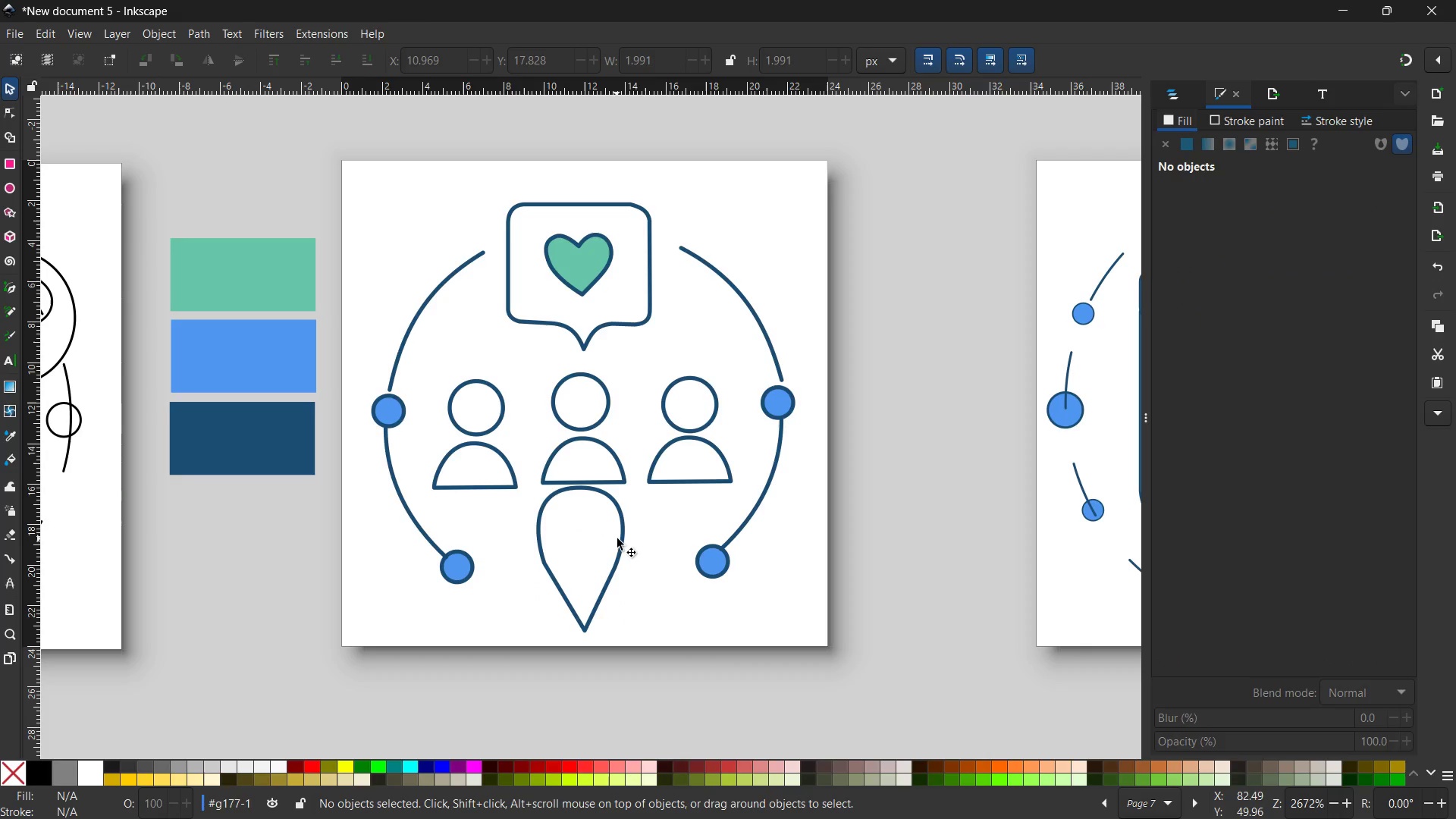 
left_click([618, 537])
 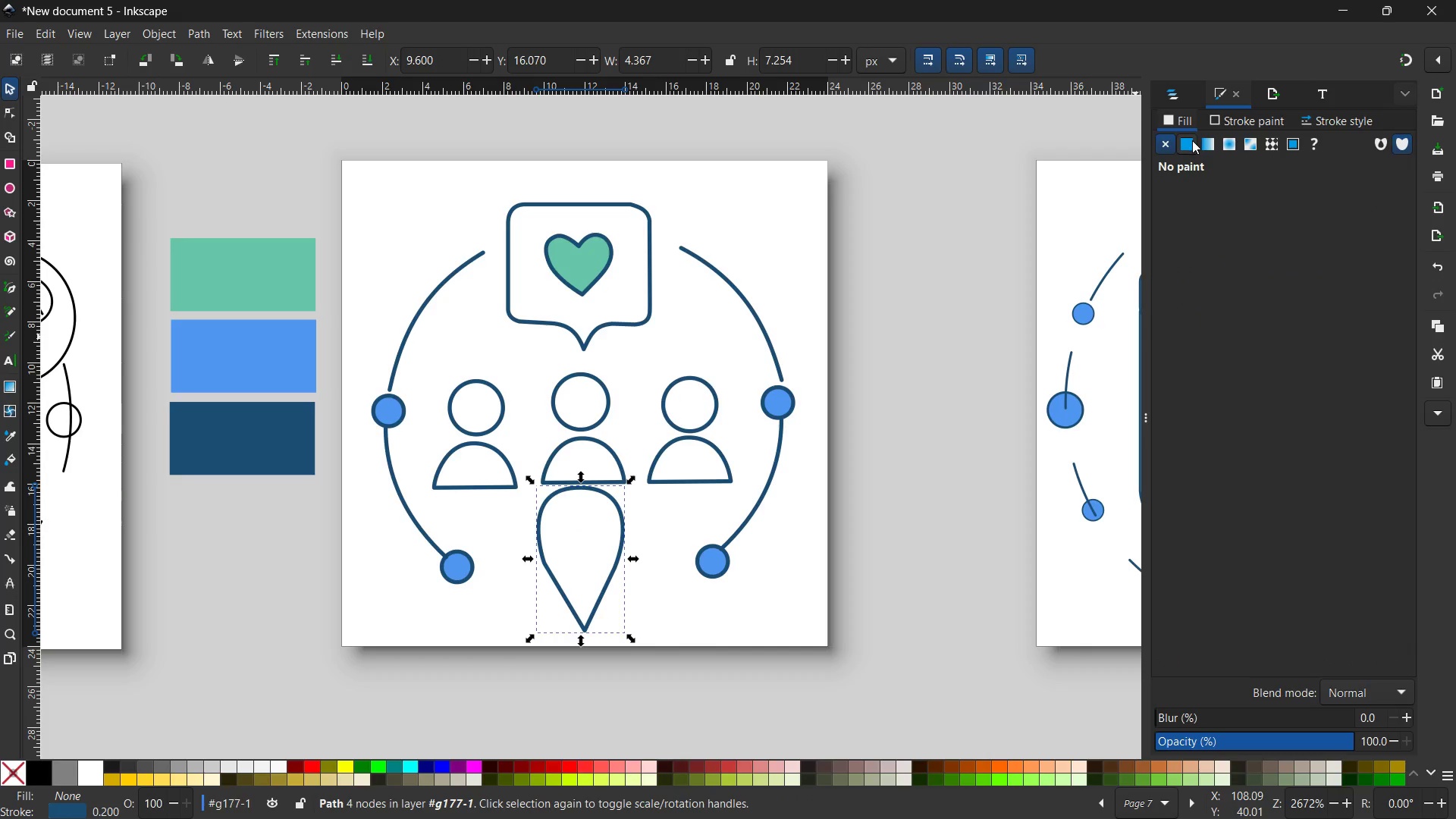 
key(Control+V)
 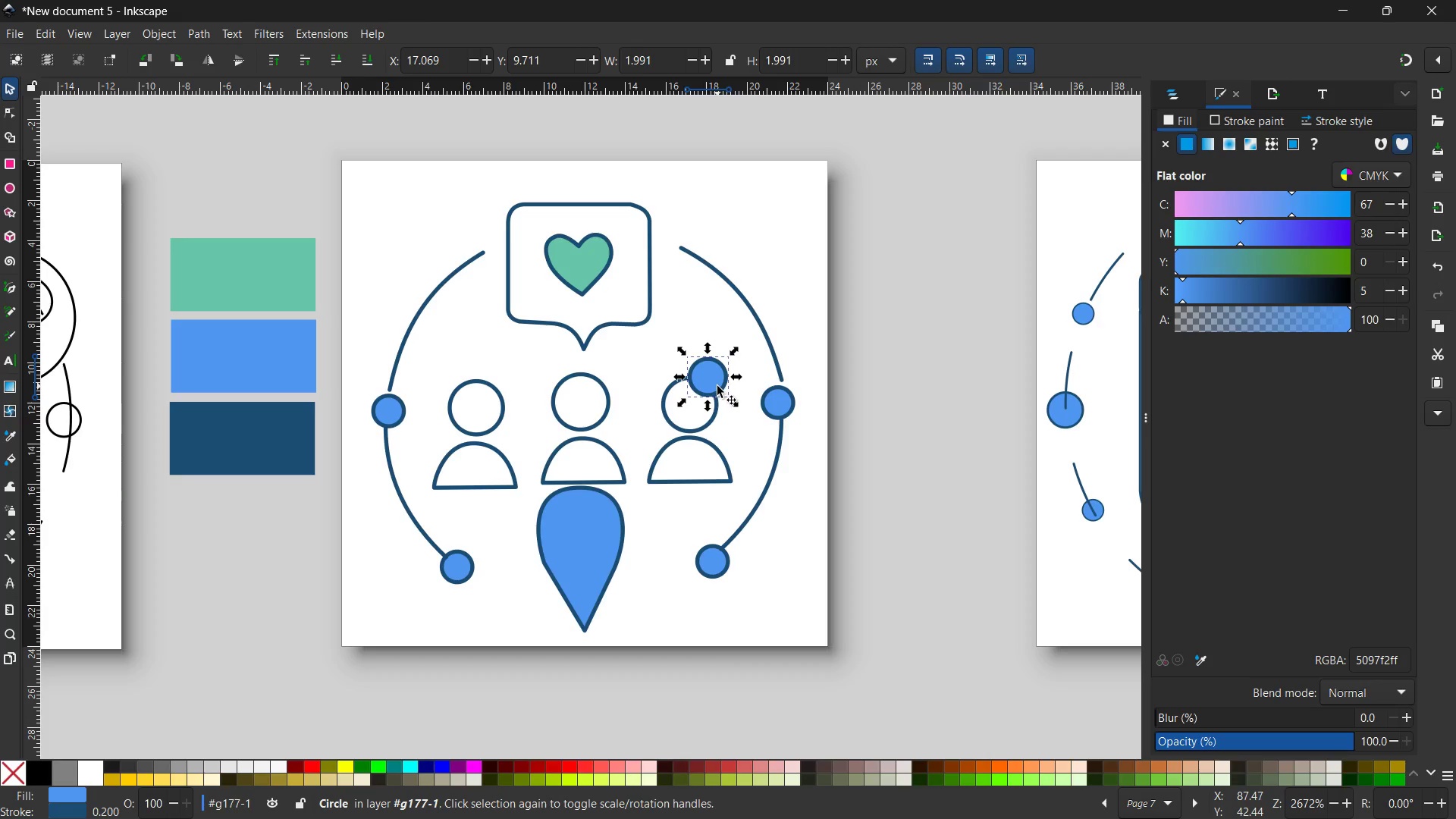 
left_click_drag(start_coordinate=[718, 390], to_coordinate=[590, 552])
 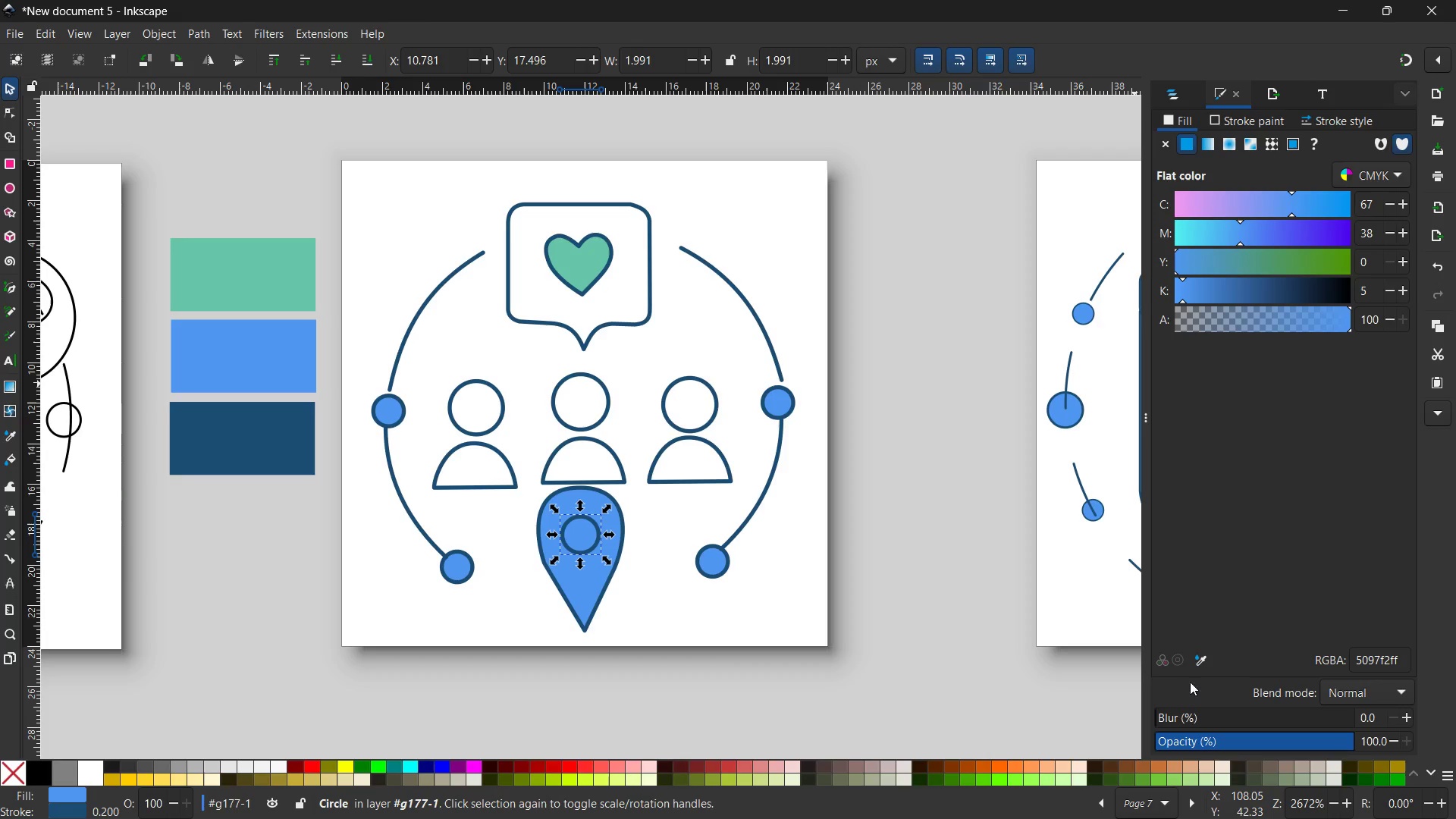 
left_click([1203, 655])
 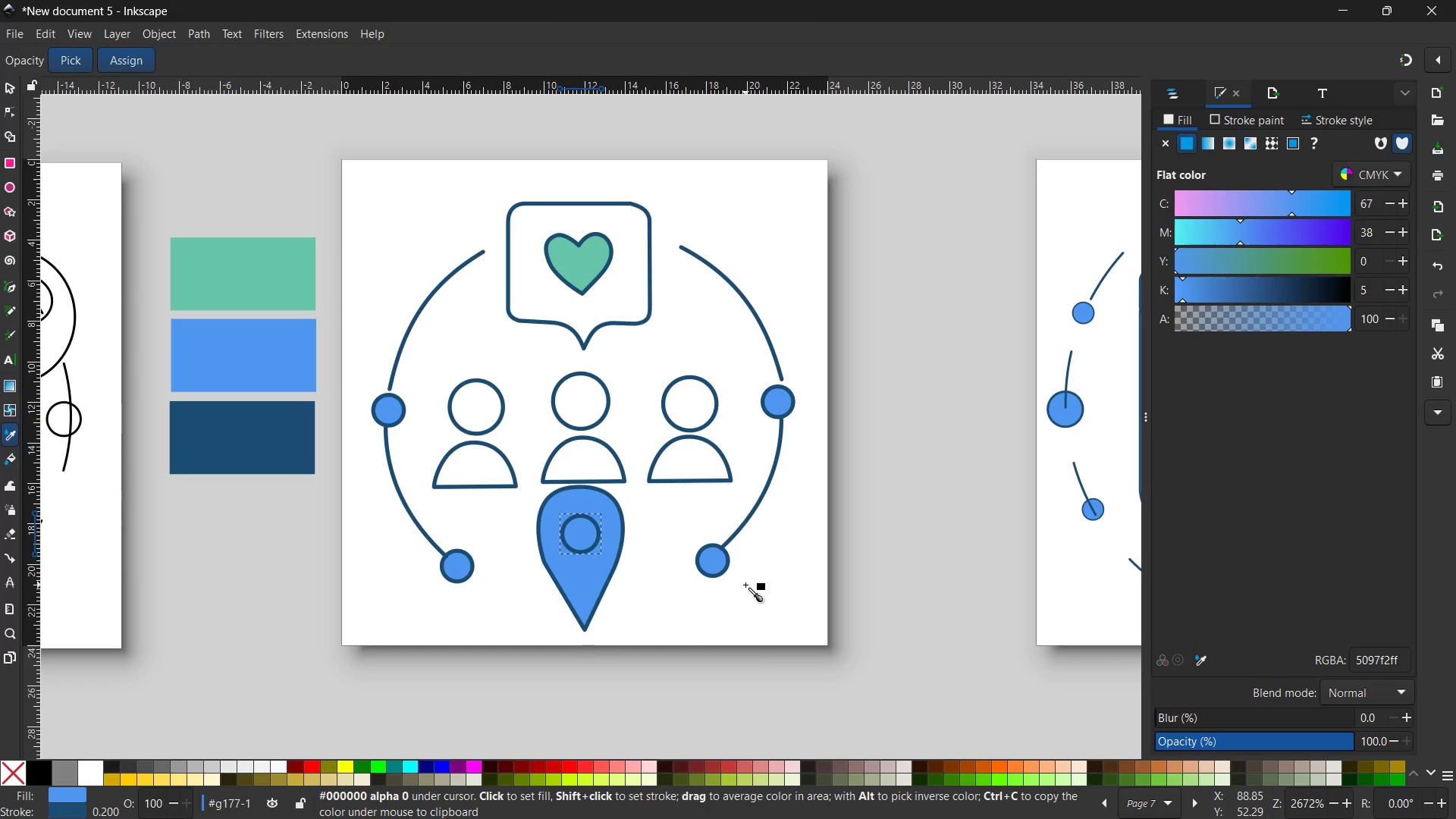 
left_click([764, 585])
 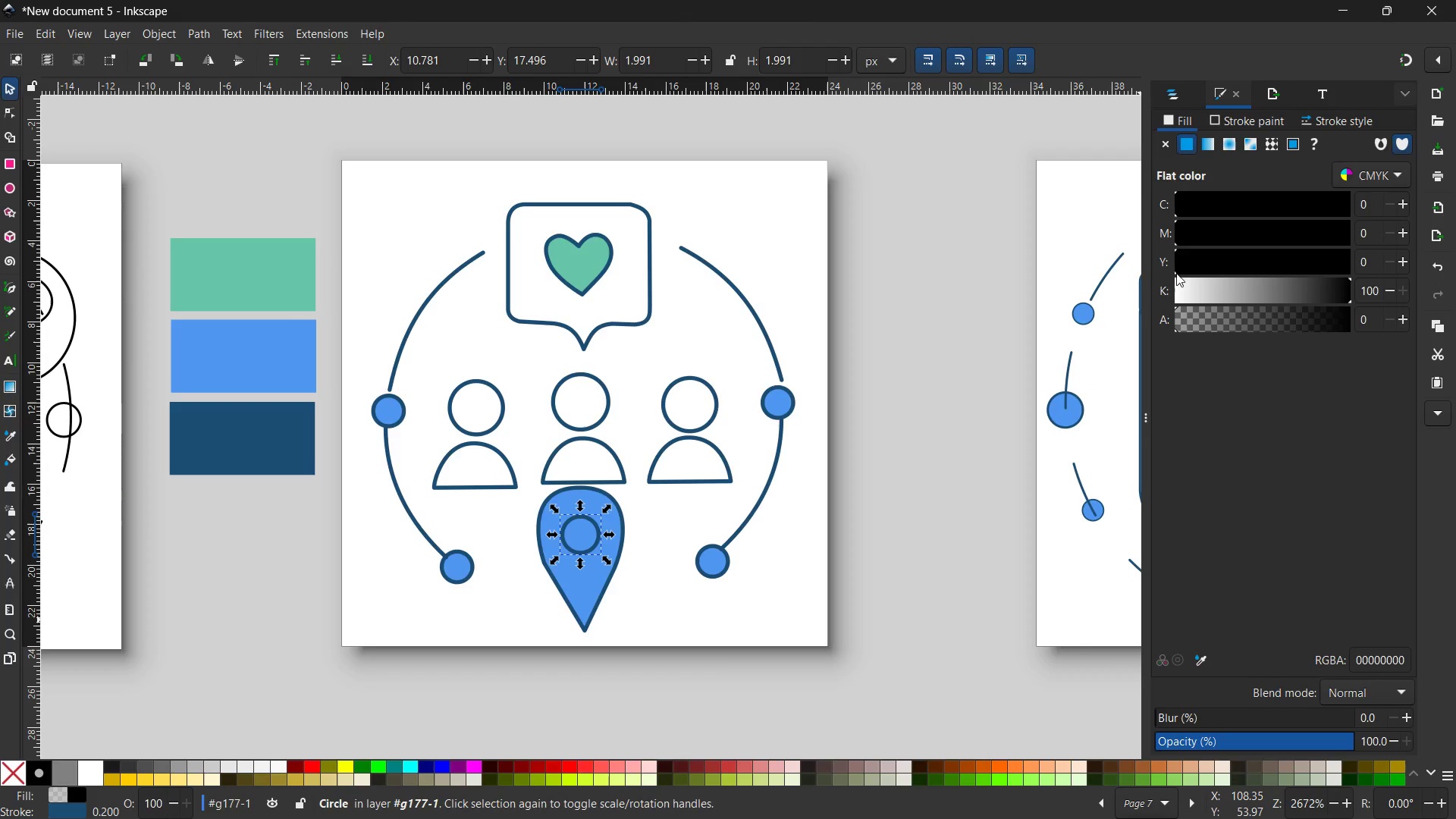 
left_click_drag(start_coordinate=[1247, 290], to_coordinate=[1112, 307])
 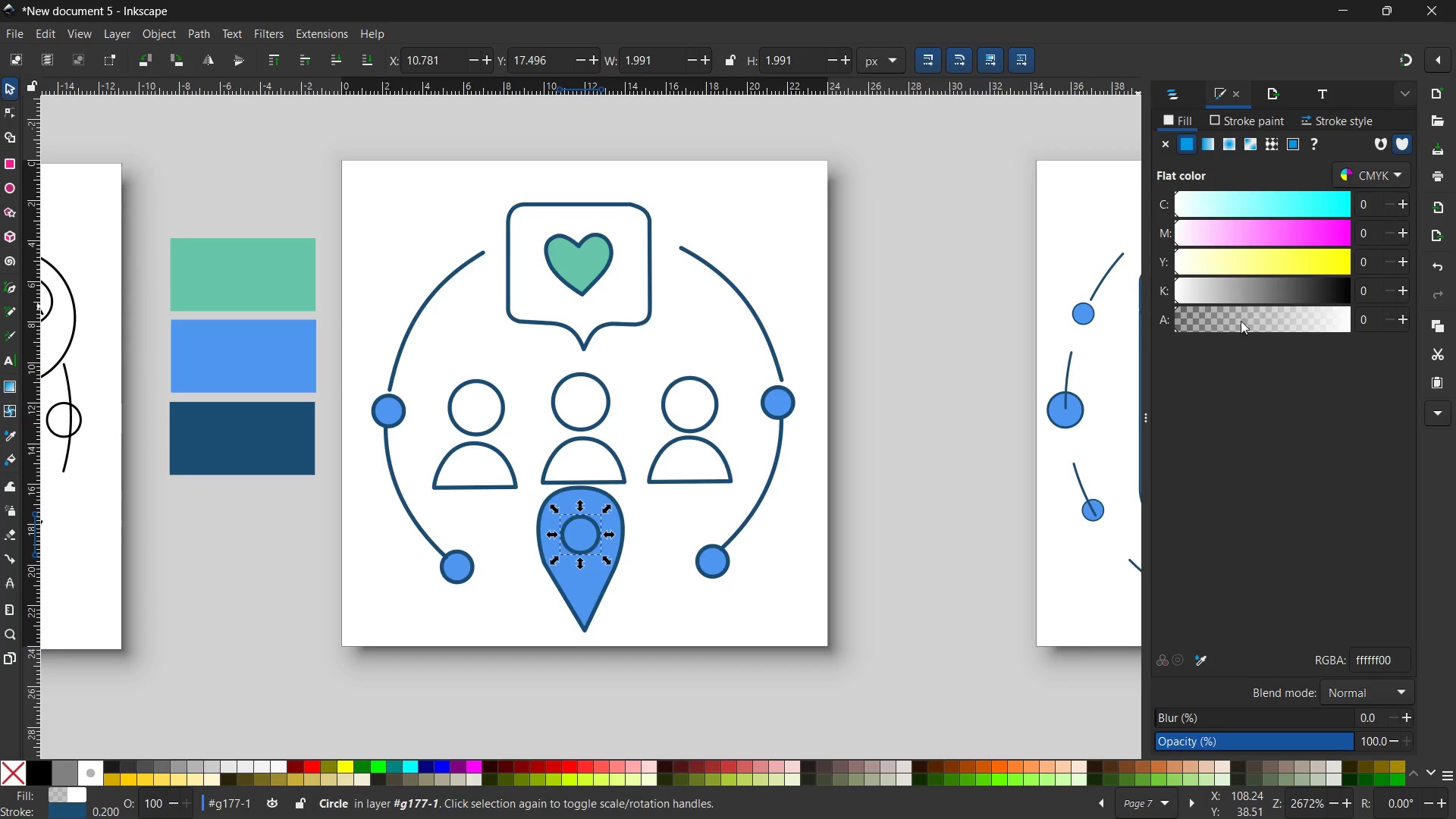 
left_click_drag(start_coordinate=[1238, 321], to_coordinate=[1401, 334])
 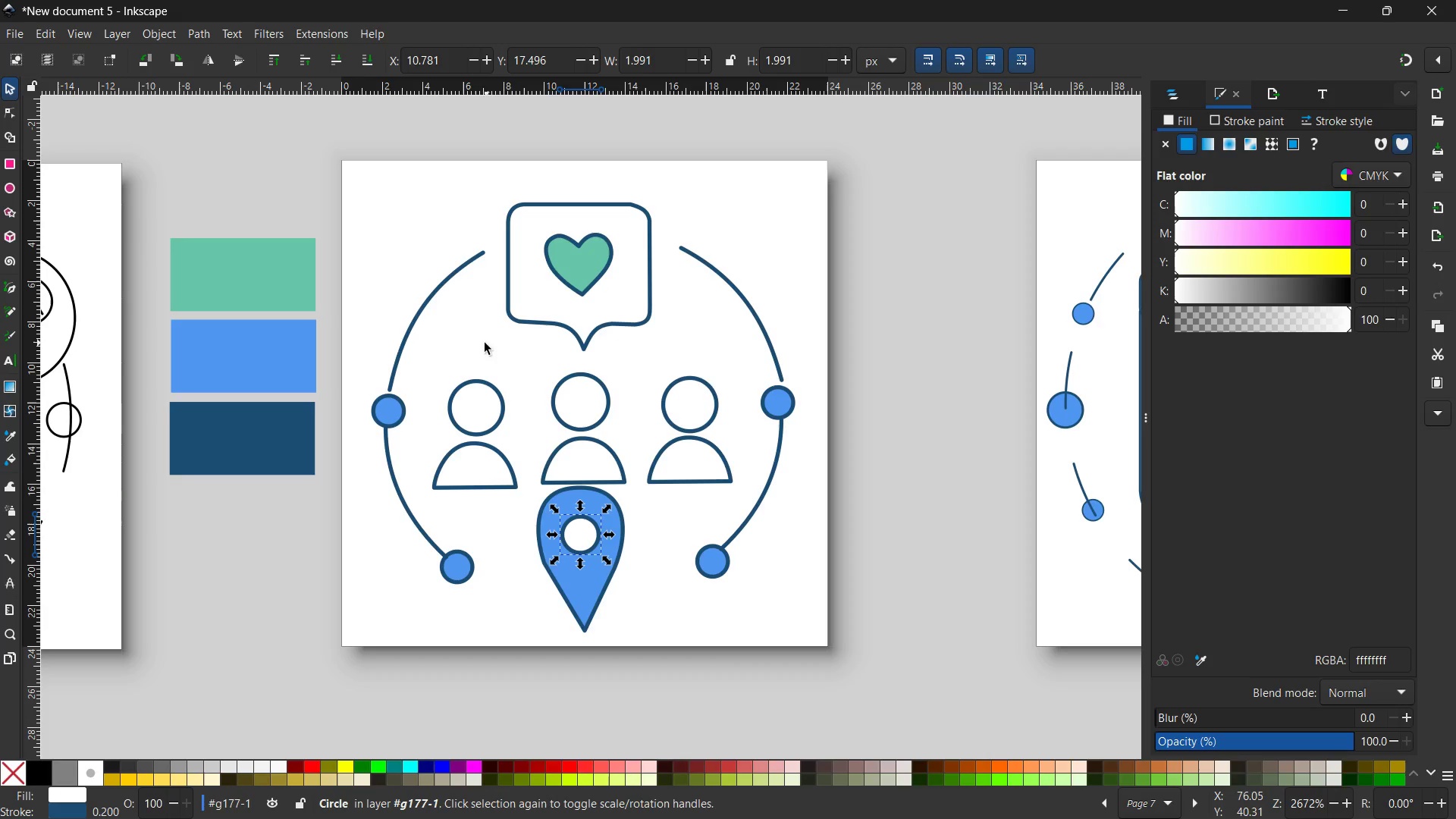 
wait(5.19)
 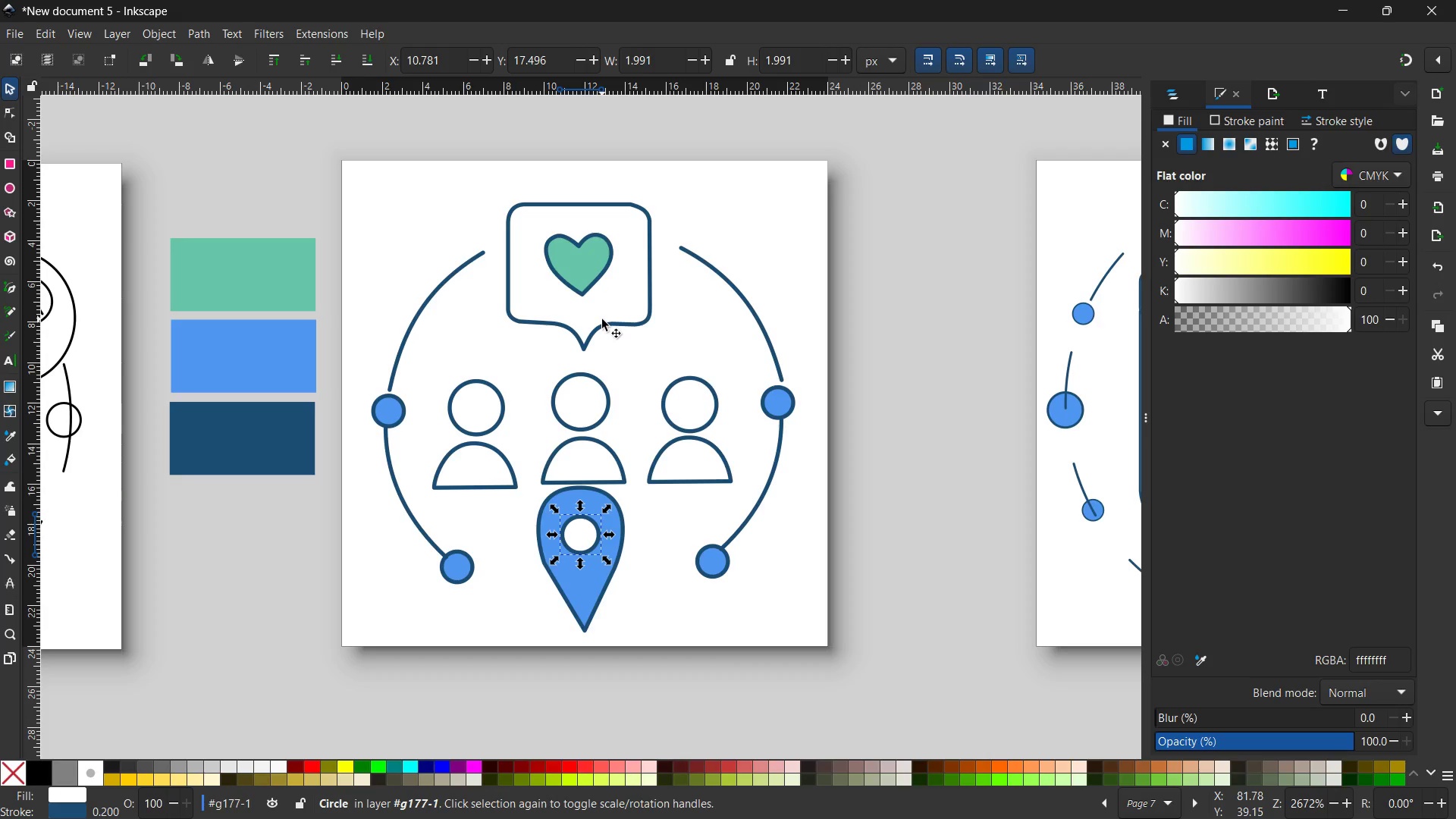 
left_click([502, 416])
 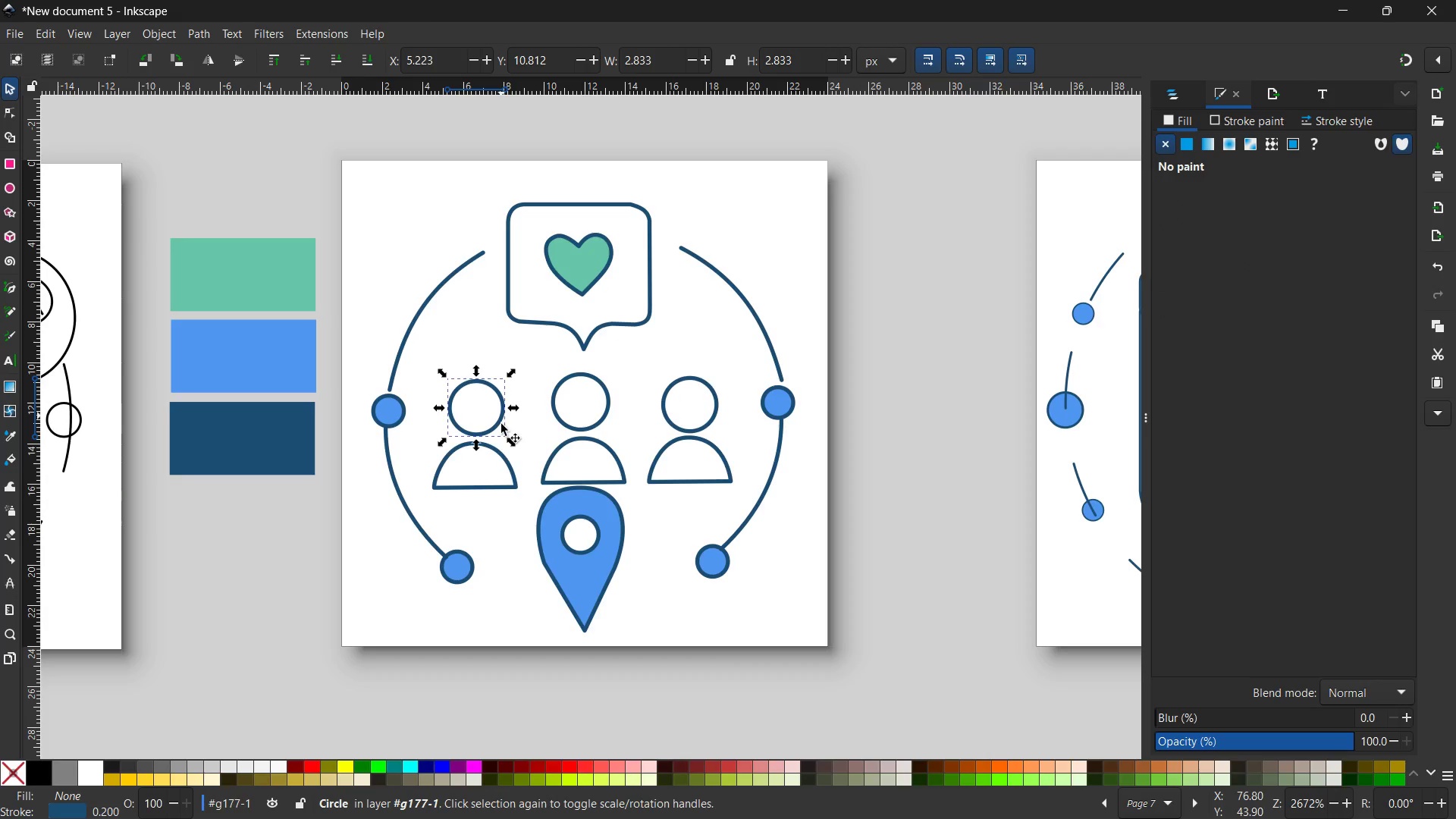 
hold_key(key=ShiftLeft, duration=4.19)
left_click([503, 459])
 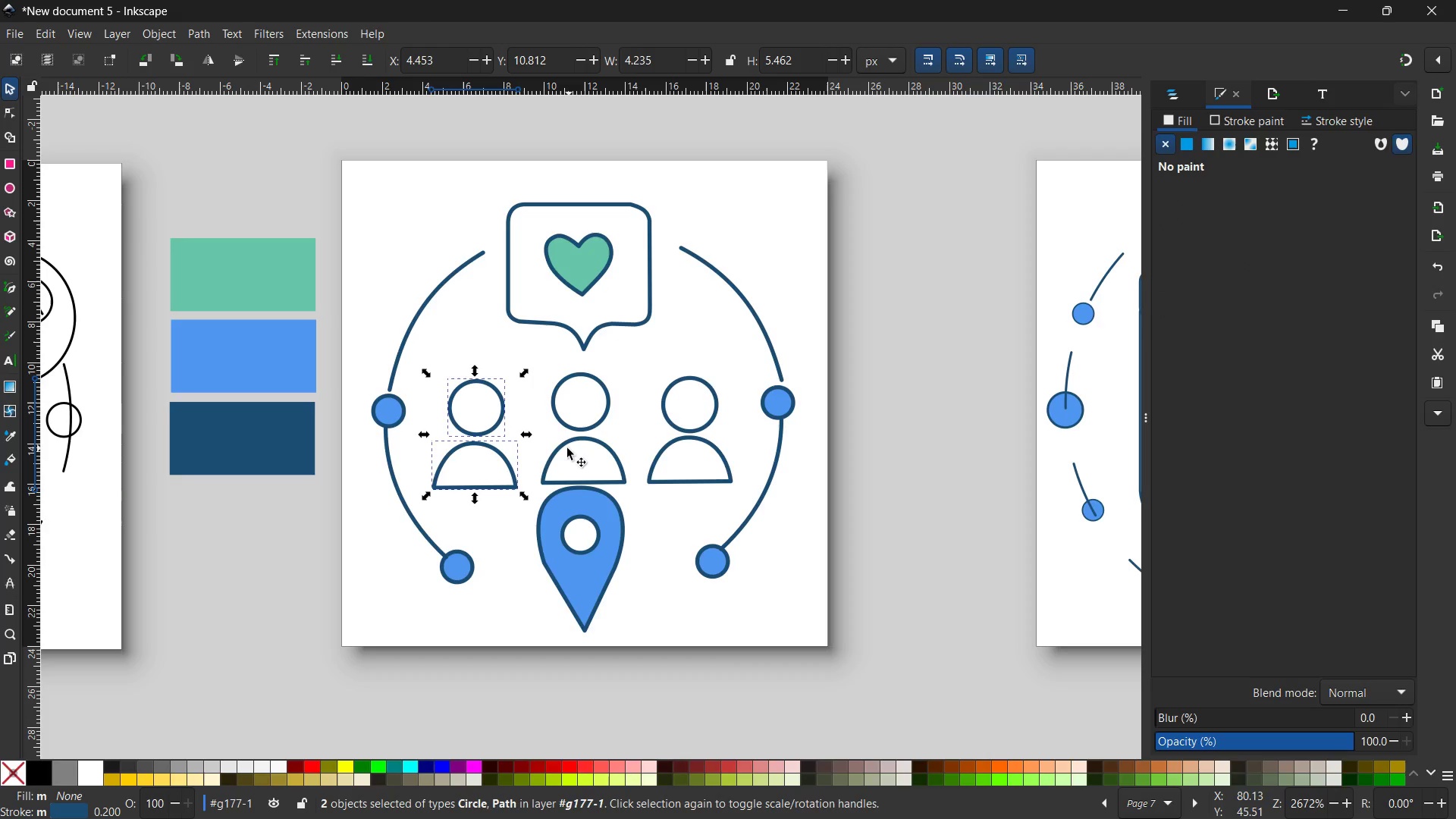 
left_click([563, 447])
 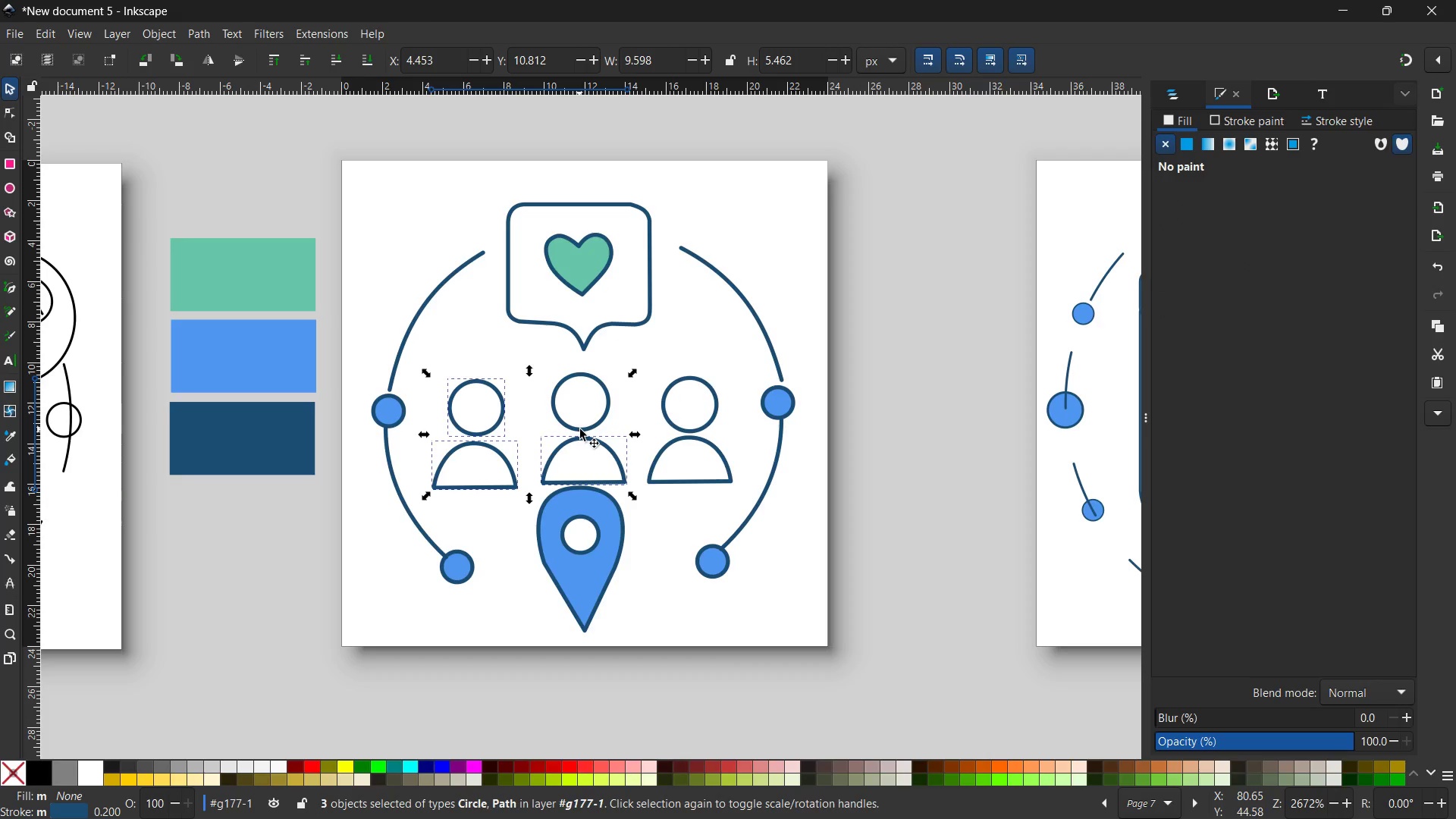 
double_click([584, 427])
 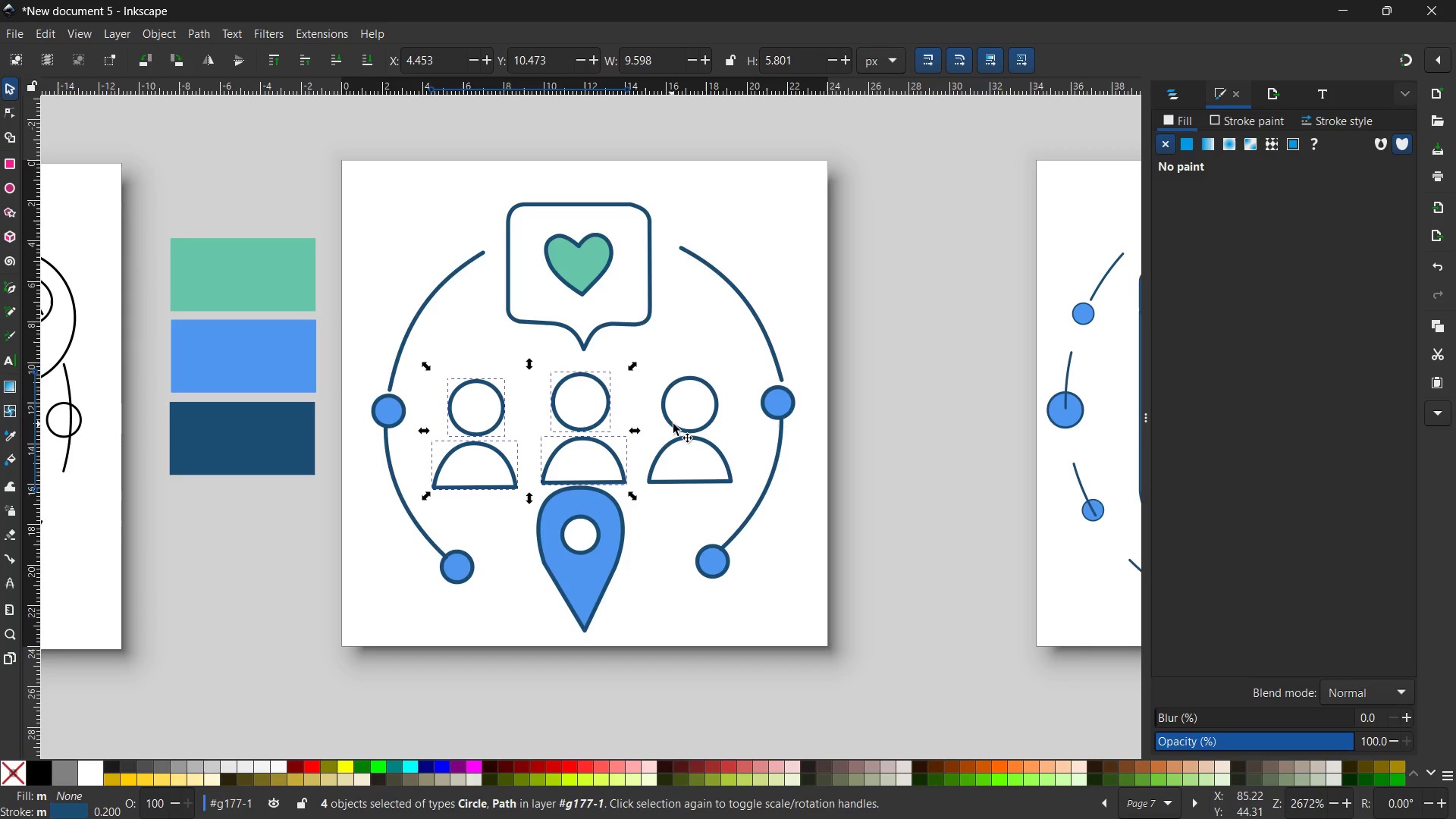 
left_click([673, 424])
 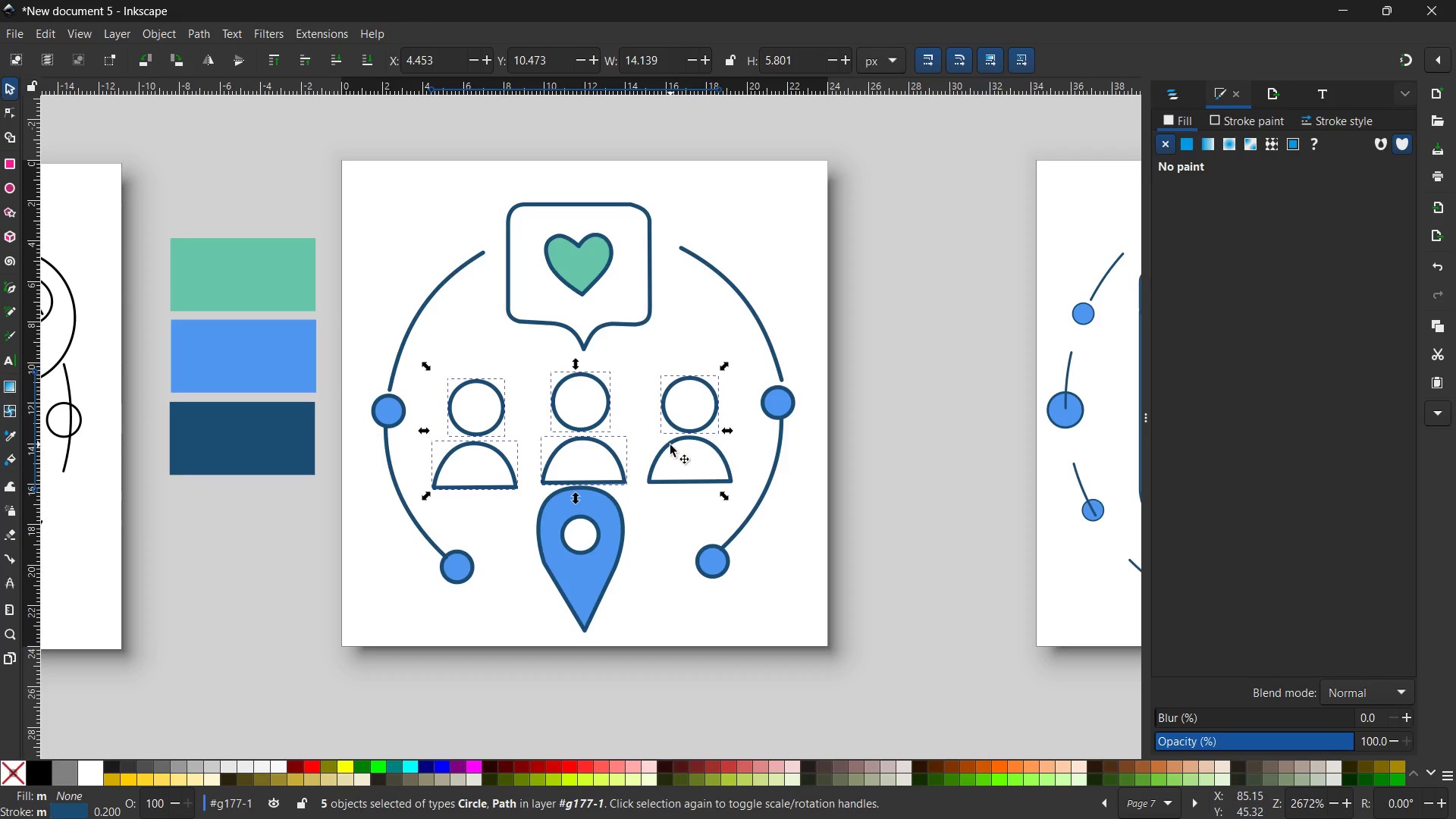 
double_click([670, 445])
 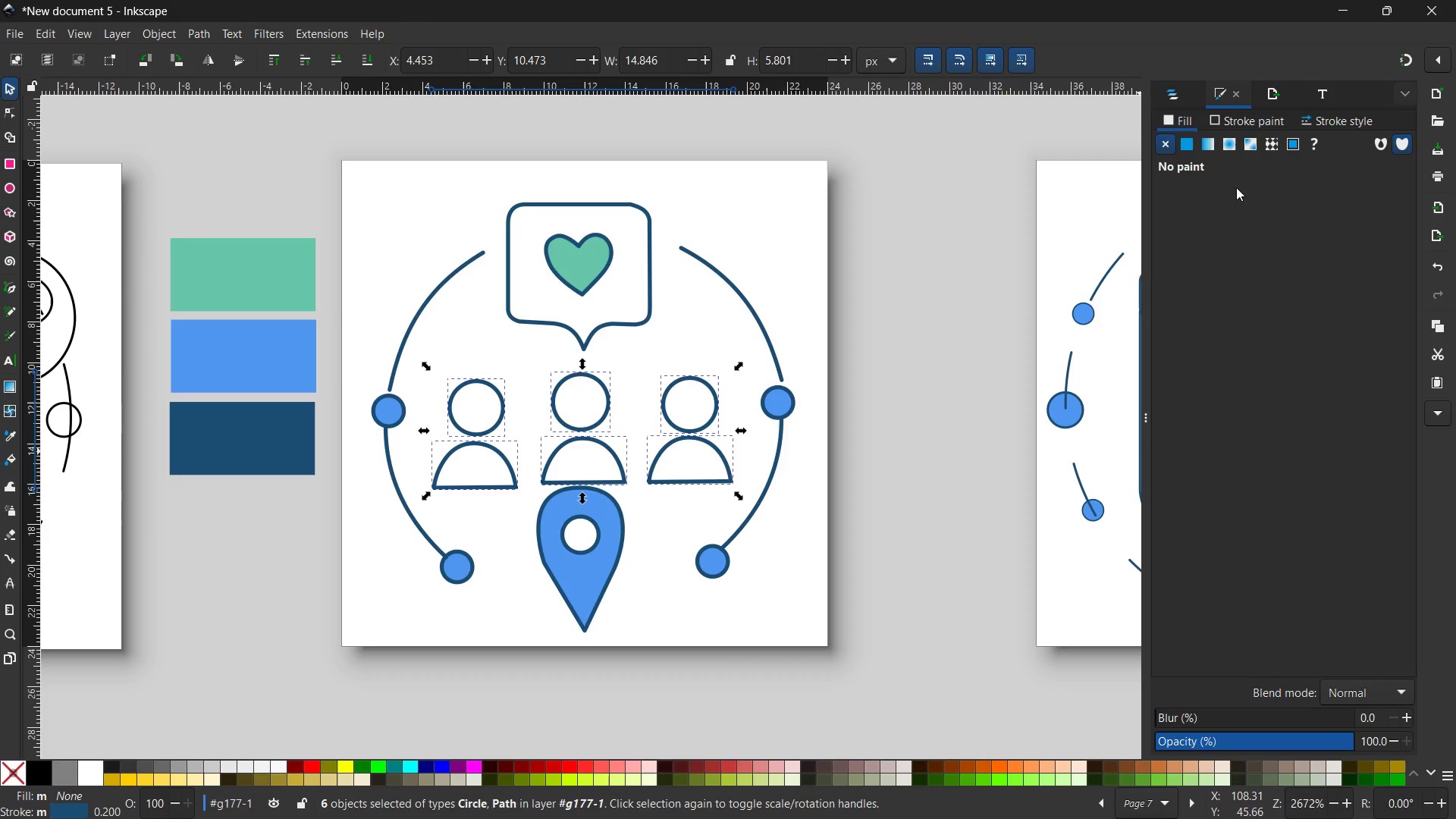 
left_click([1185, 146])
 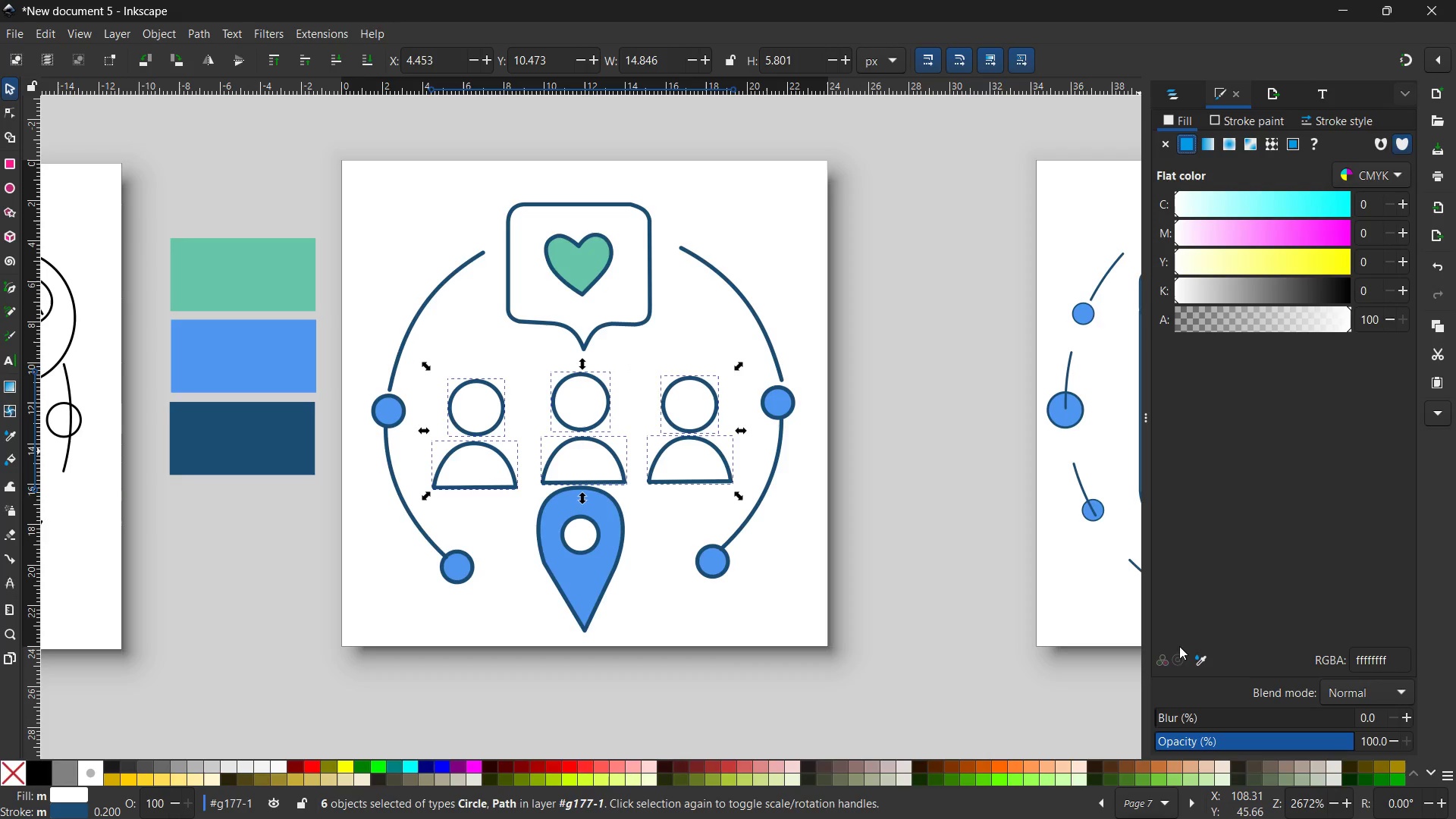 
left_click([1201, 658])
 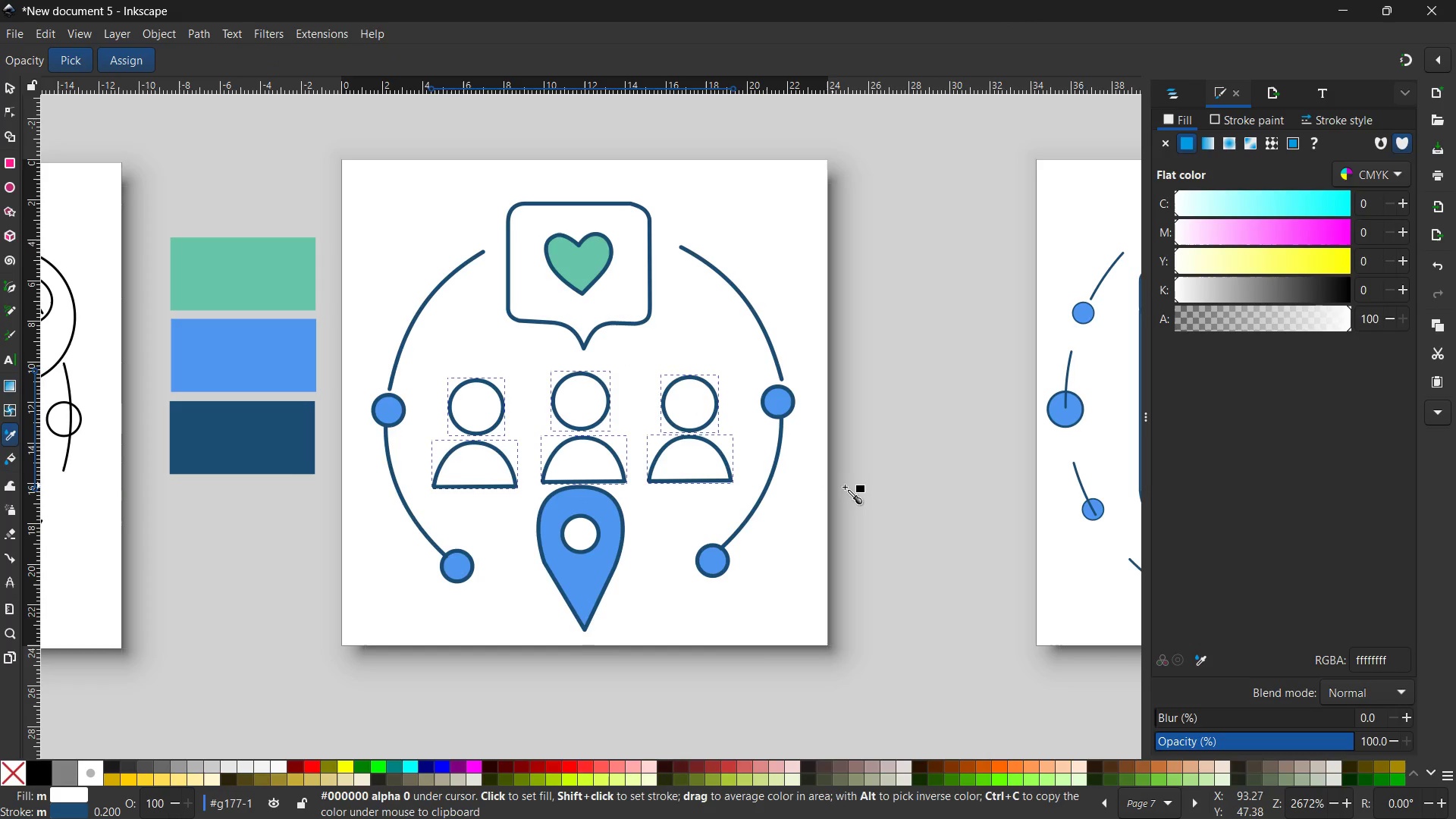 
hold_key(key=Space, duration=0.86)
 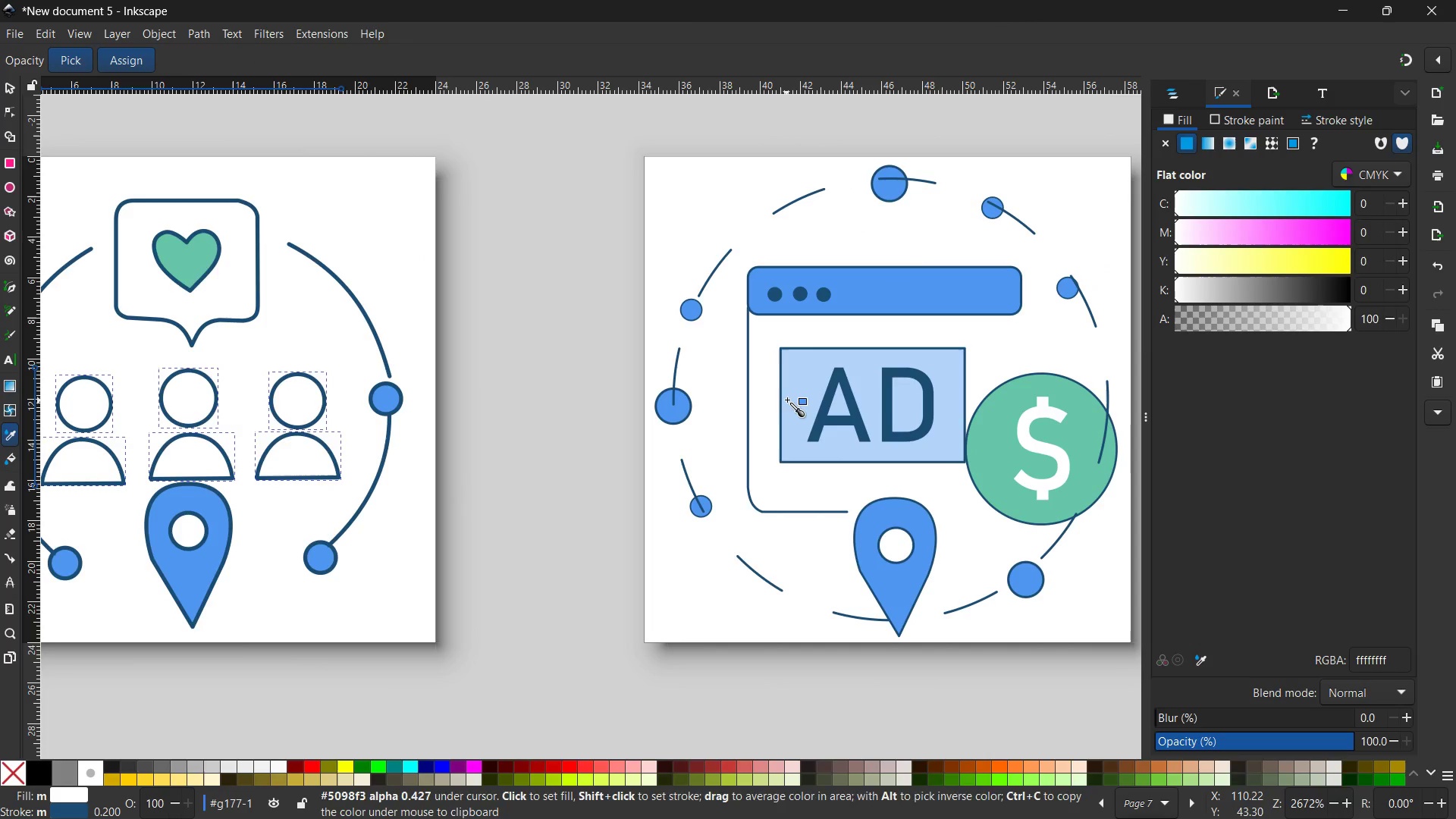 
left_click_drag(start_coordinate=[883, 494], to_coordinate=[491, 491])
 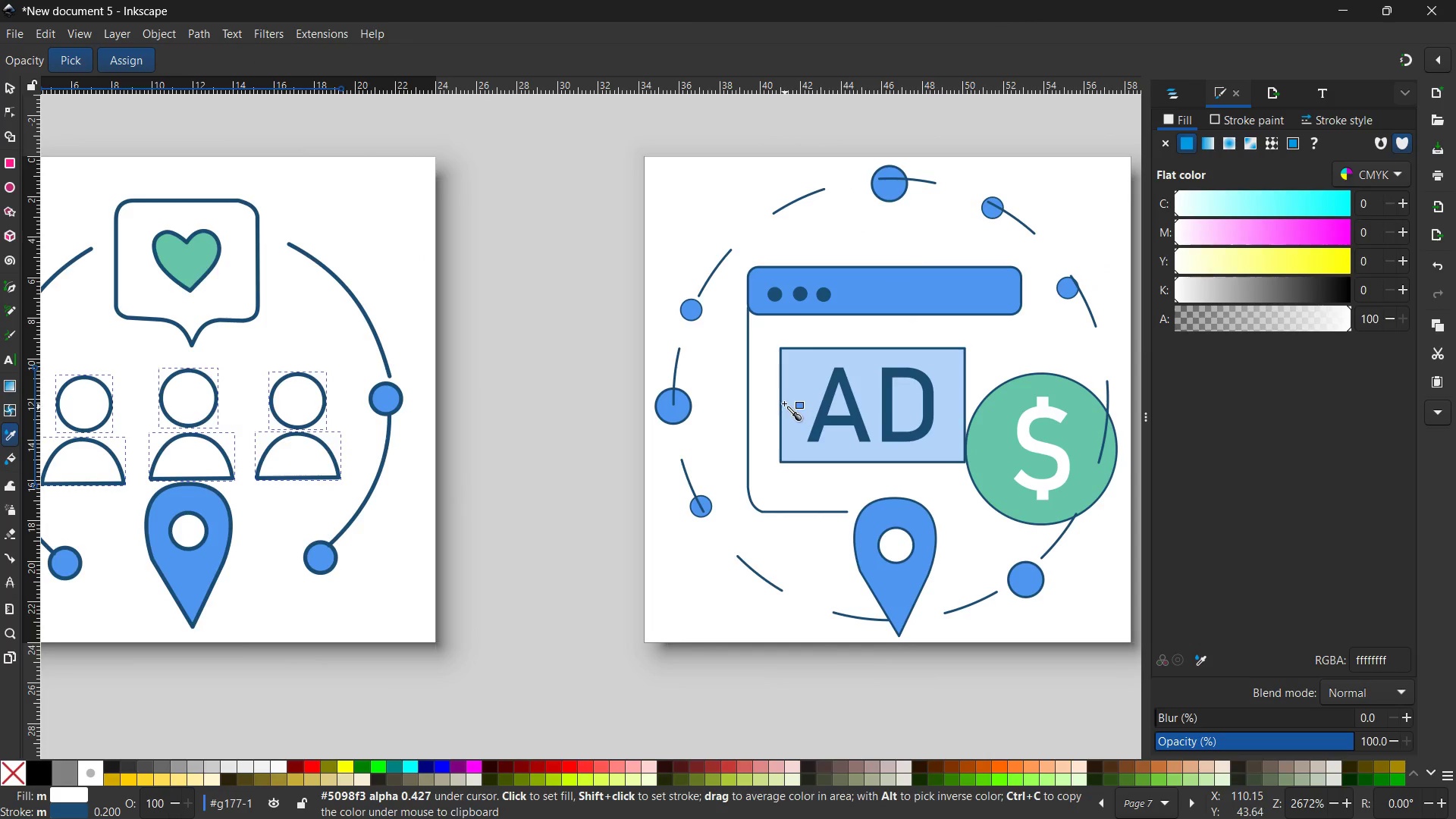 
left_click([787, 400])
 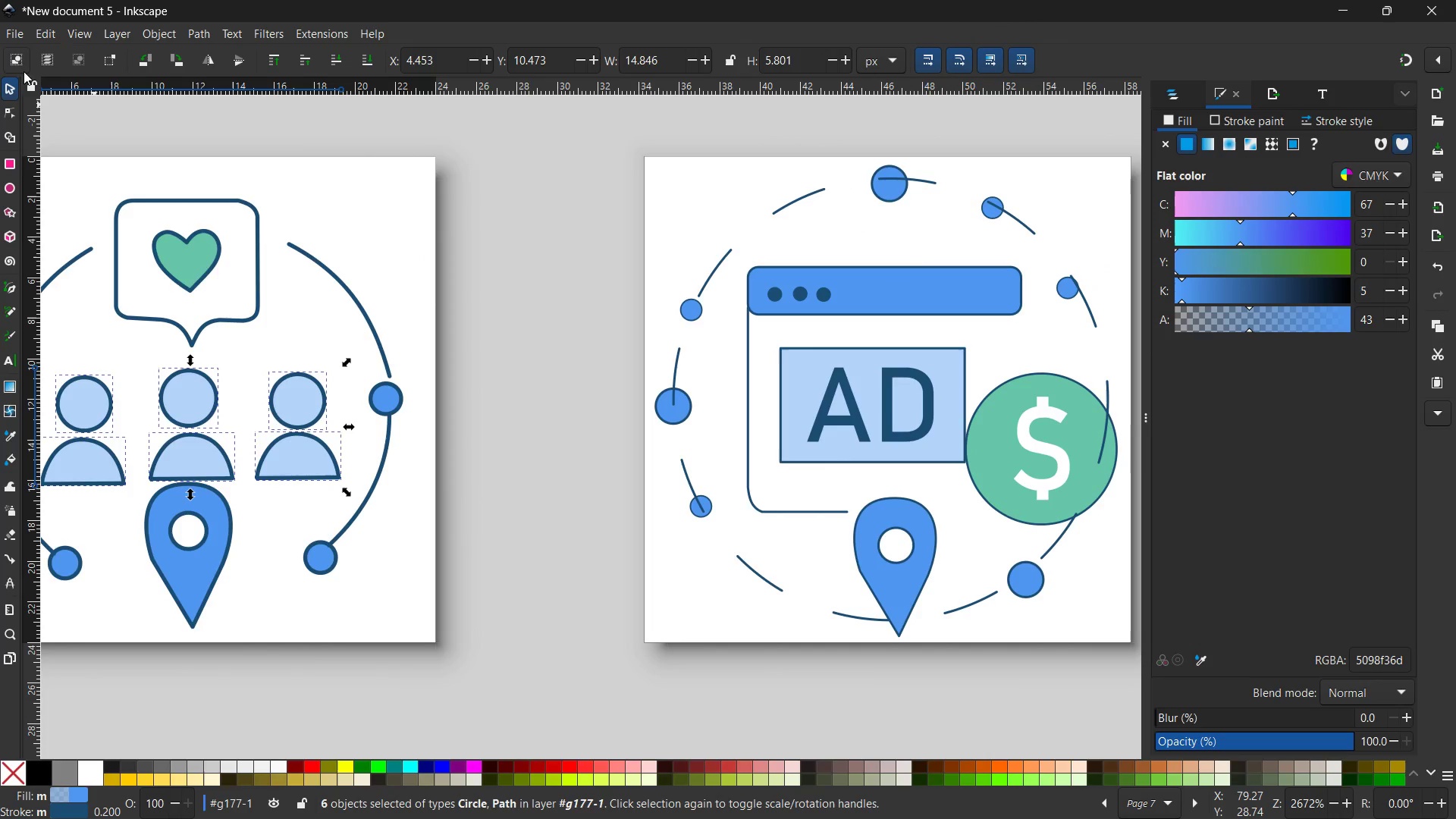 
left_click([11, 92])
 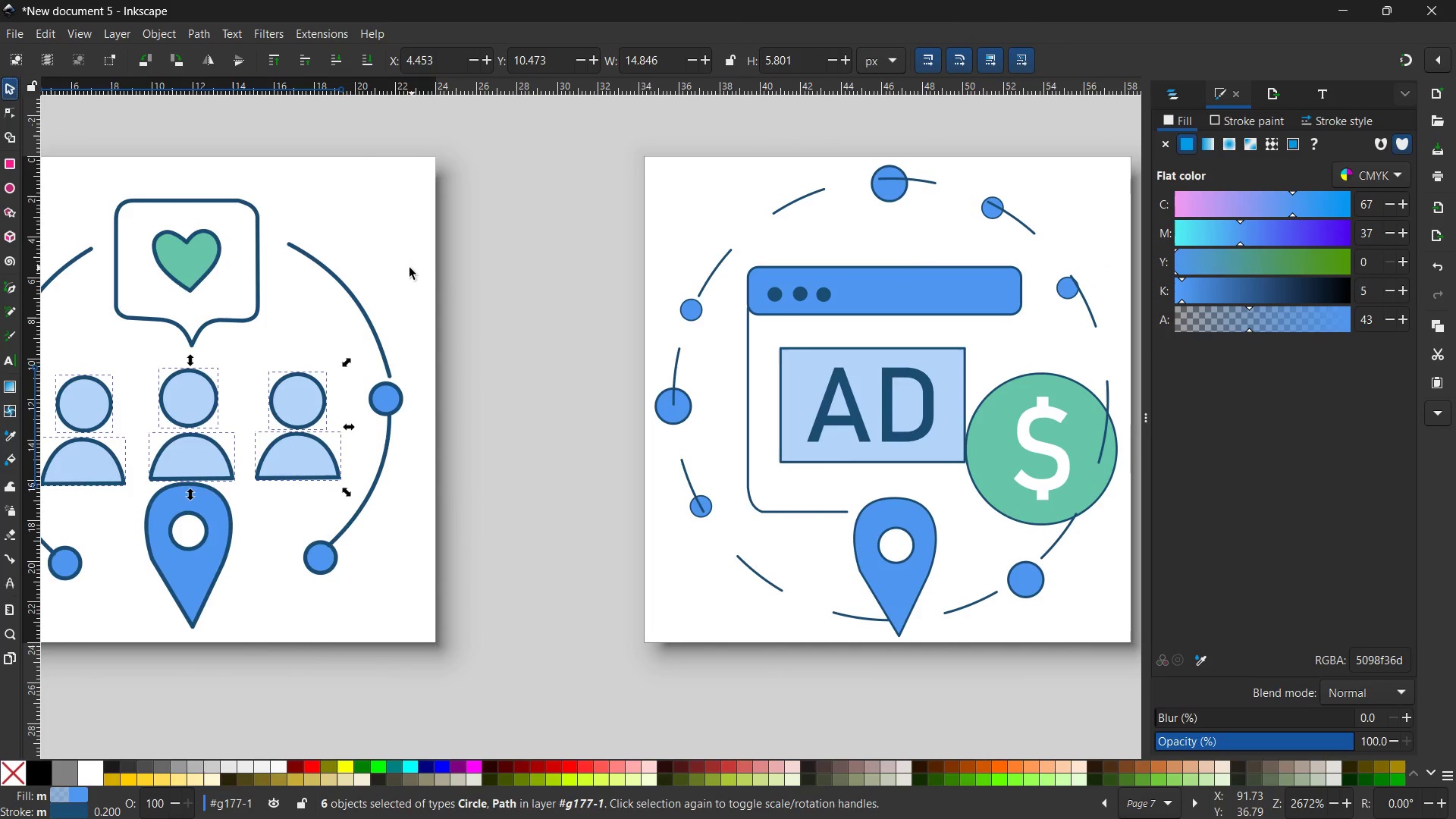 
hold_key(key=Space, duration=0.77)
 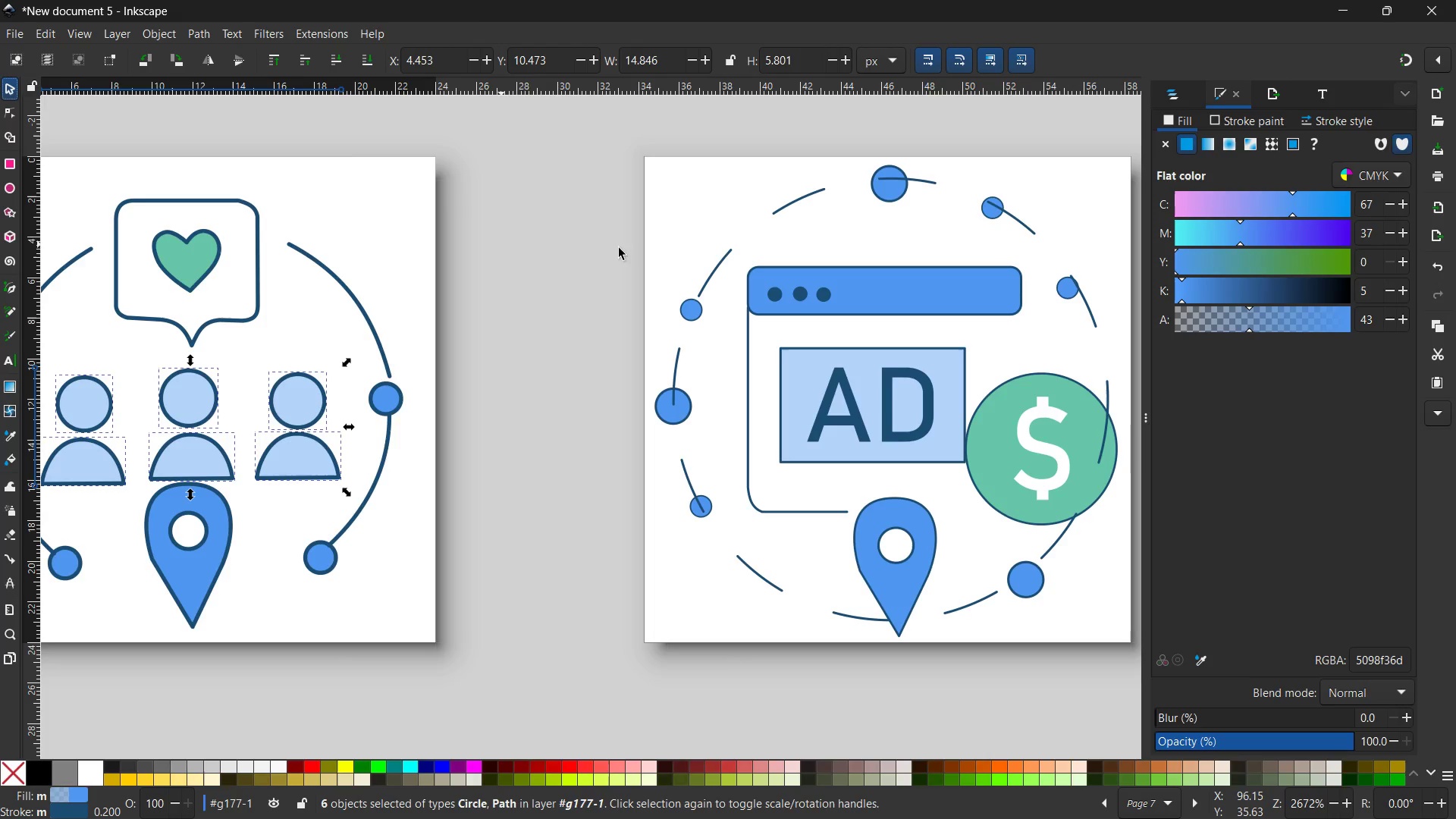 
left_click_drag(start_coordinate=[401, 266], to_coordinate=[769, 256])
 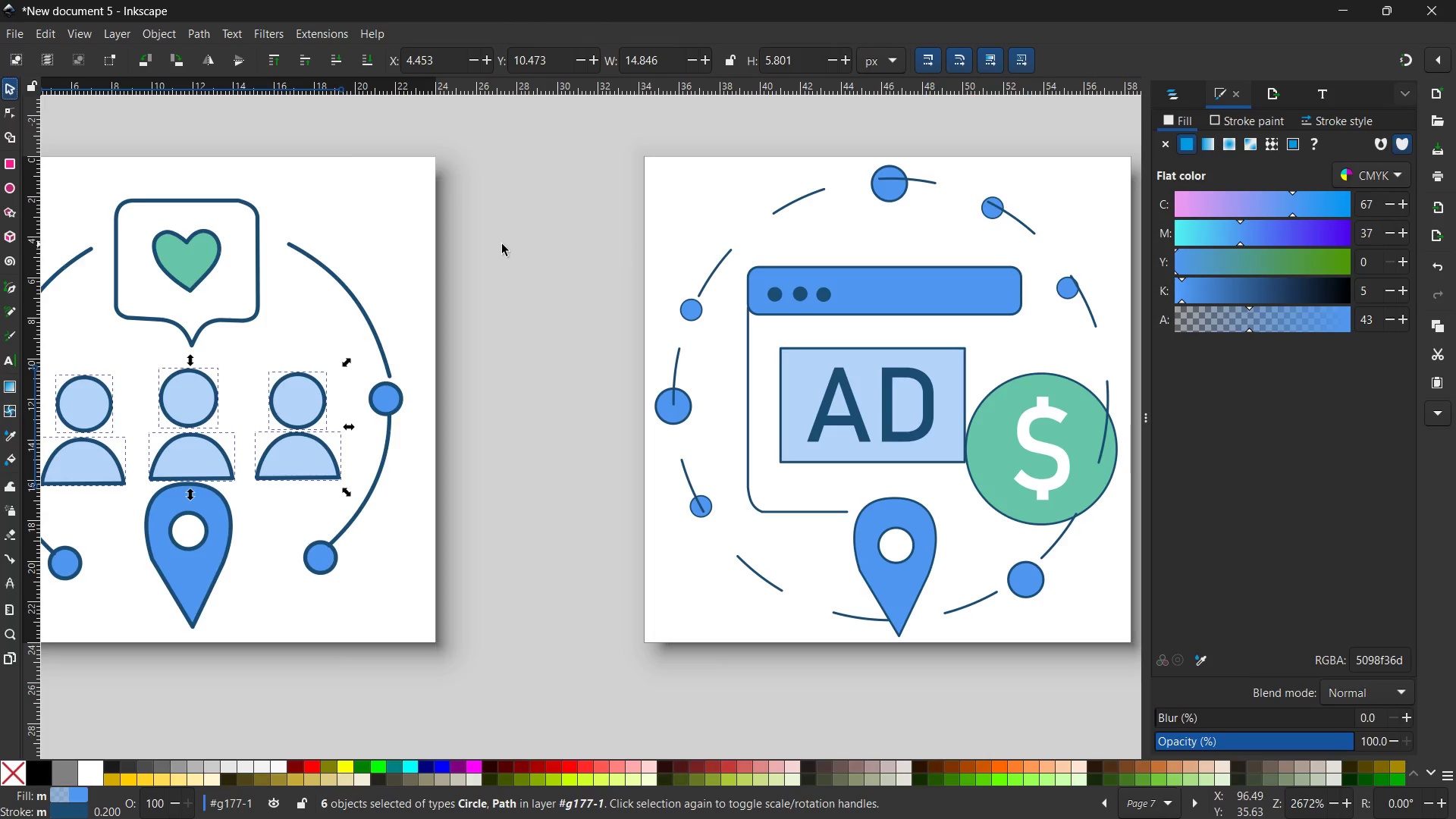 
hold_key(key=Space, duration=0.58)
 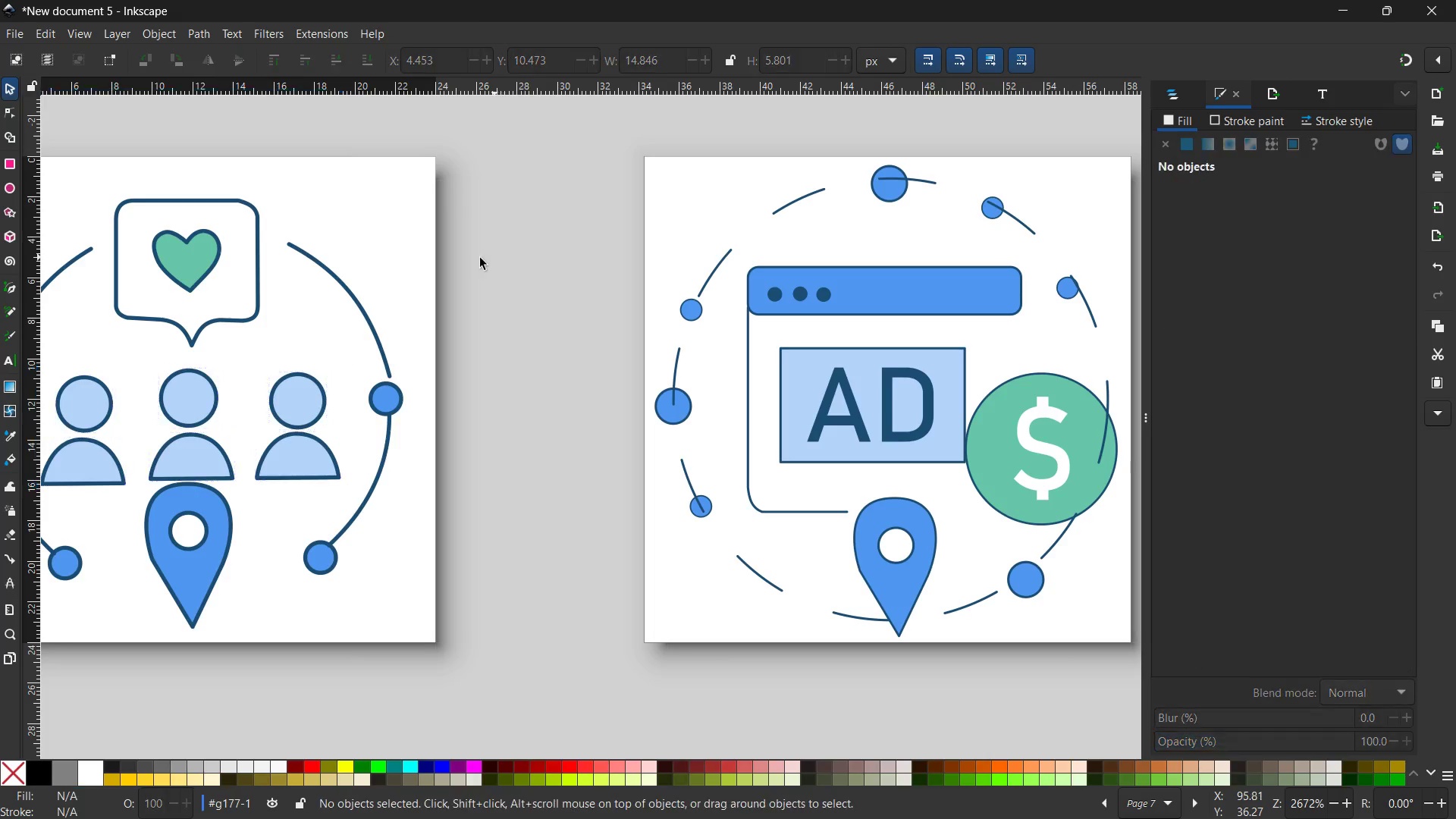 
left_click_drag(start_coordinate=[500, 244], to_coordinate=[706, 251])
 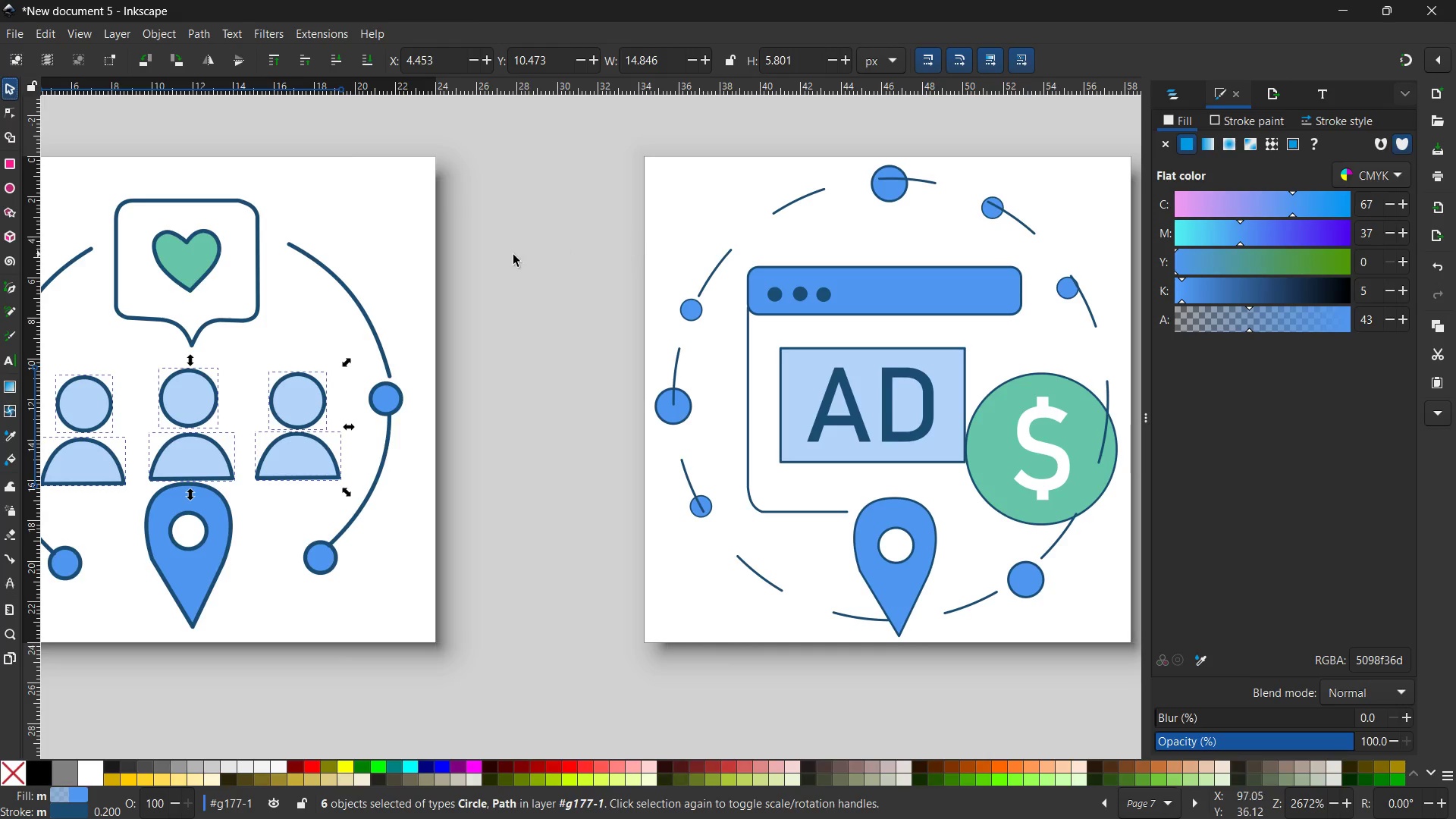 
left_click([502, 257])
 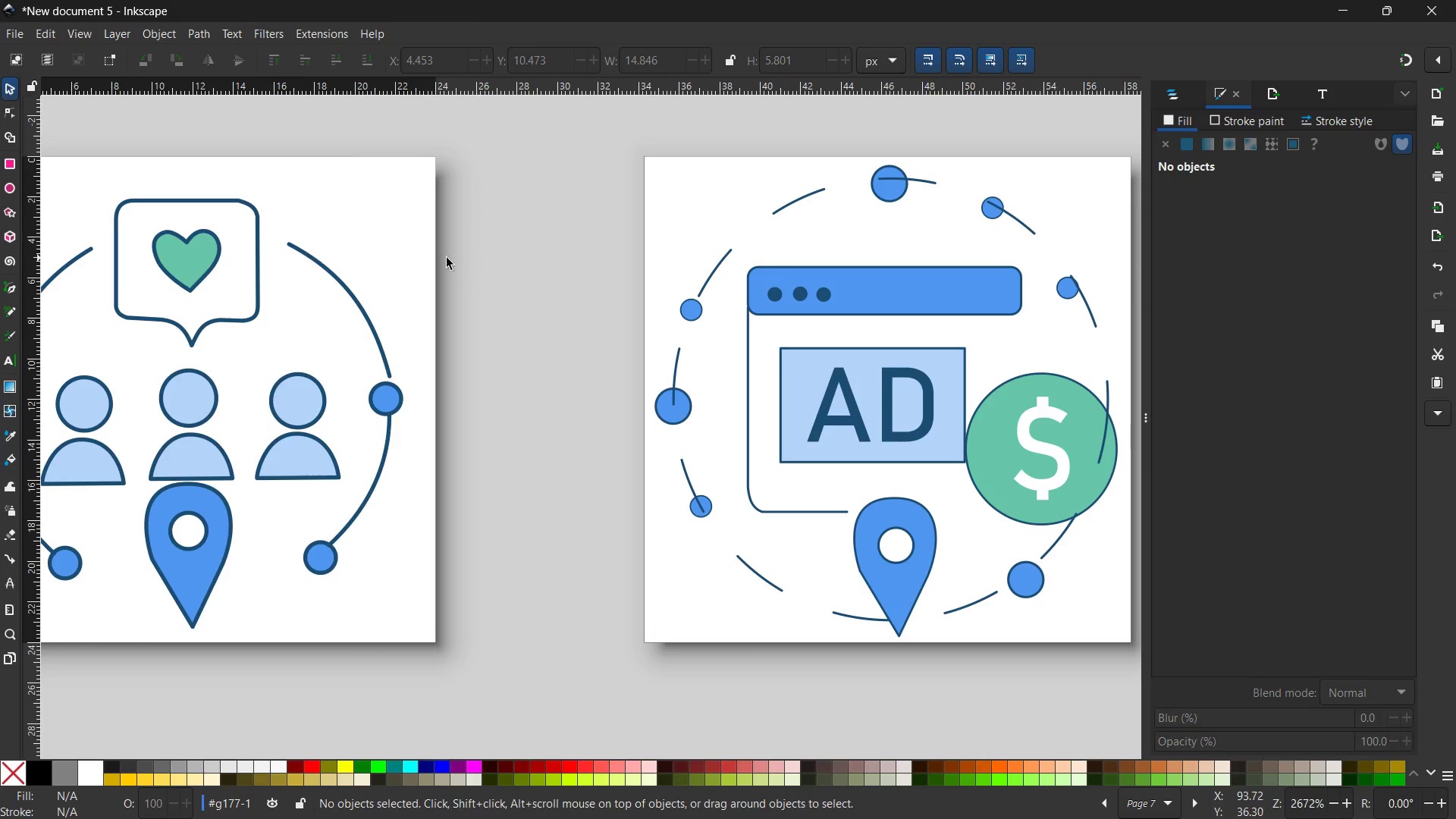 
hold_key(key=Space, duration=0.83)
 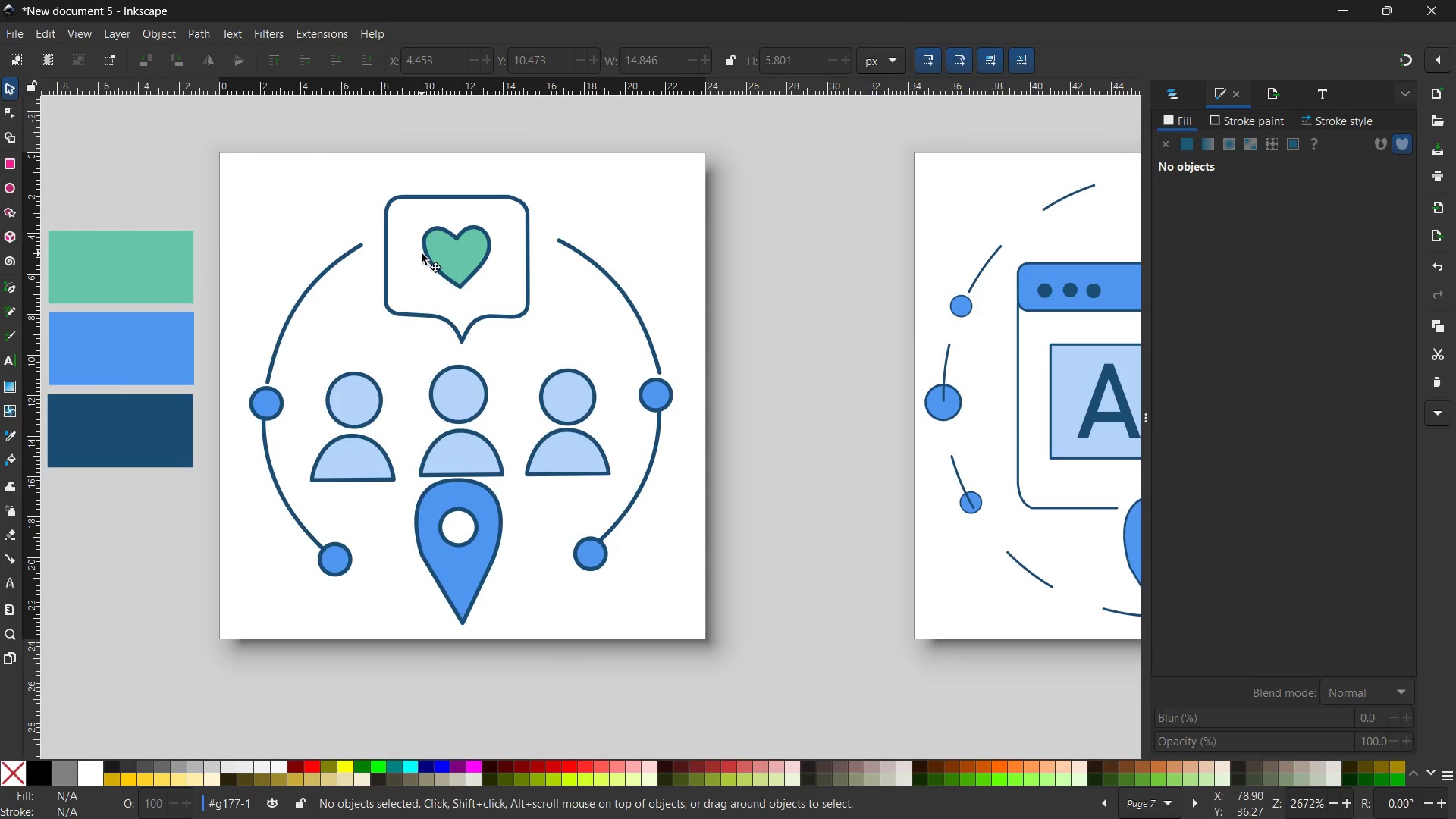 
left_click_drag(start_coordinate=[418, 256], to_coordinate=[688, 253])
 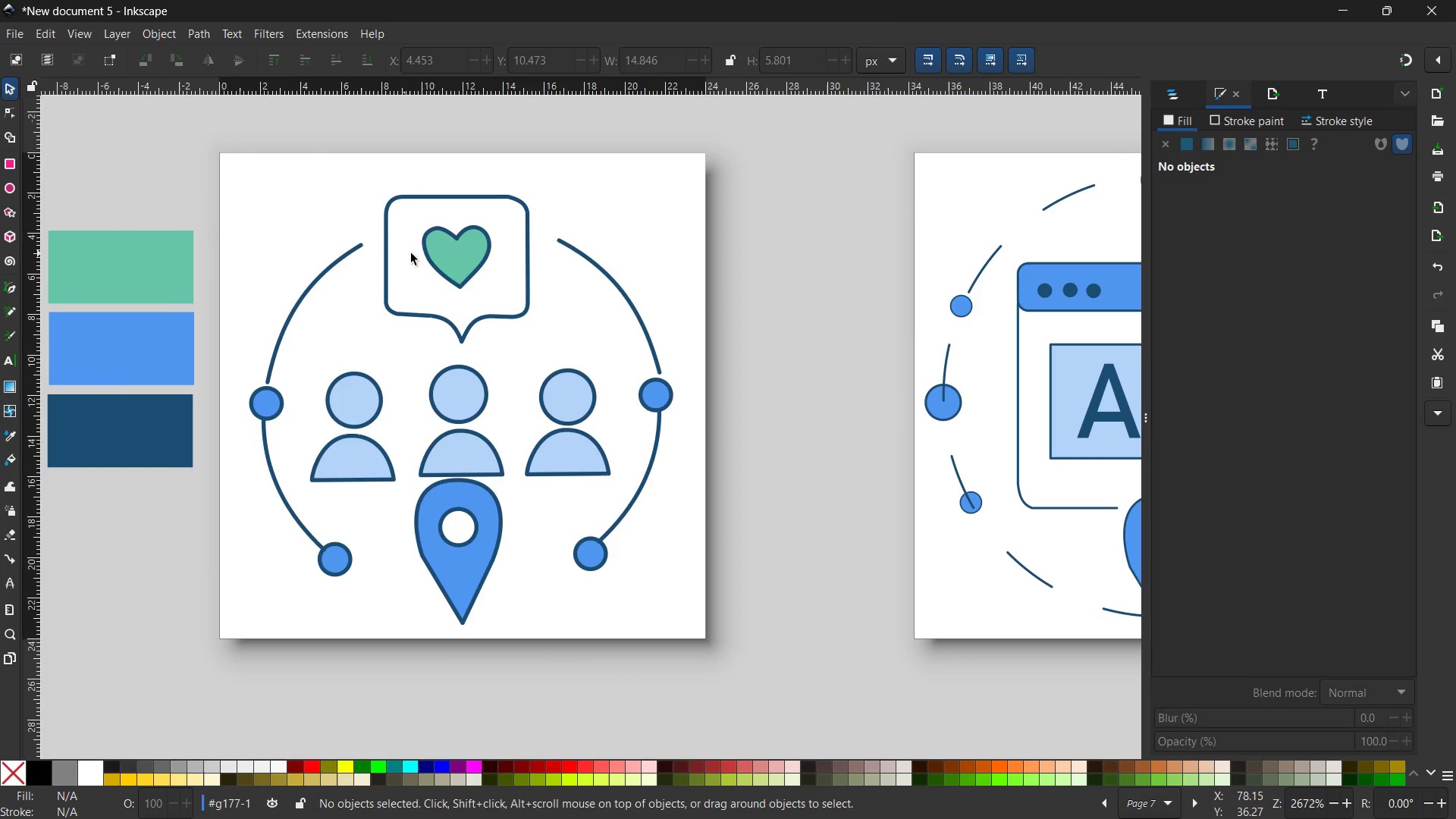 
left_click([422, 253])
 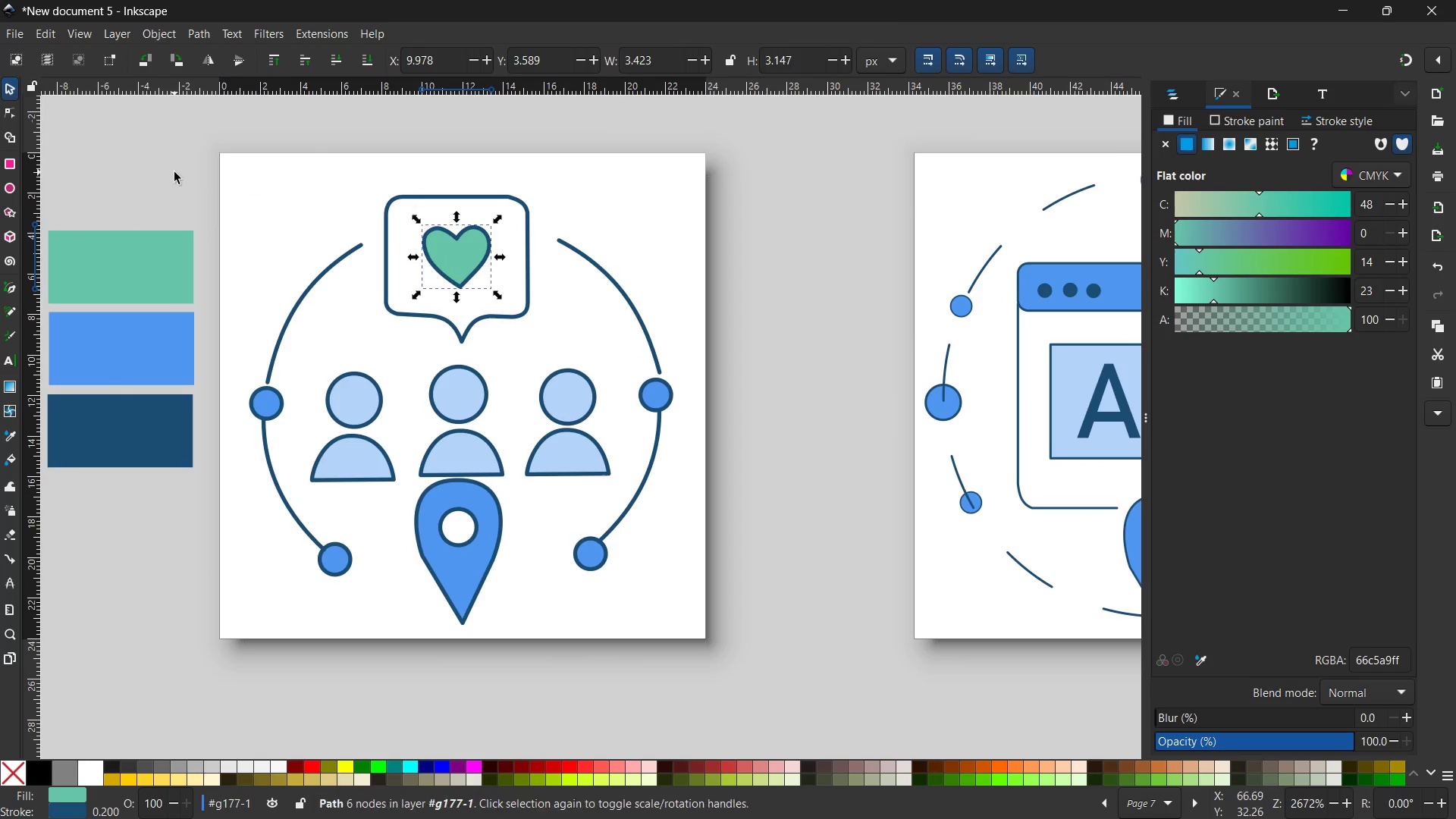 
double_click([174, 172])
 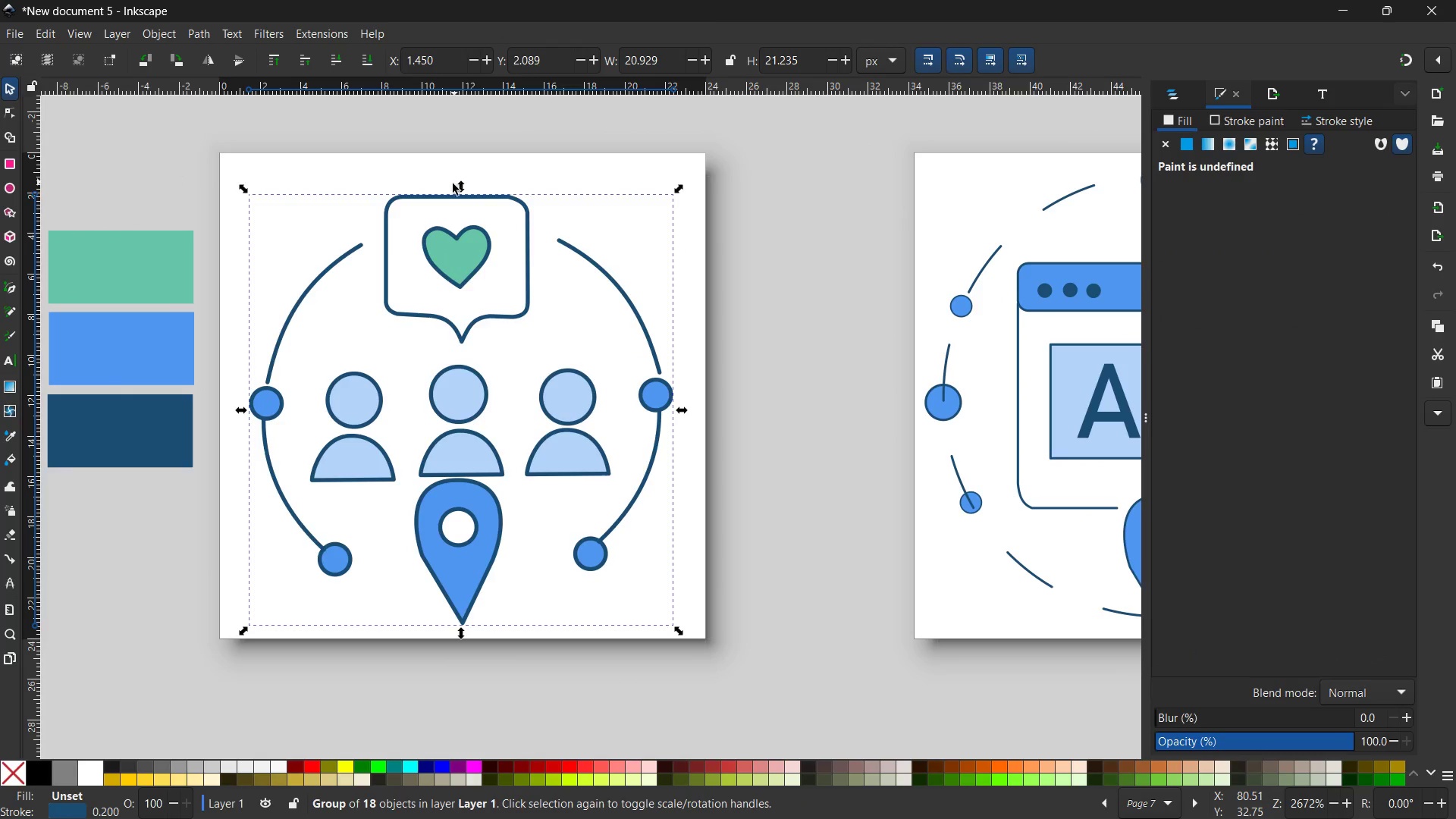 
hold_key(key=ControlLeft, duration=1.45)
left_click_drag(start_coordinate=[459, 187], to_coordinate=[463, 154])
 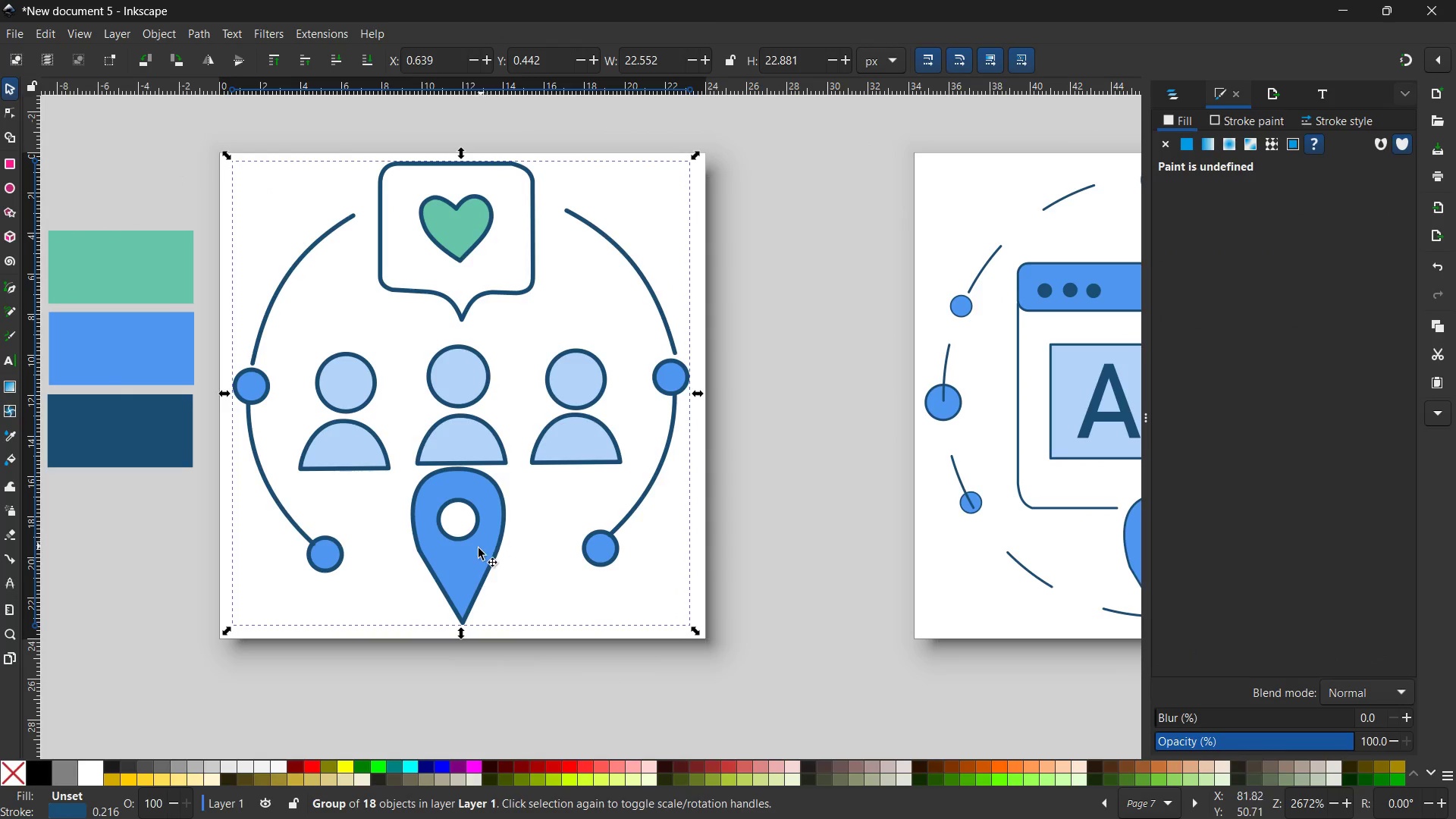 
left_click_drag(start_coordinate=[479, 549], to_coordinate=[483, 561])
 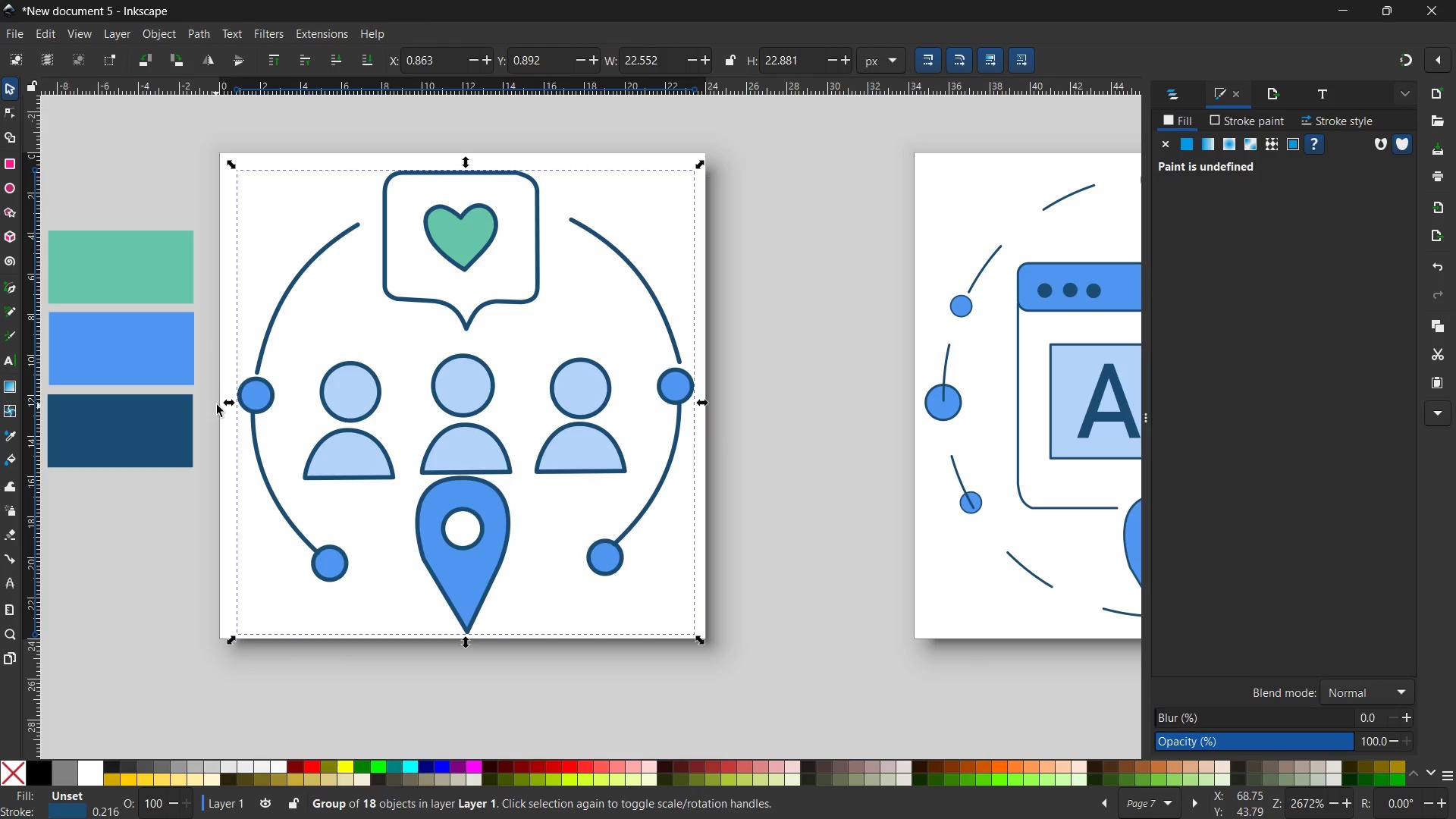 
hold_key(key=ControlLeft, duration=2.44)
left_click_drag(start_coordinate=[225, 404], to_coordinate=[218, 406])
 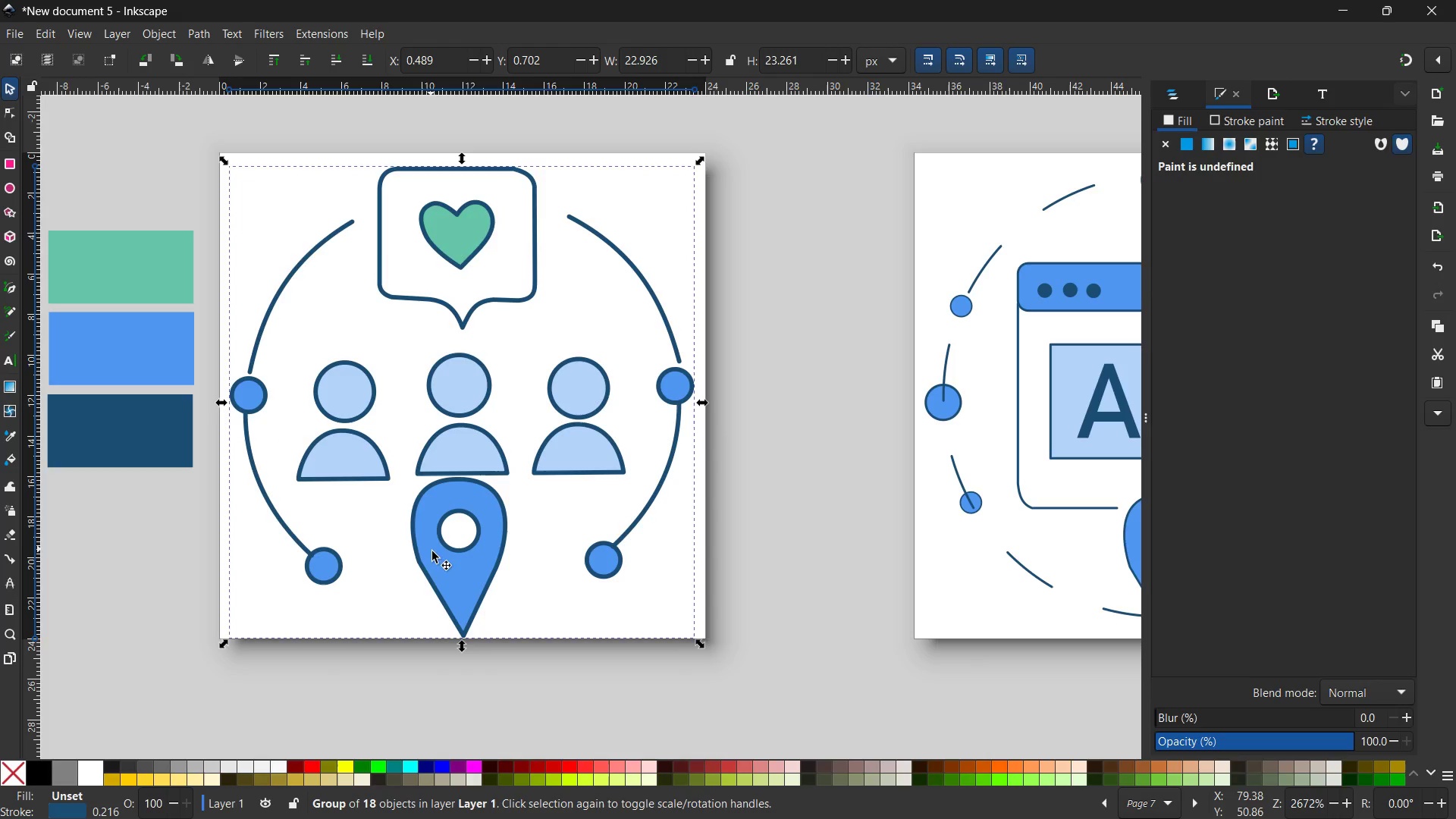 
left_click_drag(start_coordinate=[433, 554], to_coordinate=[440, 547])
 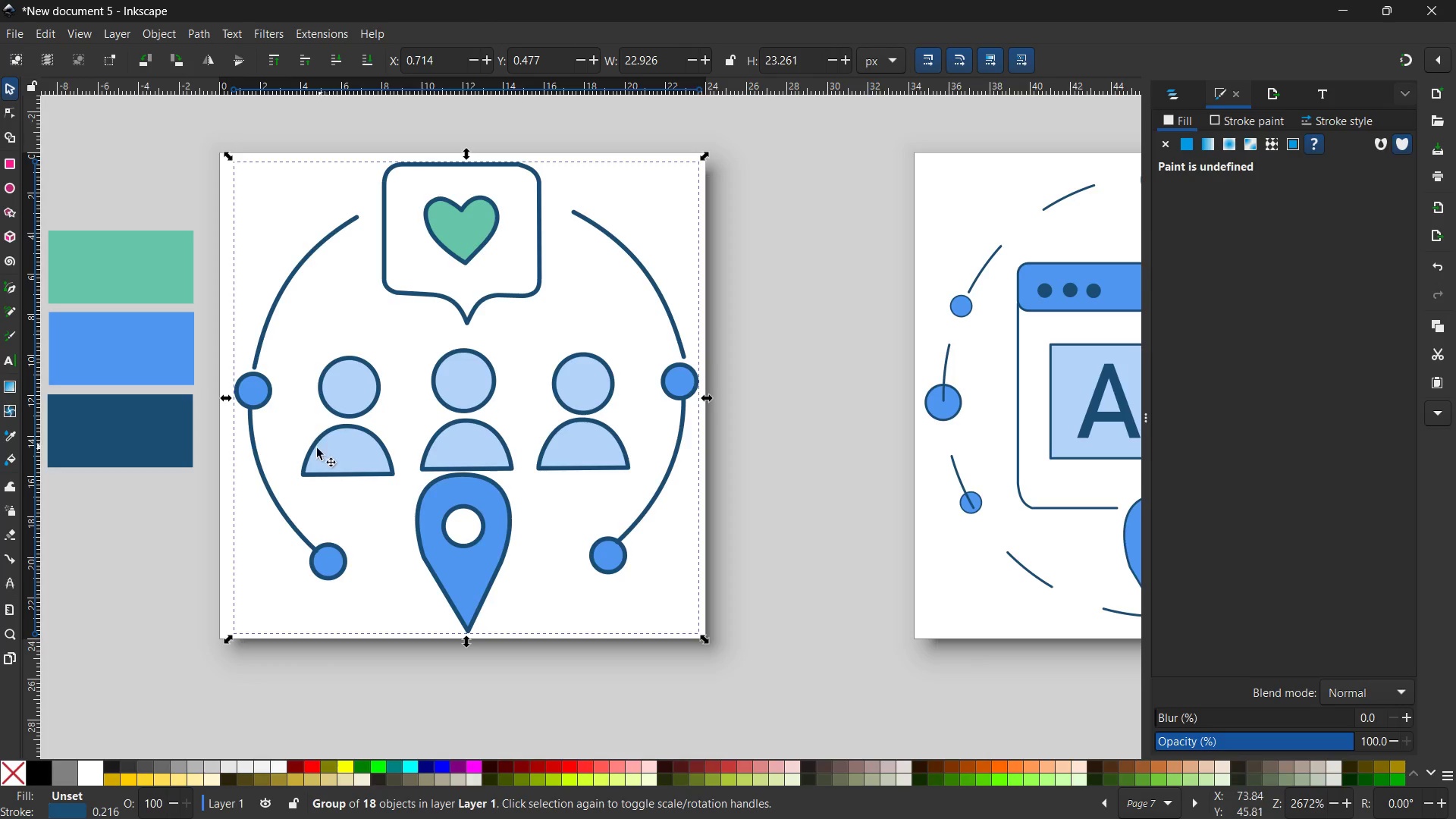 
hold_key(key=Space, duration=1.52)
 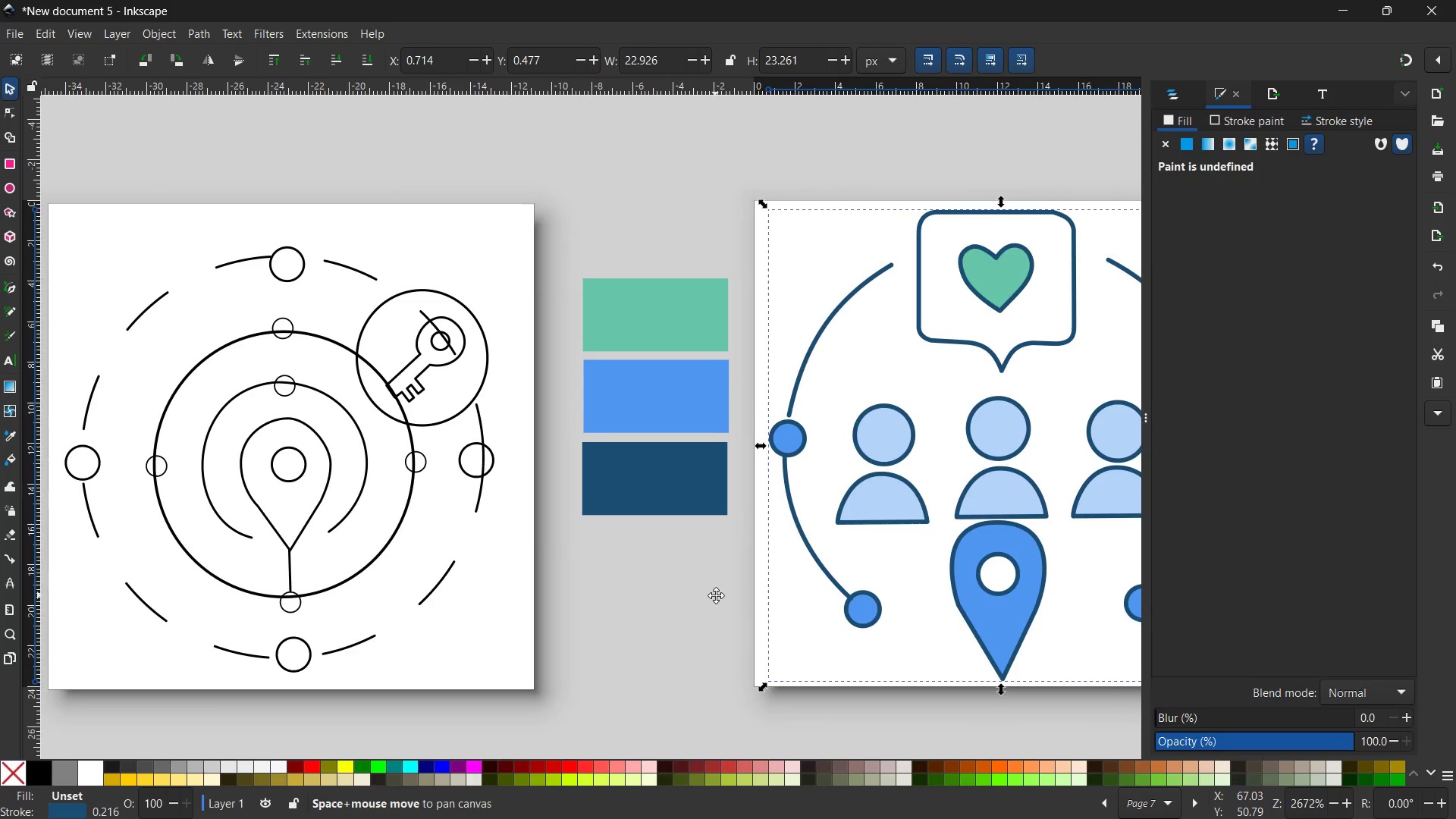 
left_click_drag(start_coordinate=[180, 548], to_coordinate=[800, 529])
 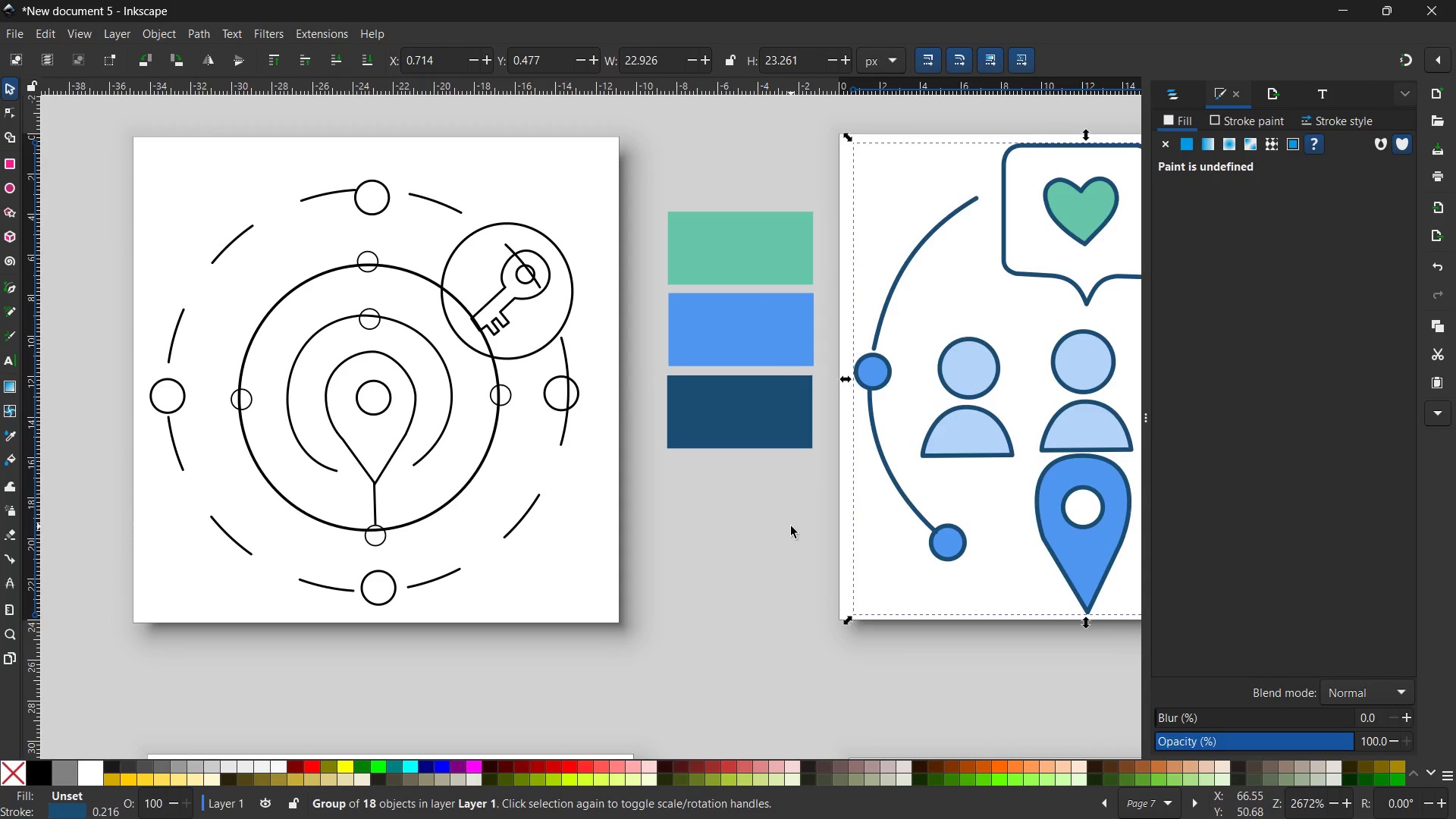 
hold_key(key=Space, duration=1.5)
 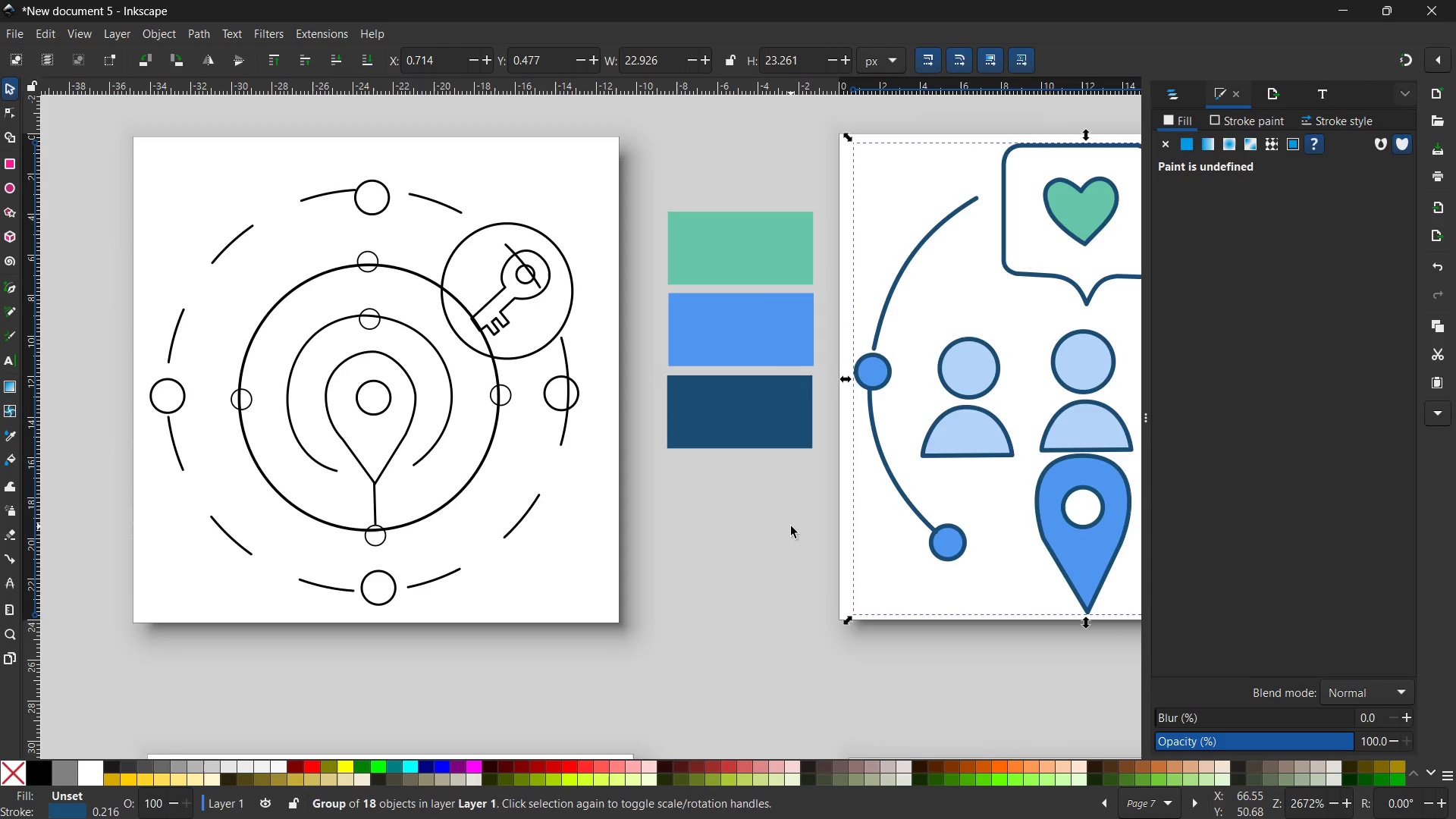 
key(Space)
 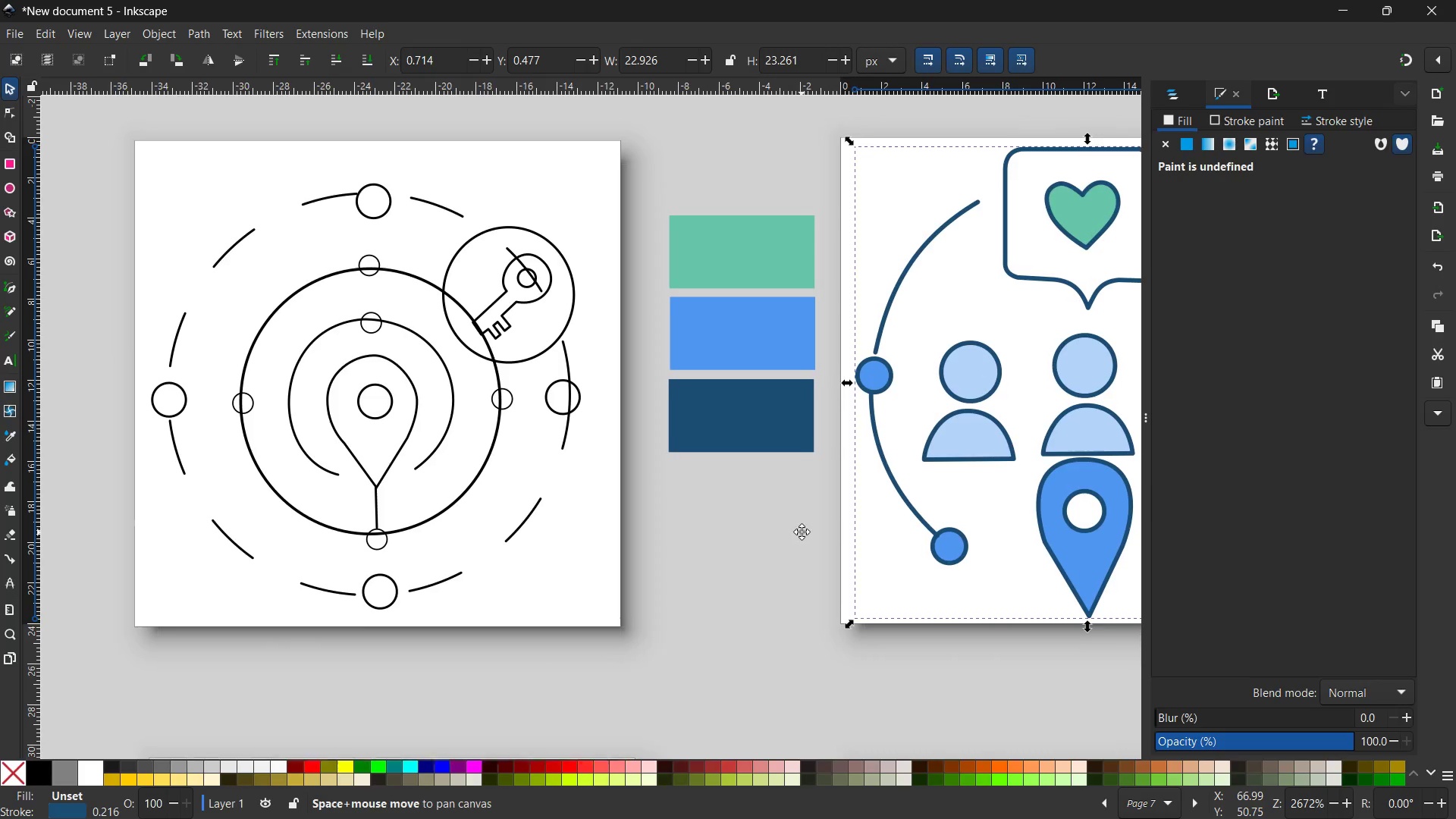 
key(Space)
 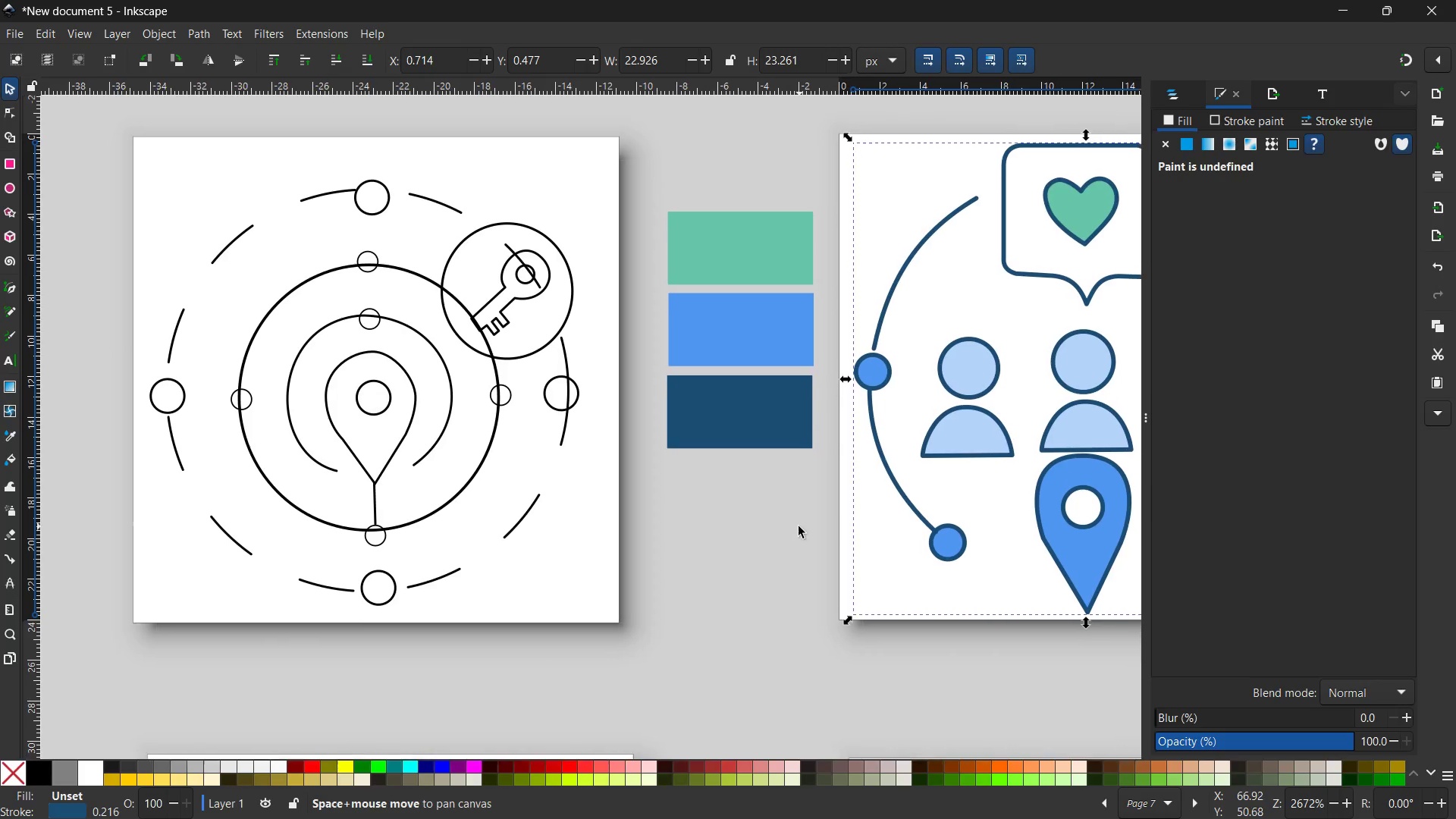 
key(Space)
 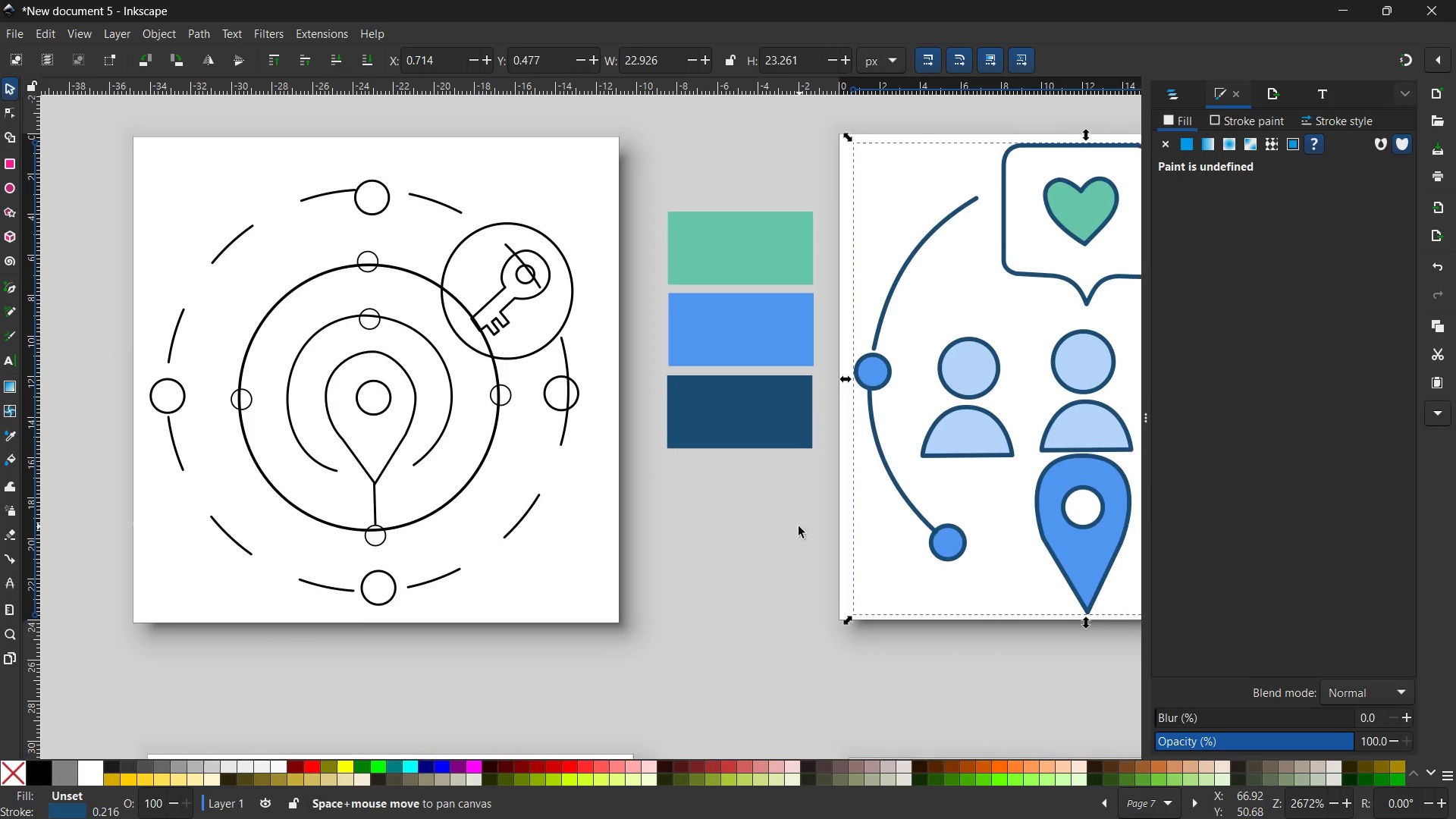 
key(Space)
 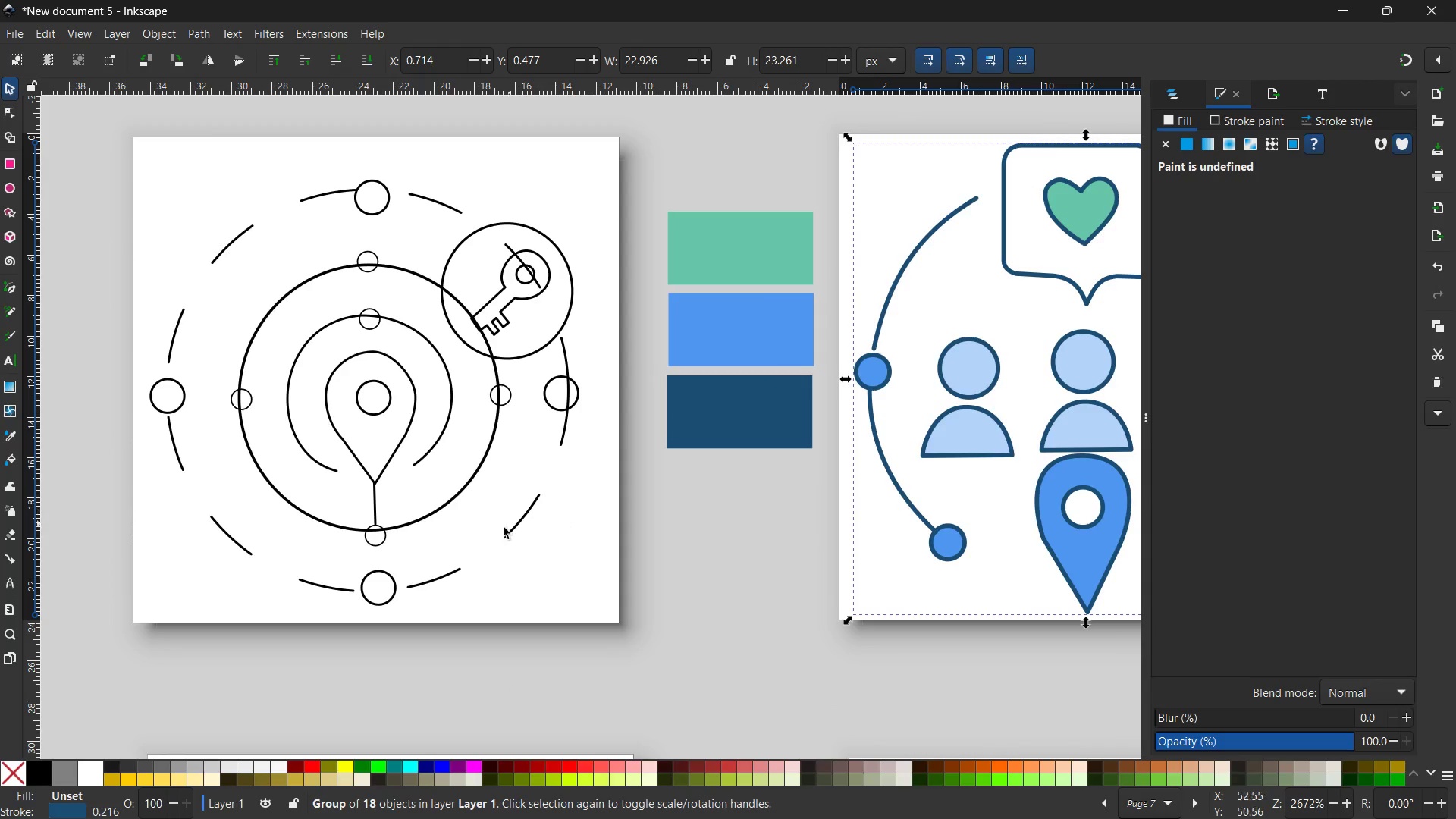 
left_click([447, 509])
 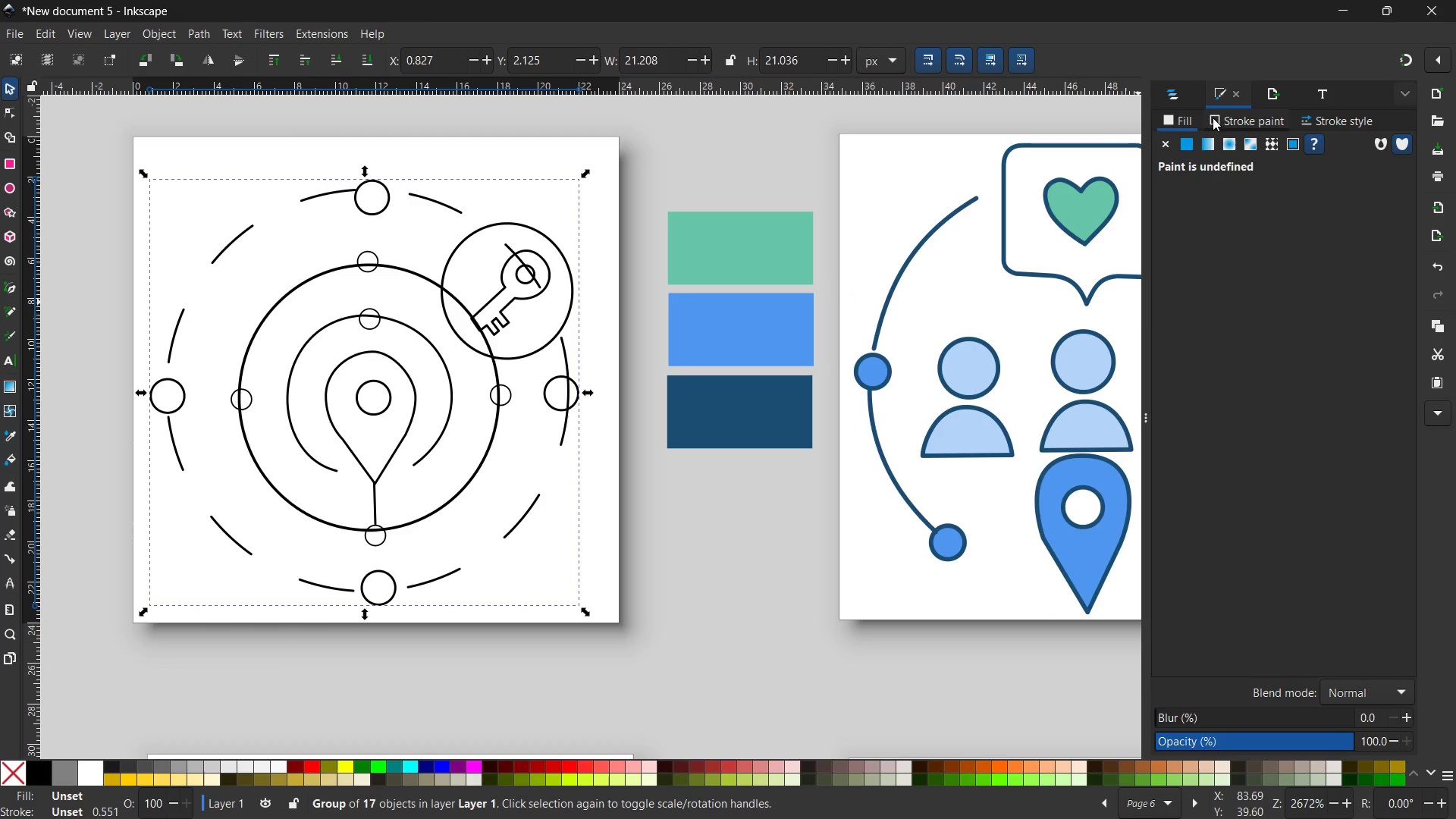 
left_click([1218, 120])
 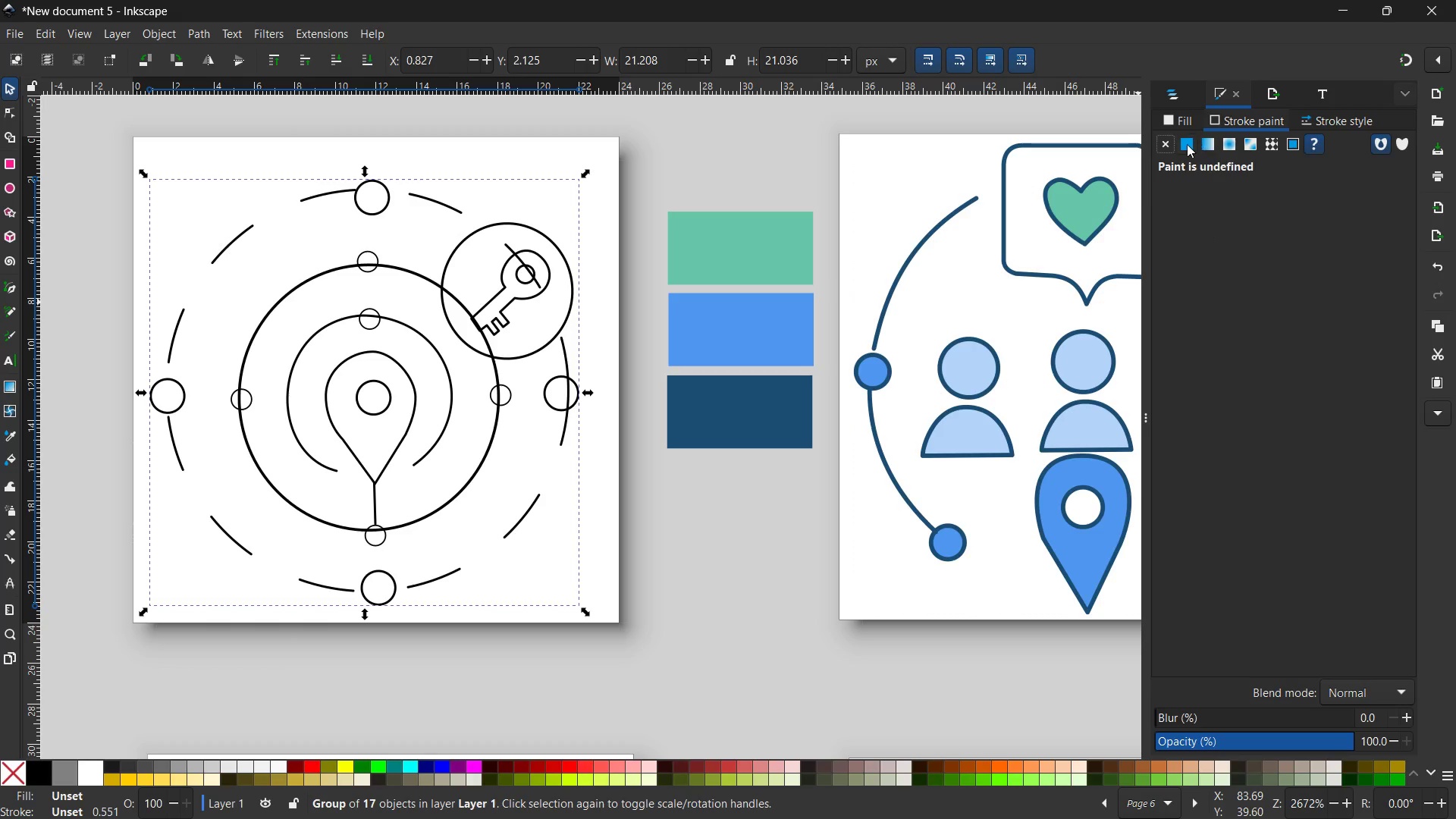 
double_click([1187, 144])
 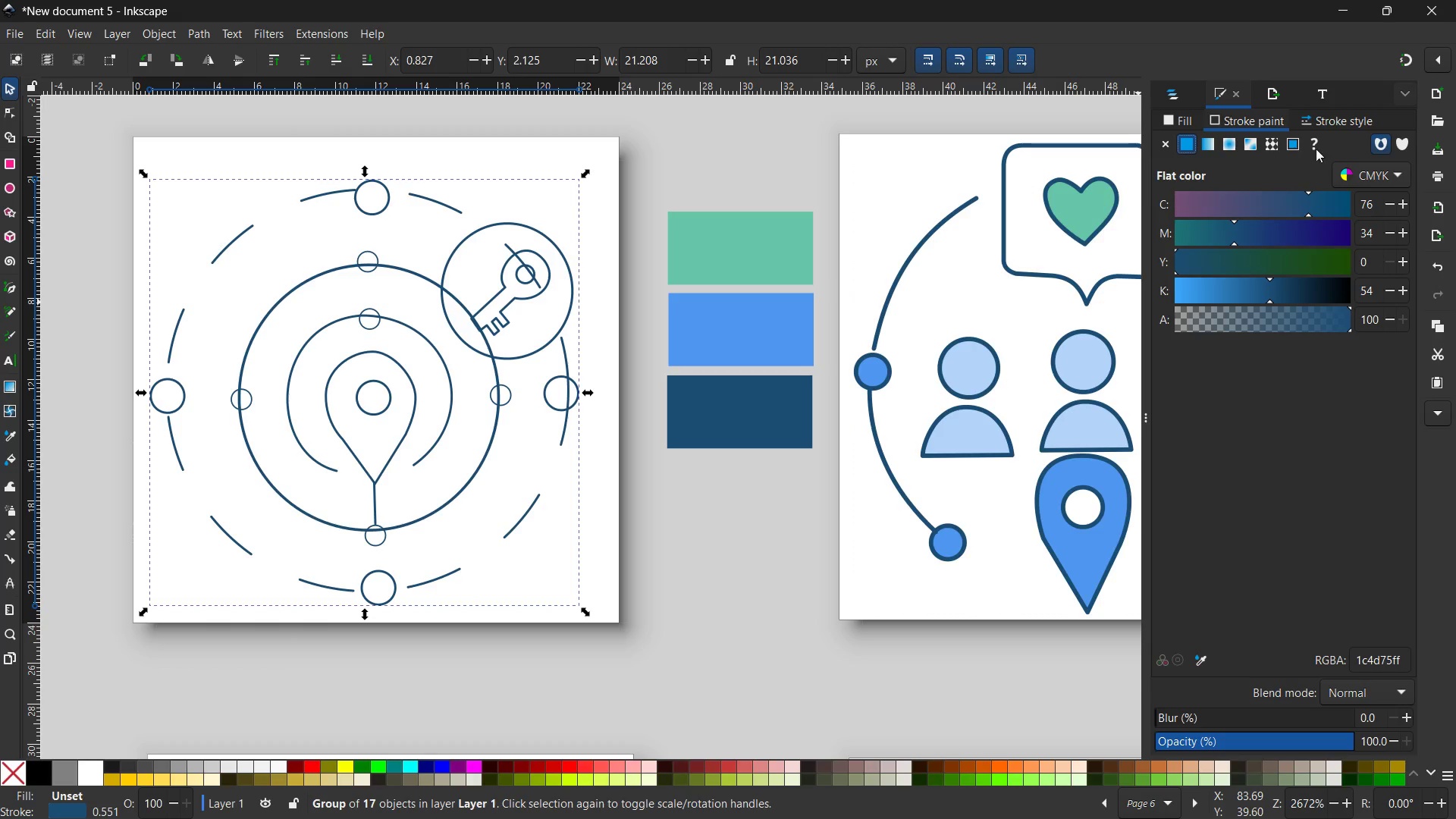 
left_click([1332, 124])
 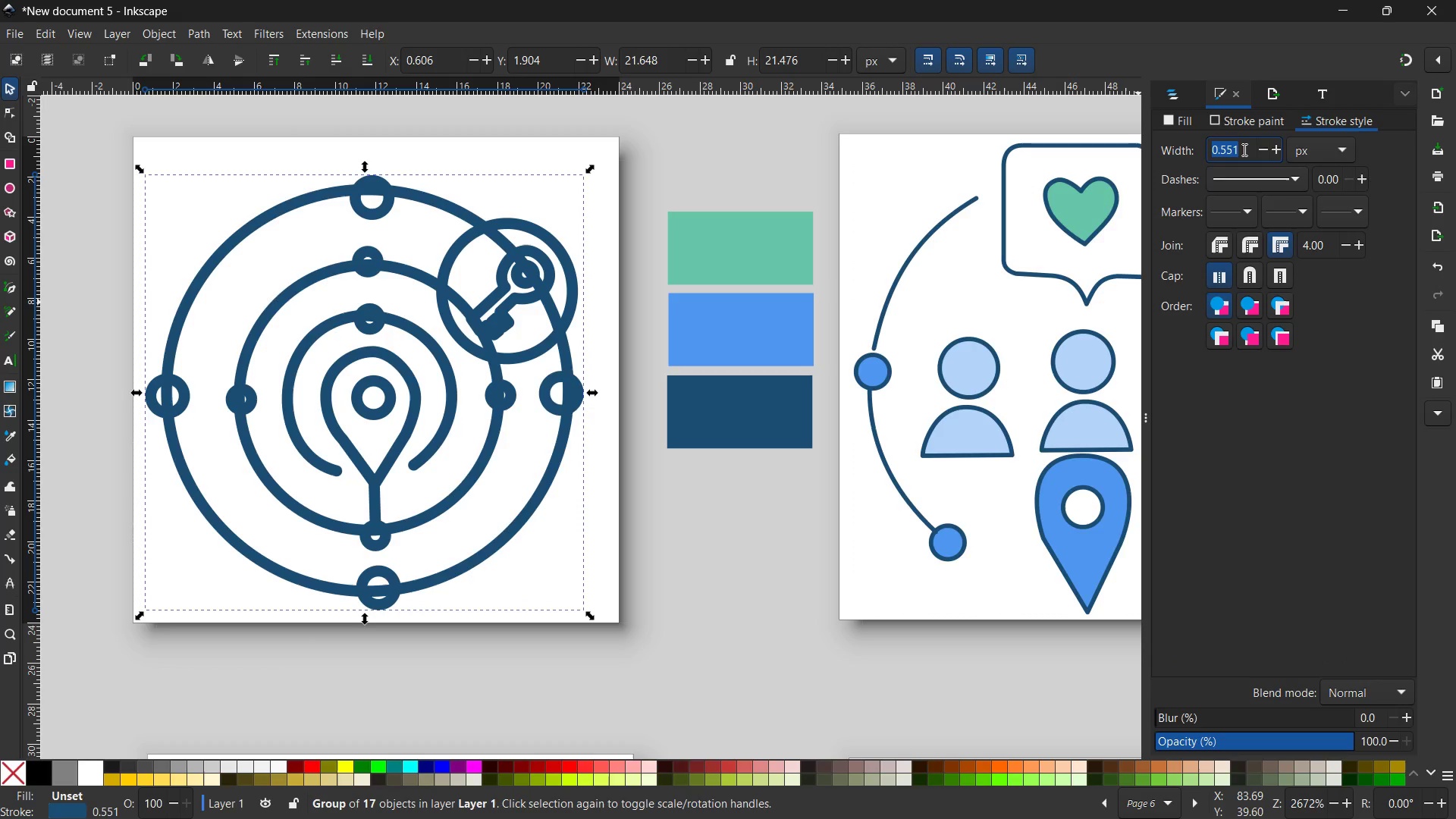 
left_click_drag(start_coordinate=[1243, 149], to_coordinate=[1221, 147])
 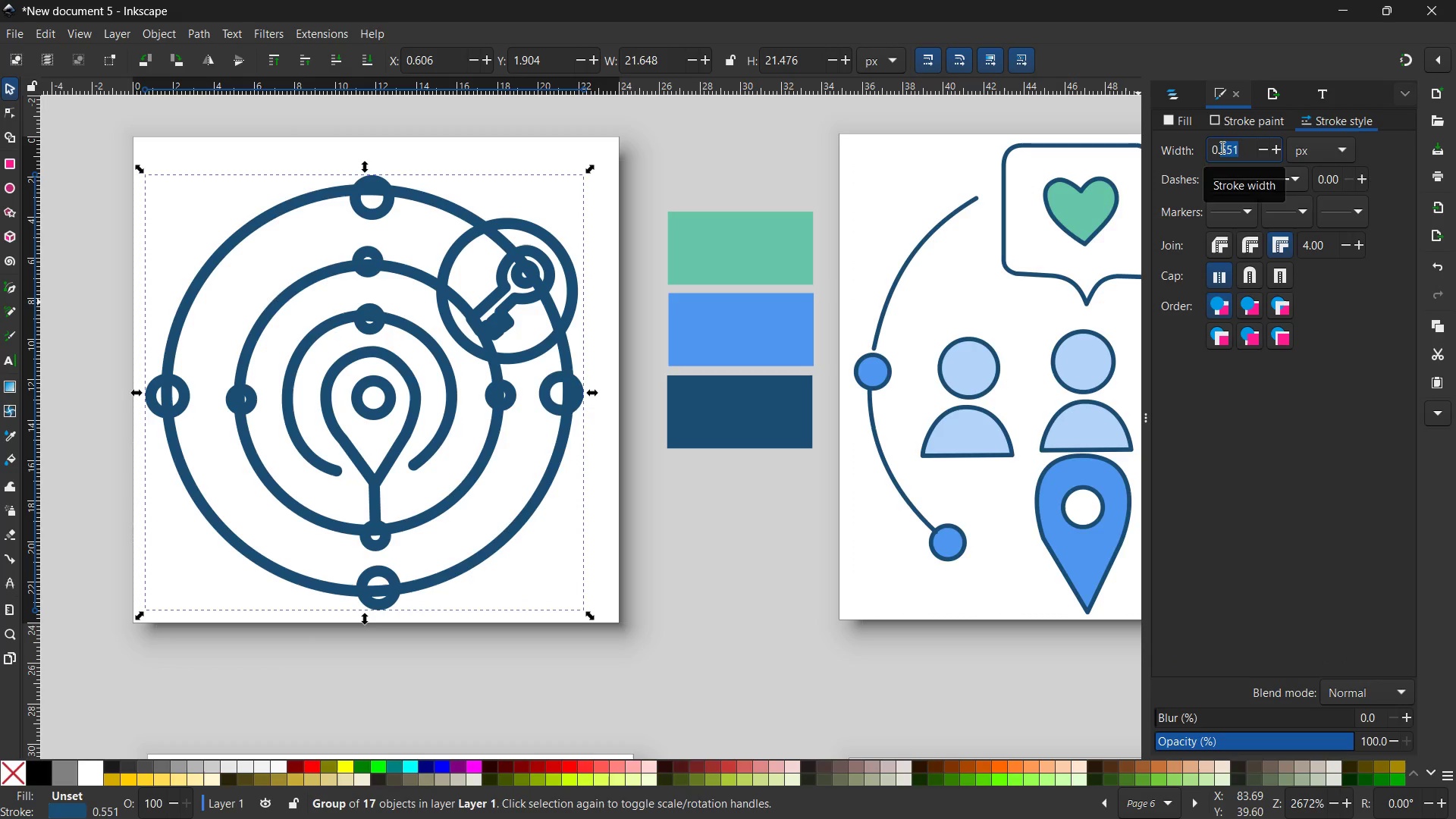 
key(Numpad2)
 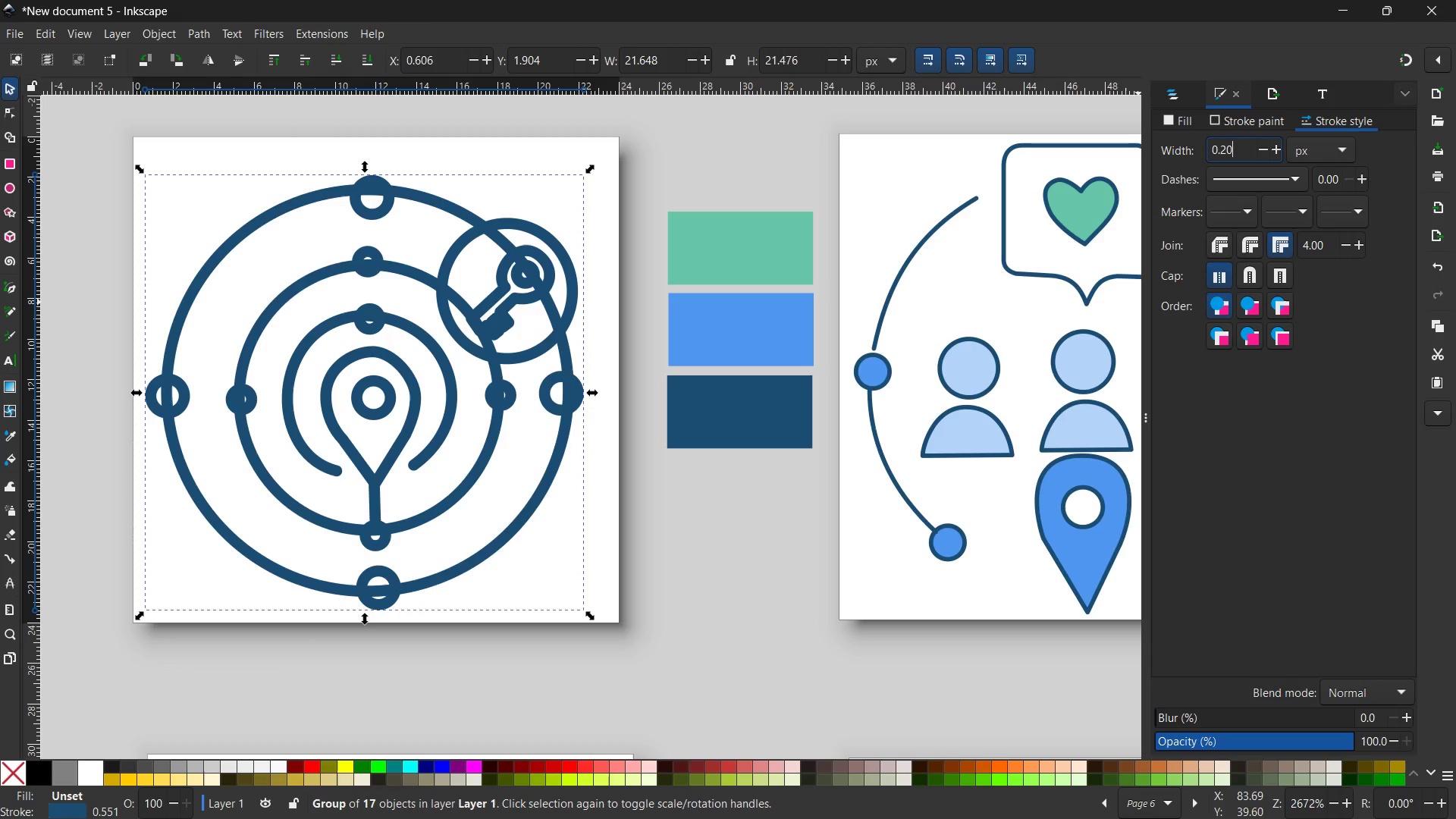 
key(Numpad0)
 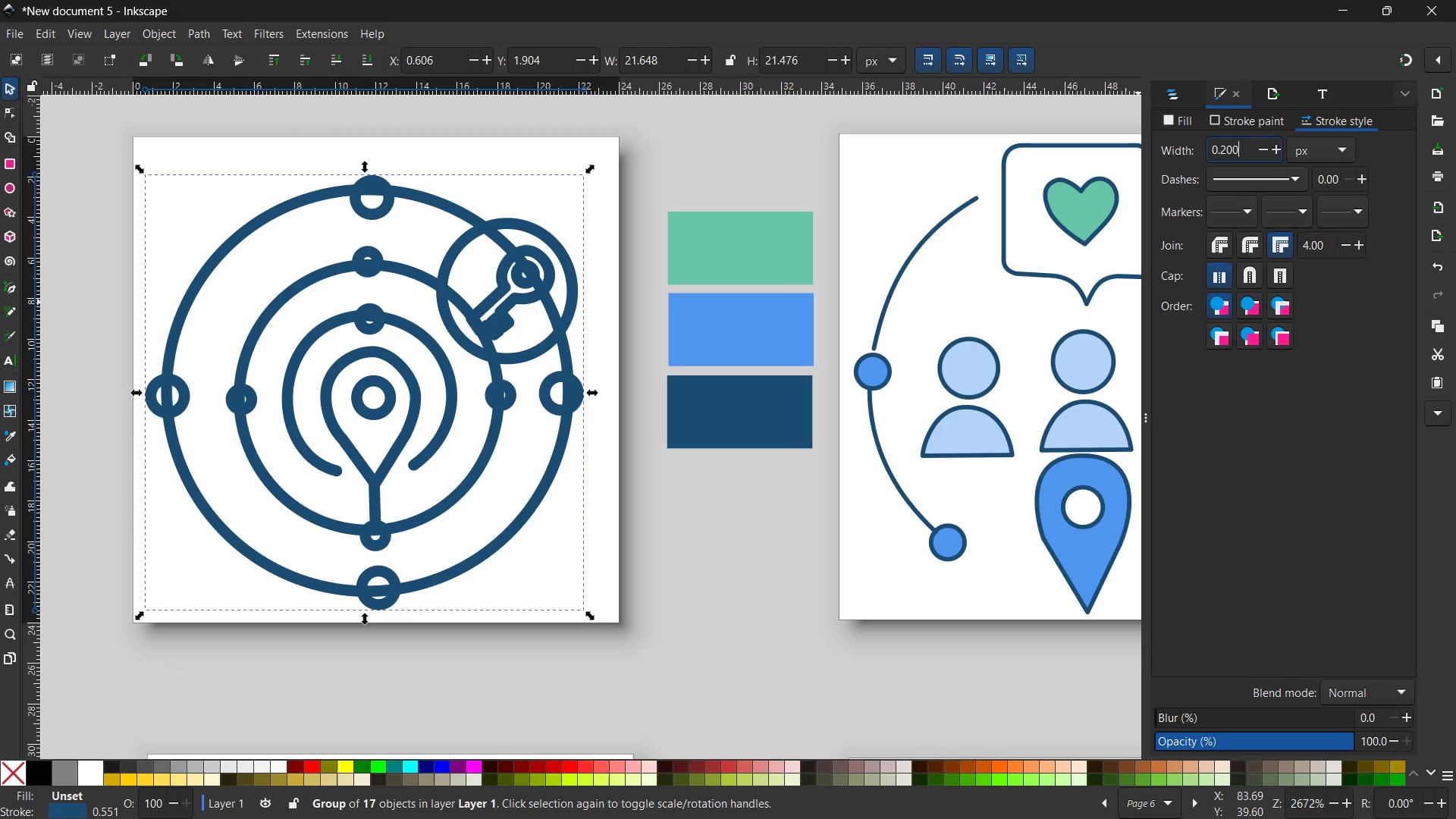 
key(Numpad0)
 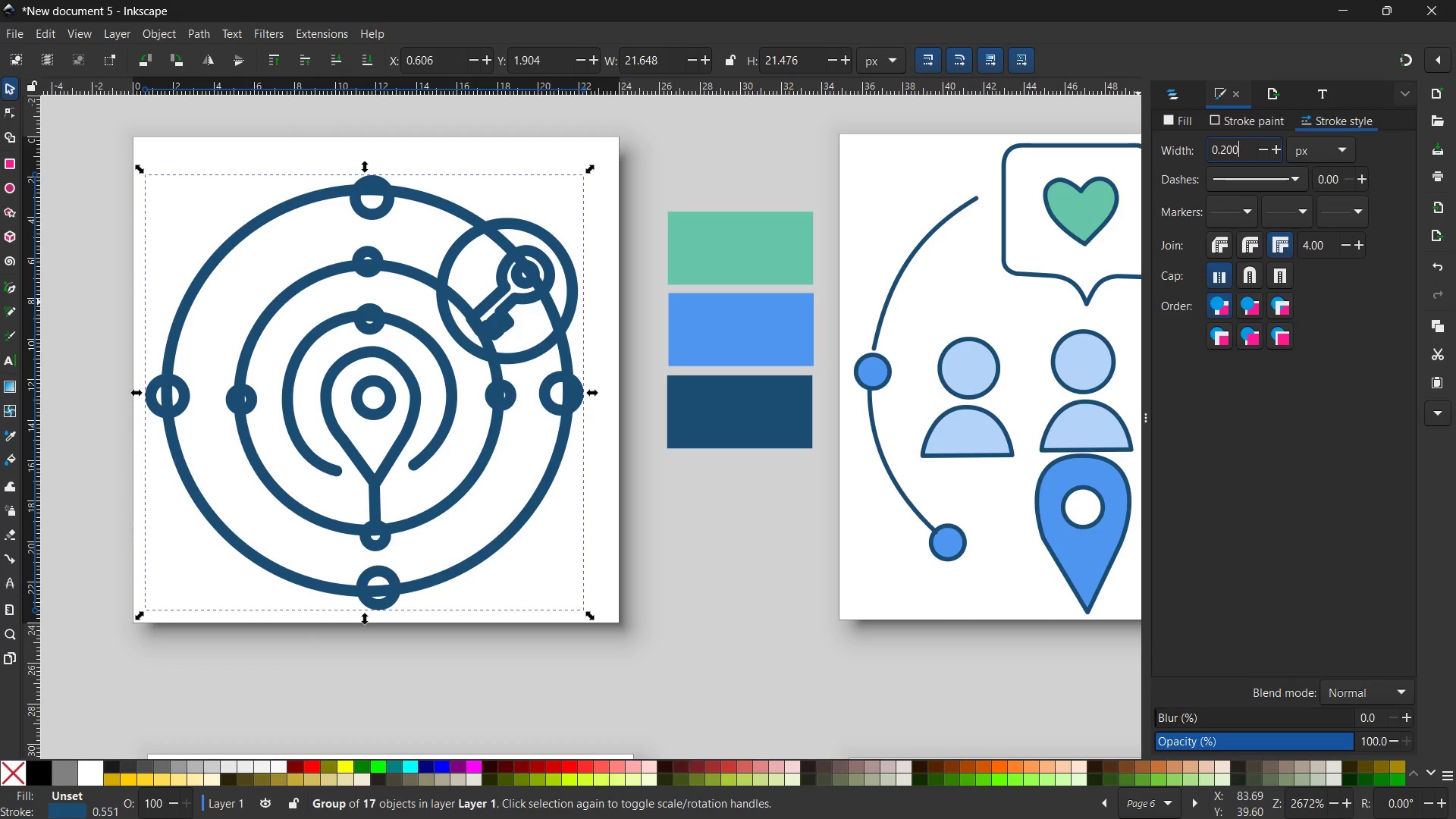 
key(Enter)
 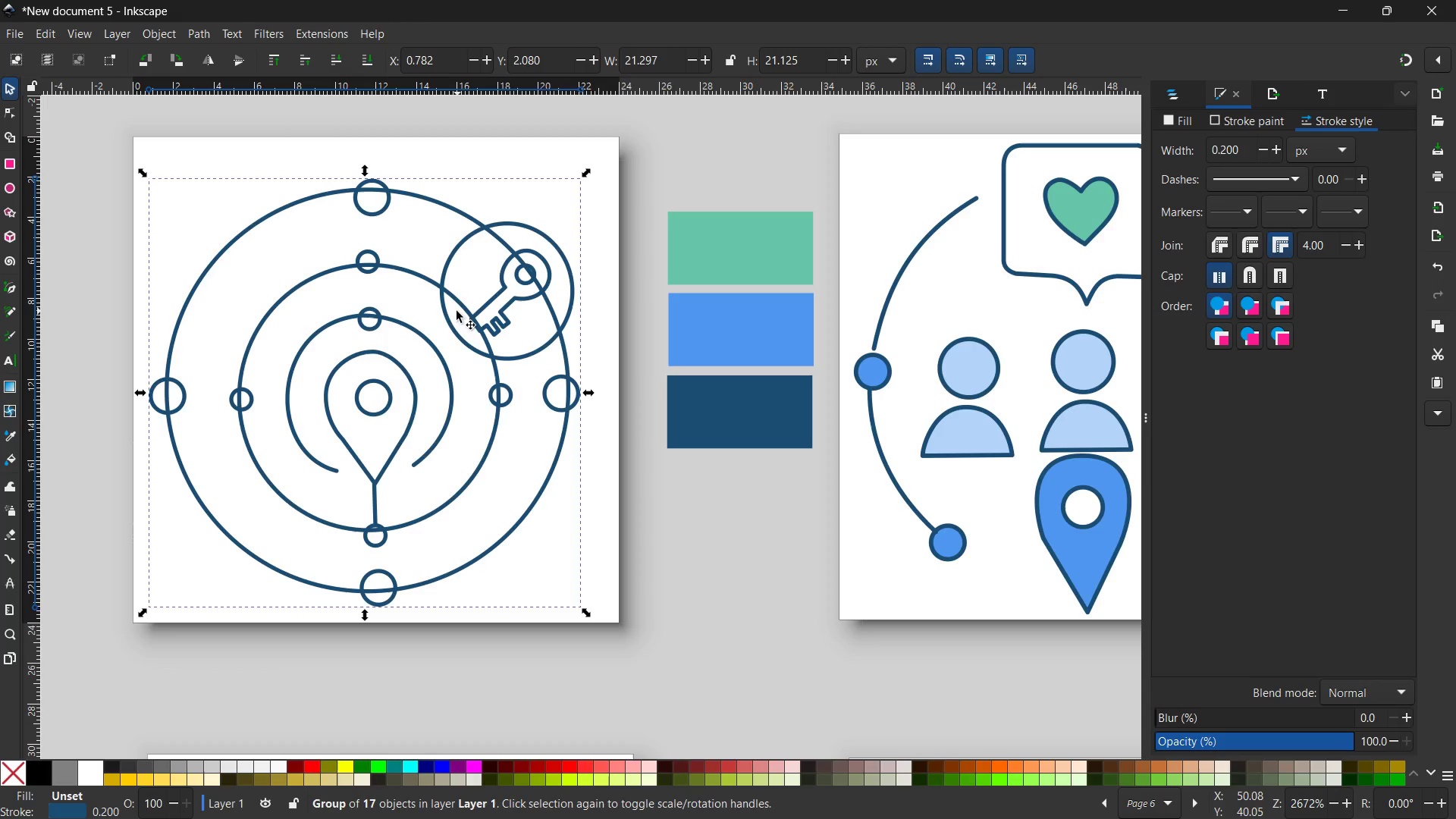 
wait(7.91)
 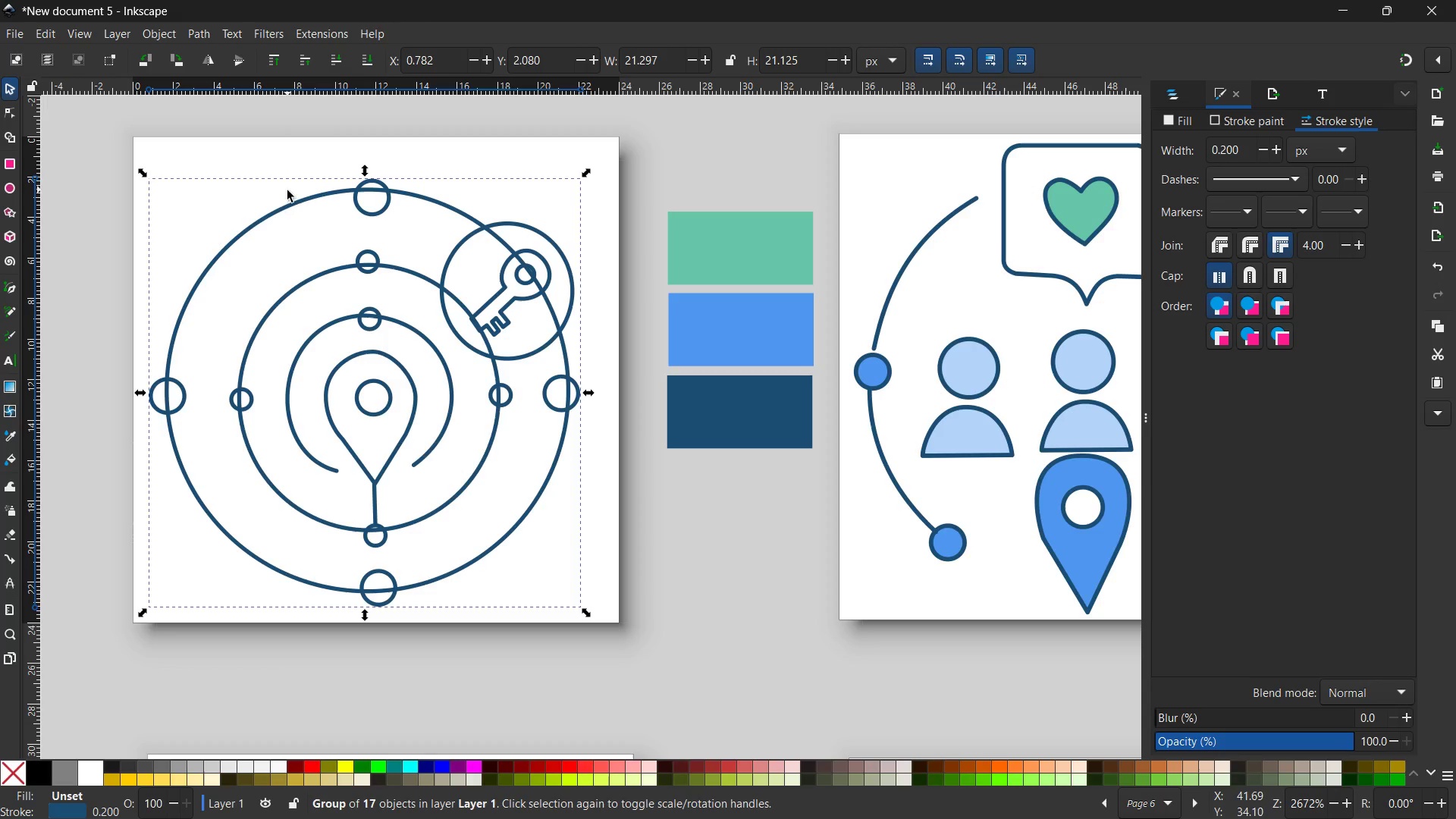 
left_click([407, 432])
 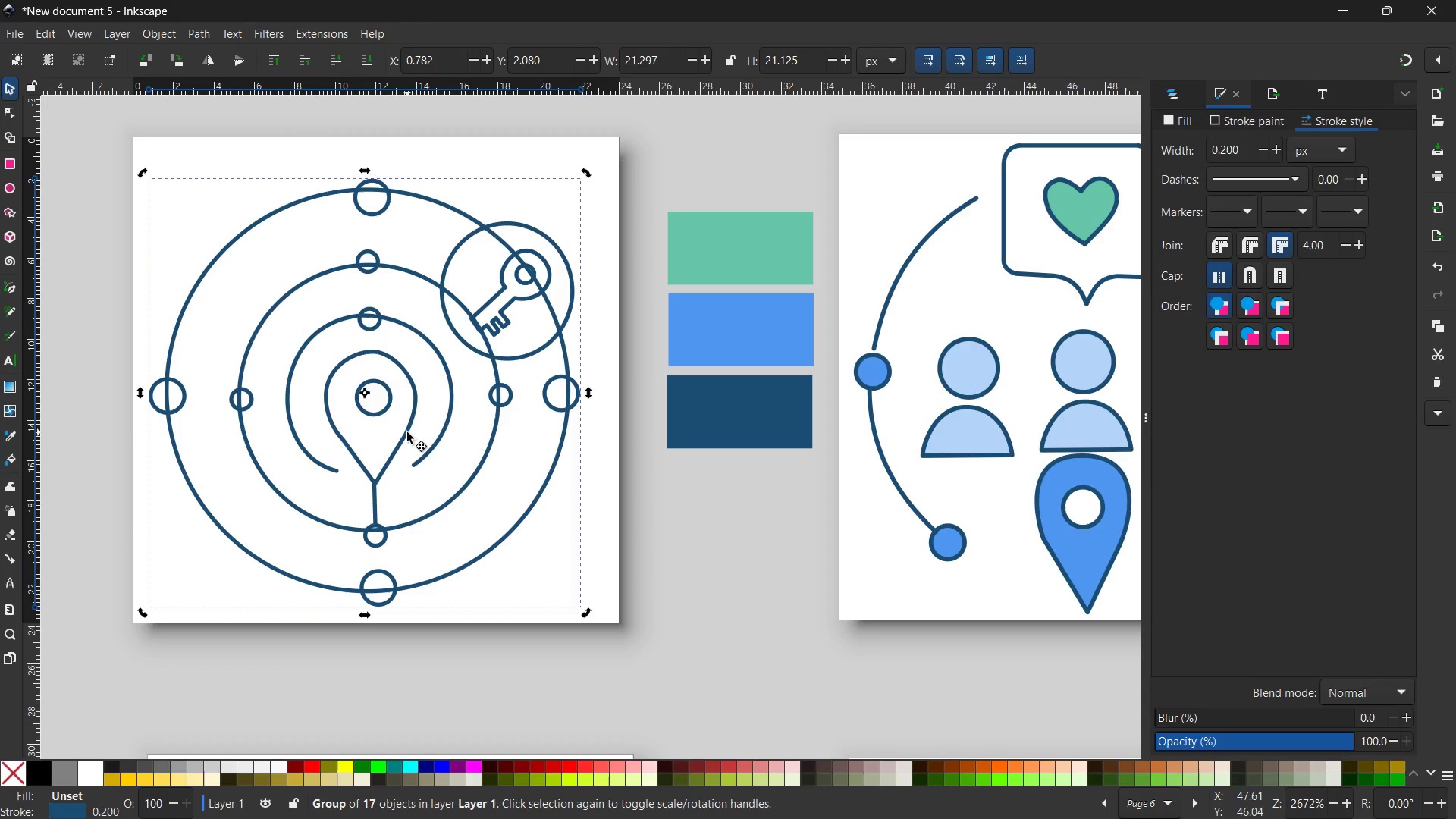 
double_click([407, 432])
 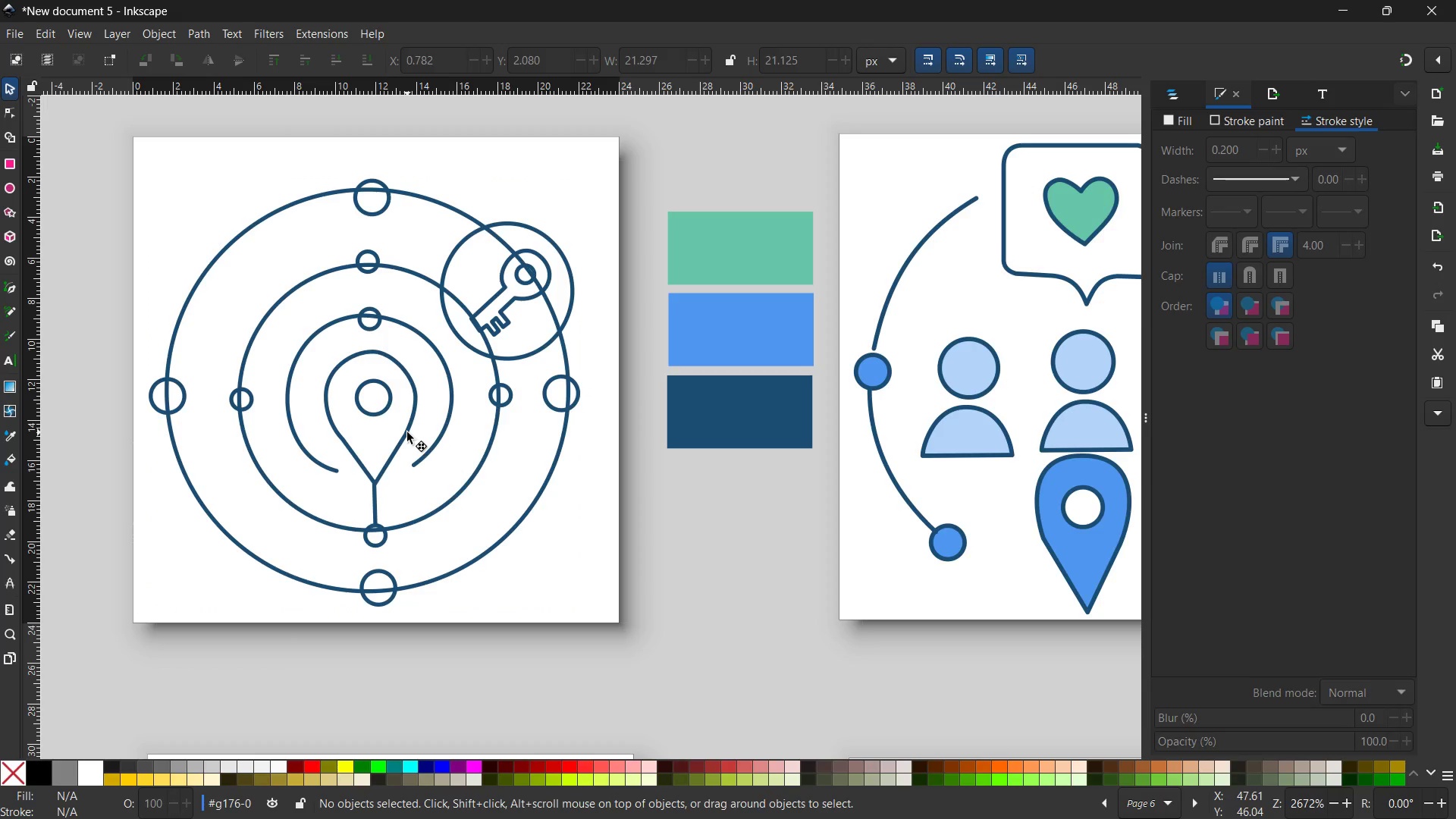 
triple_click([407, 432])
 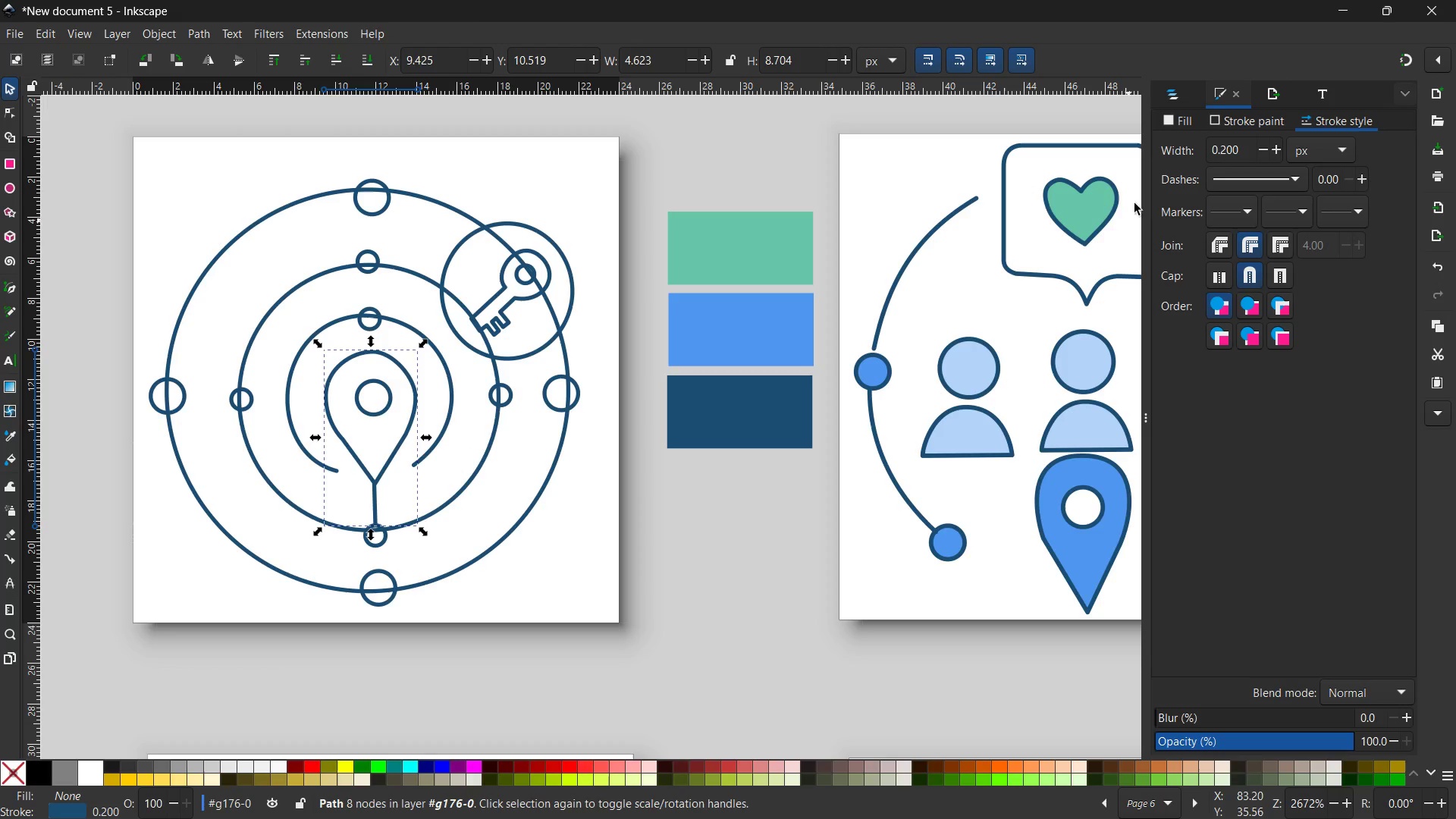 
wait(5.2)
 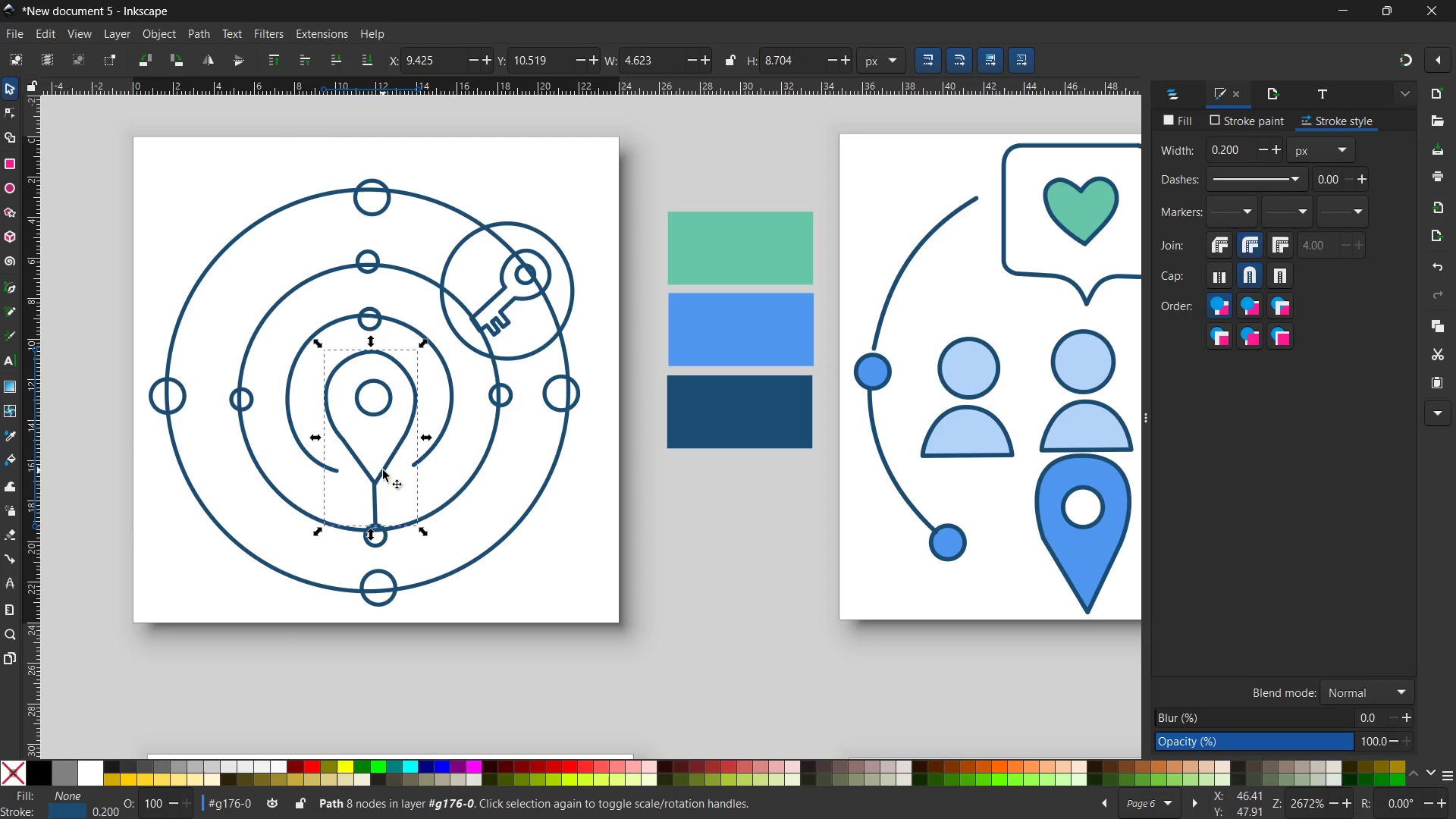 
left_click([1174, 118])
 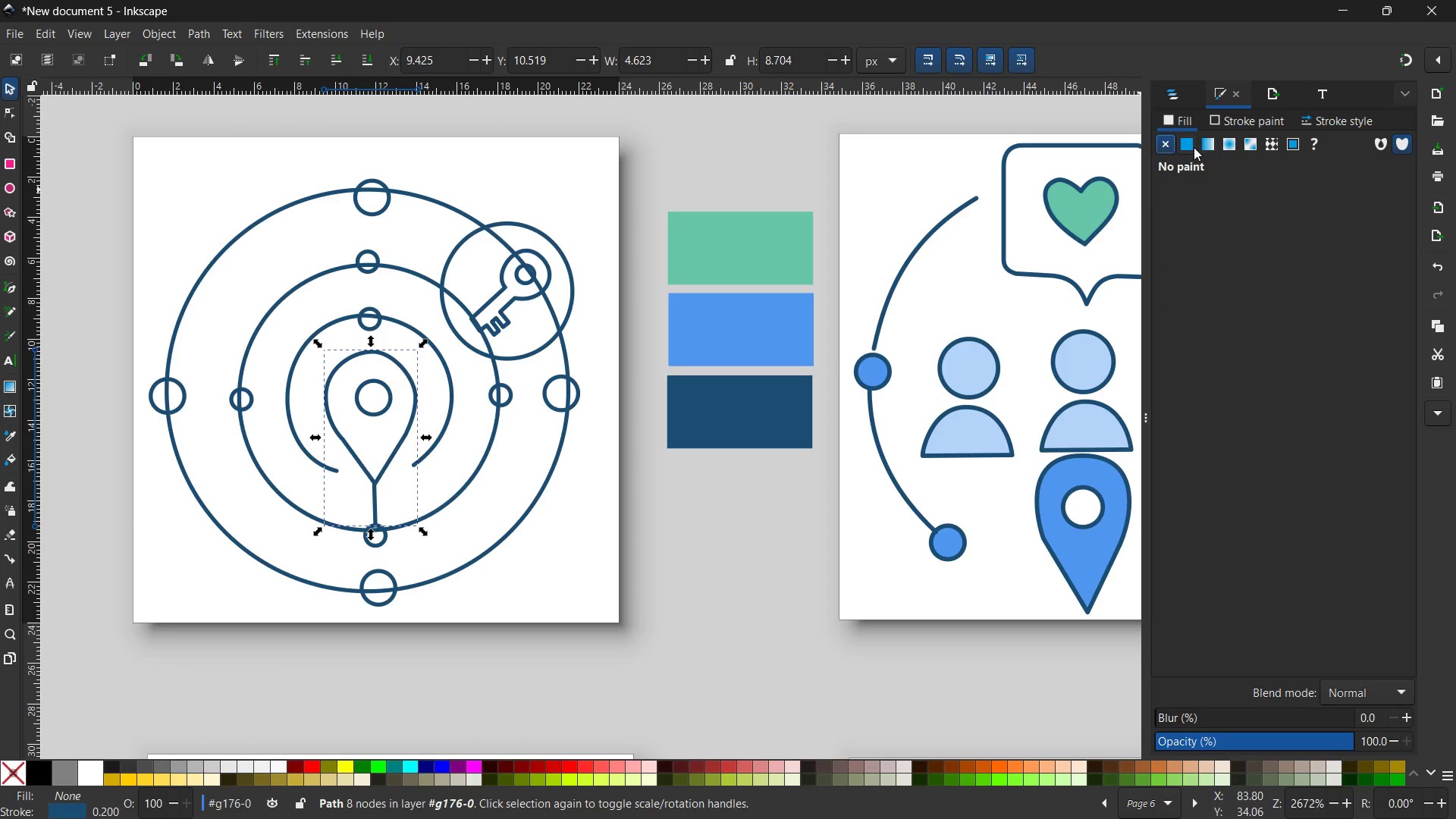 
double_click([1194, 147])
 